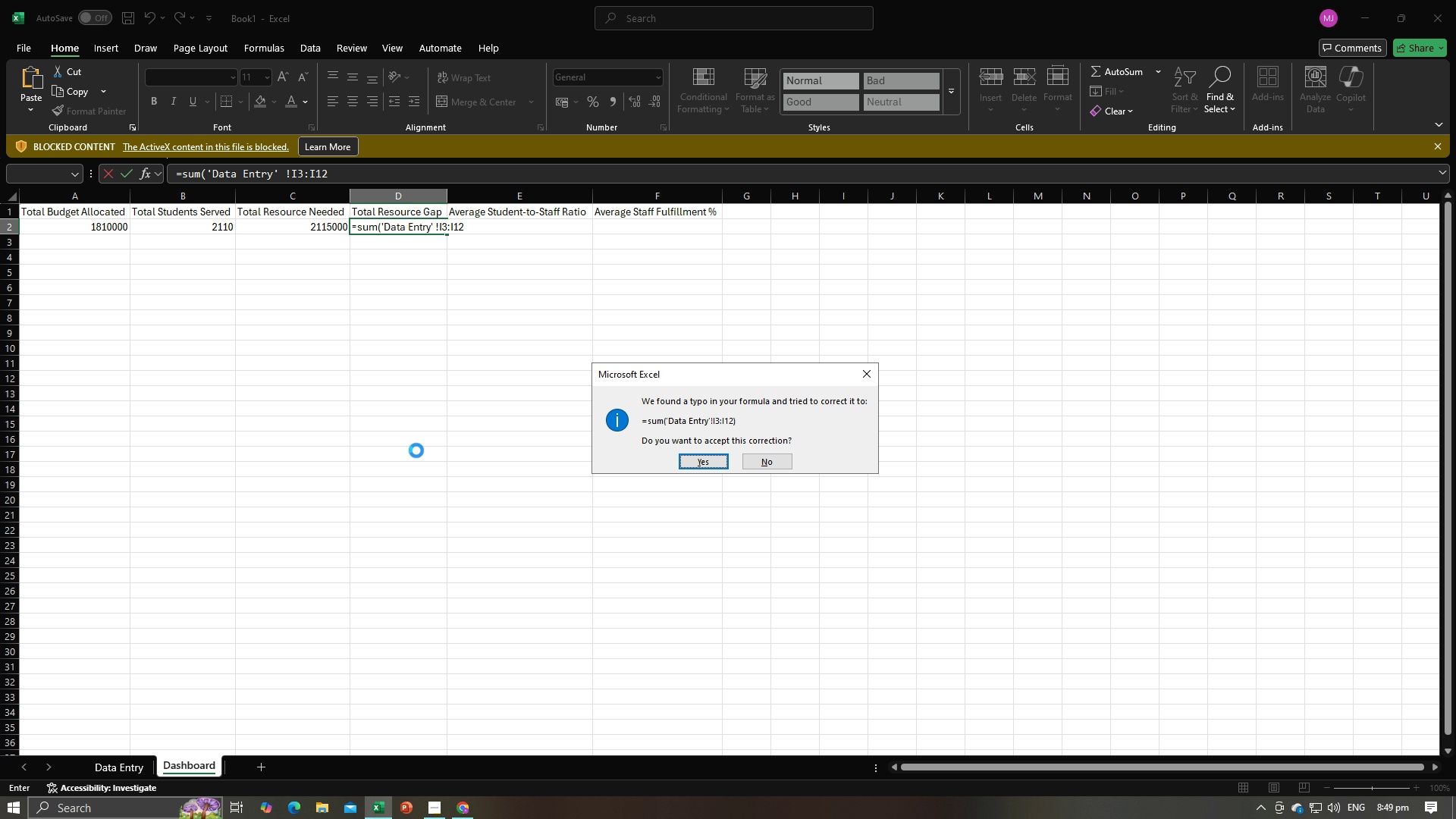 
key(Enter)
 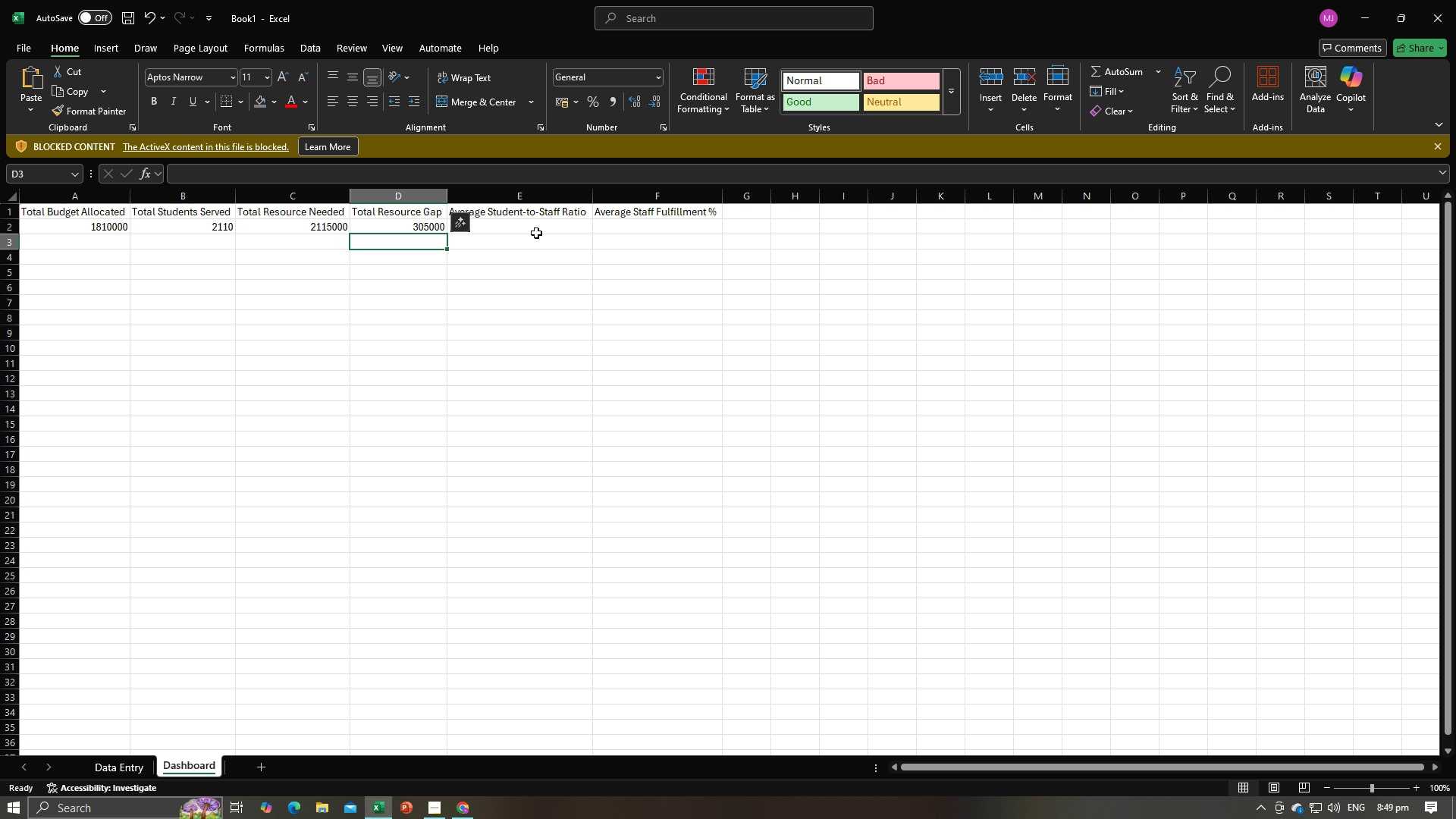 
left_click([536, 231])
 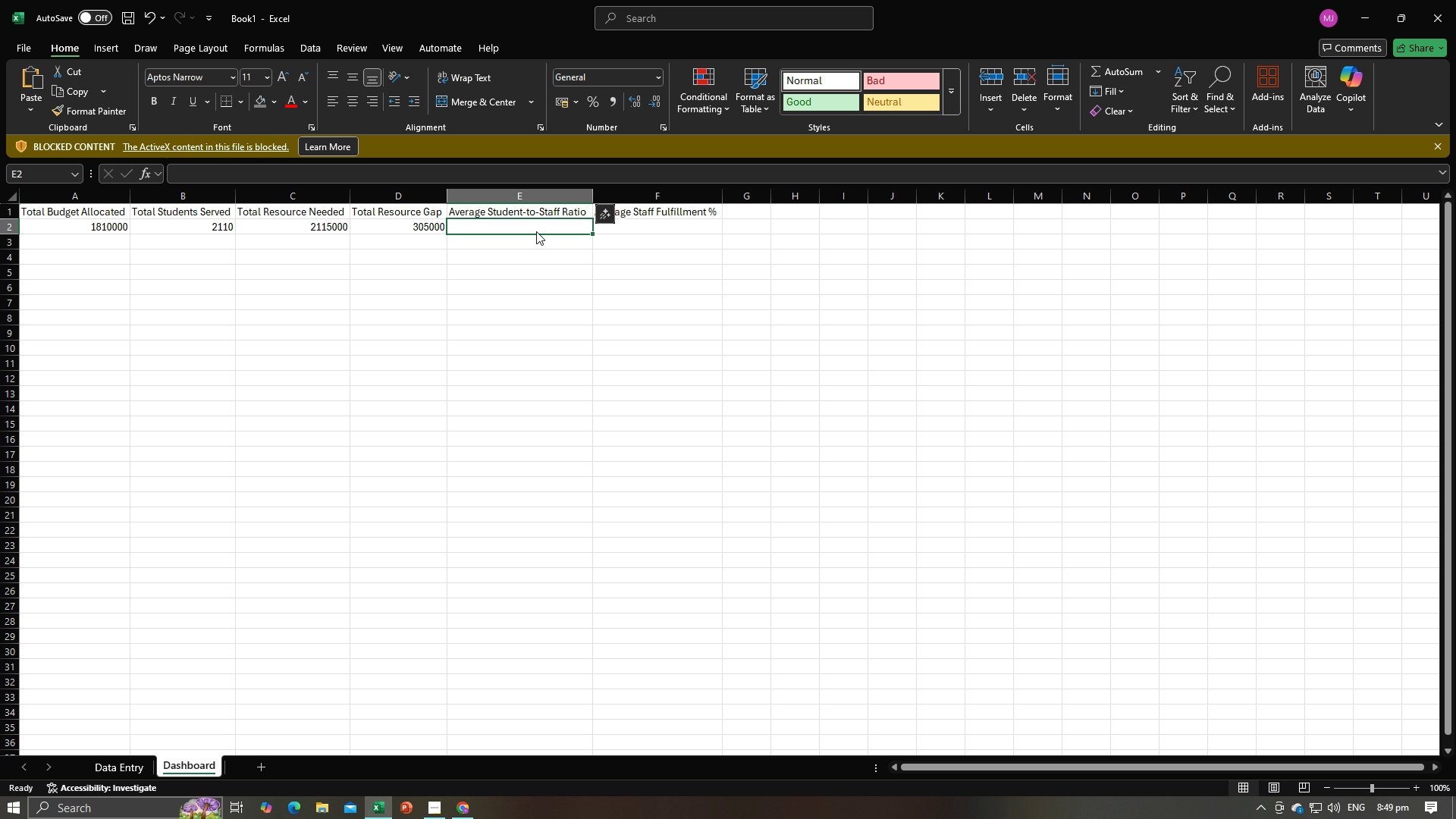 
key(Alt+AltLeft)
 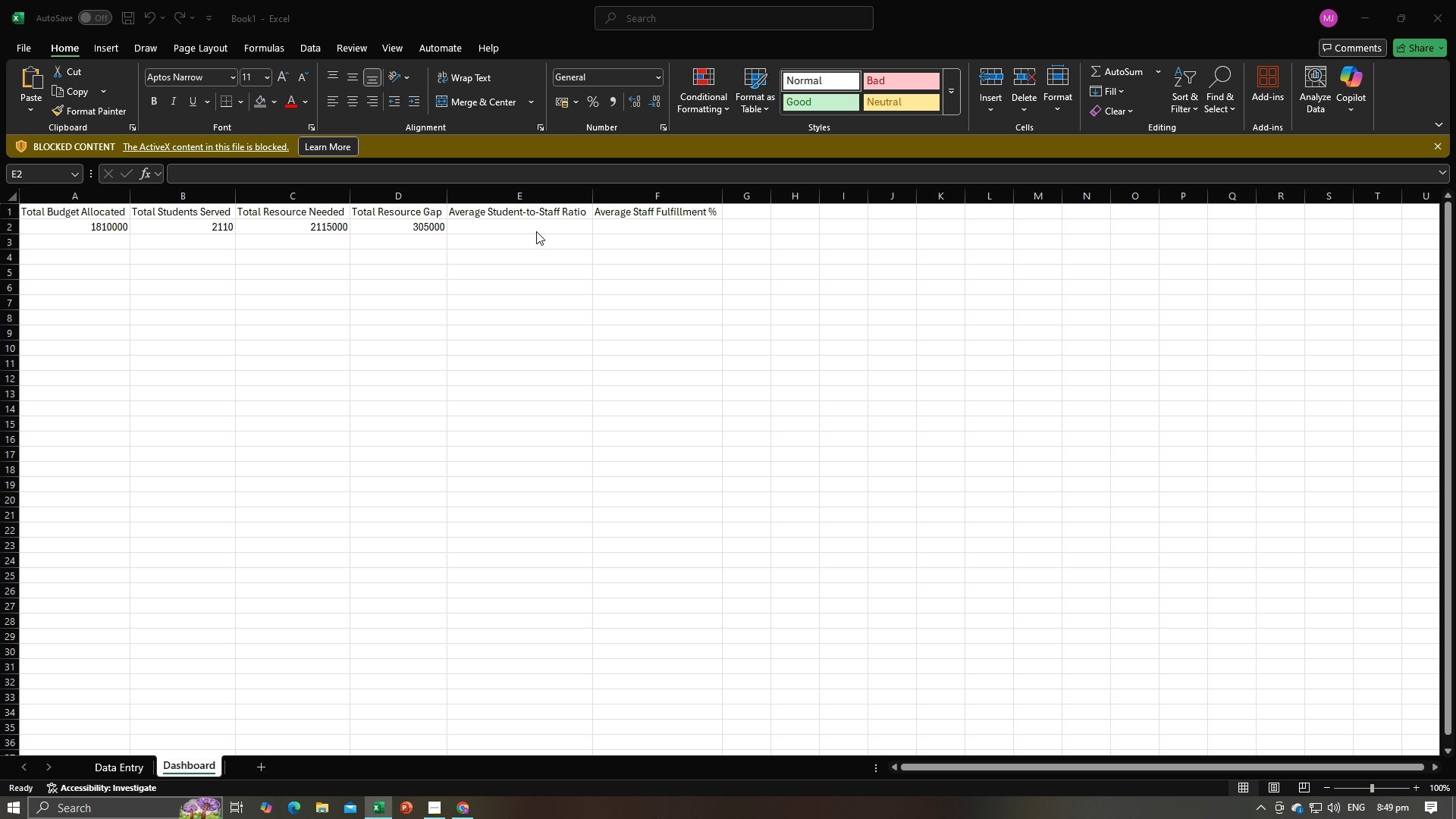 
key(Alt+Tab)
 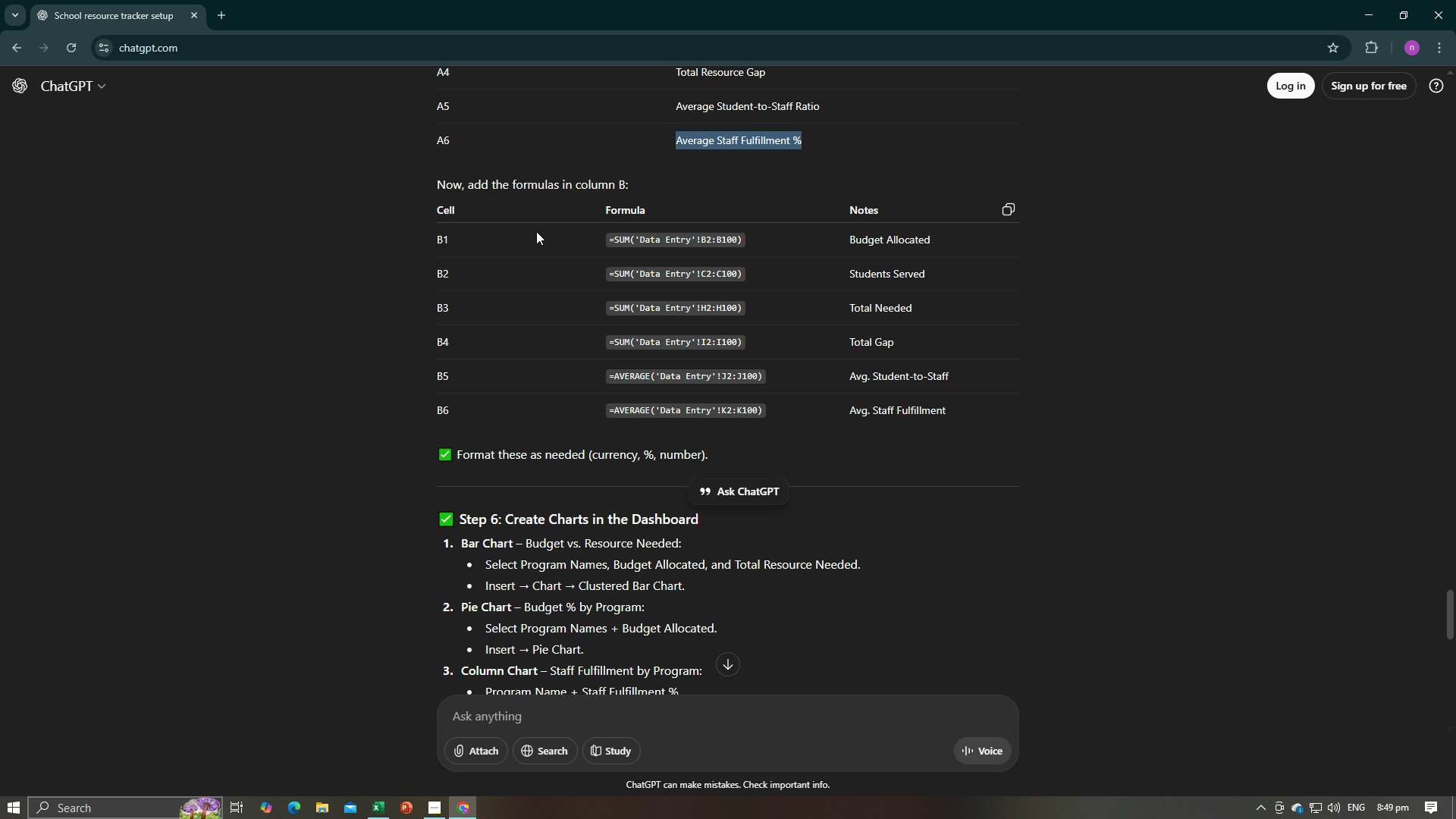 
key(Alt+AltLeft)
 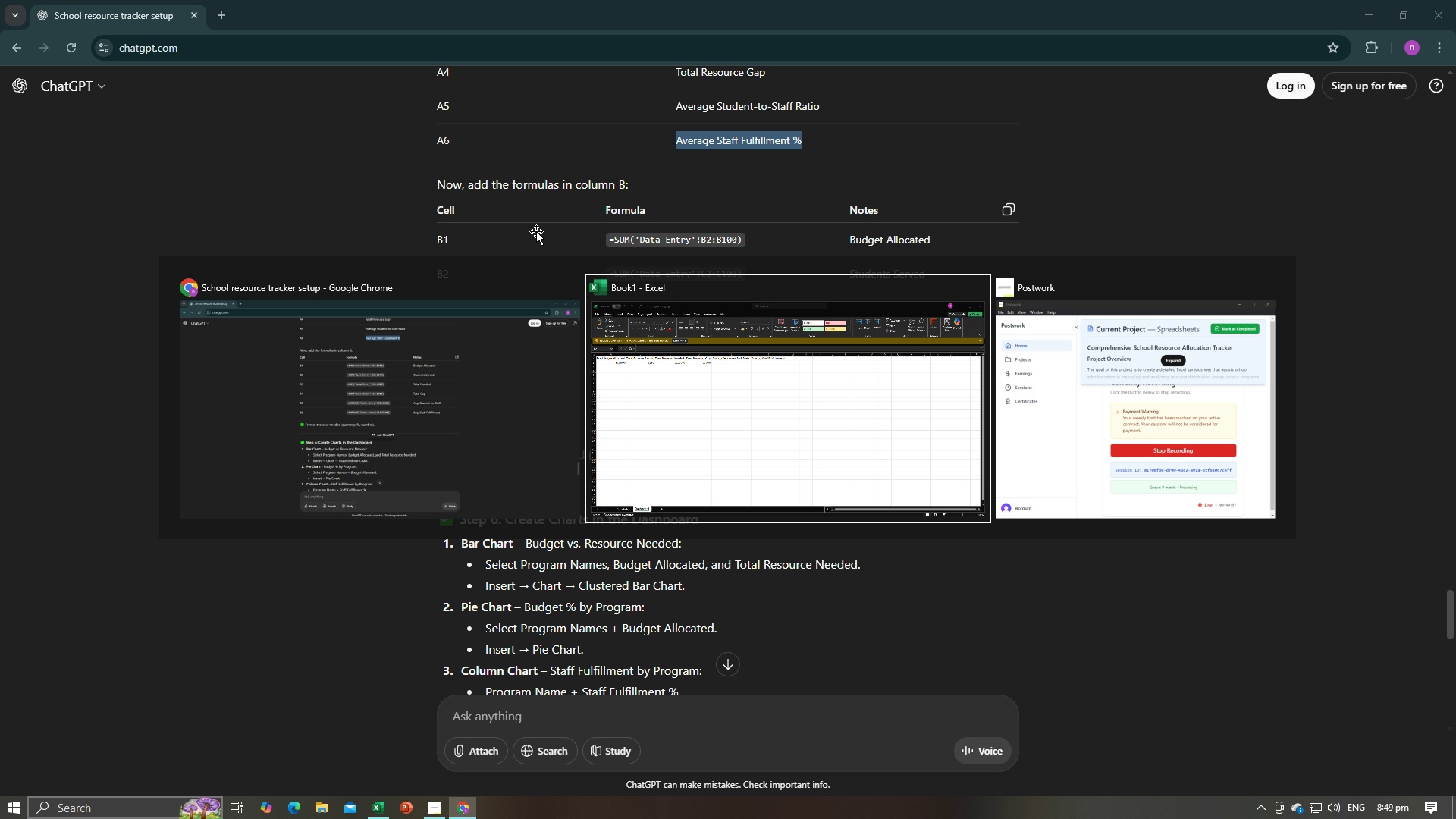 
key(Alt+Tab)
 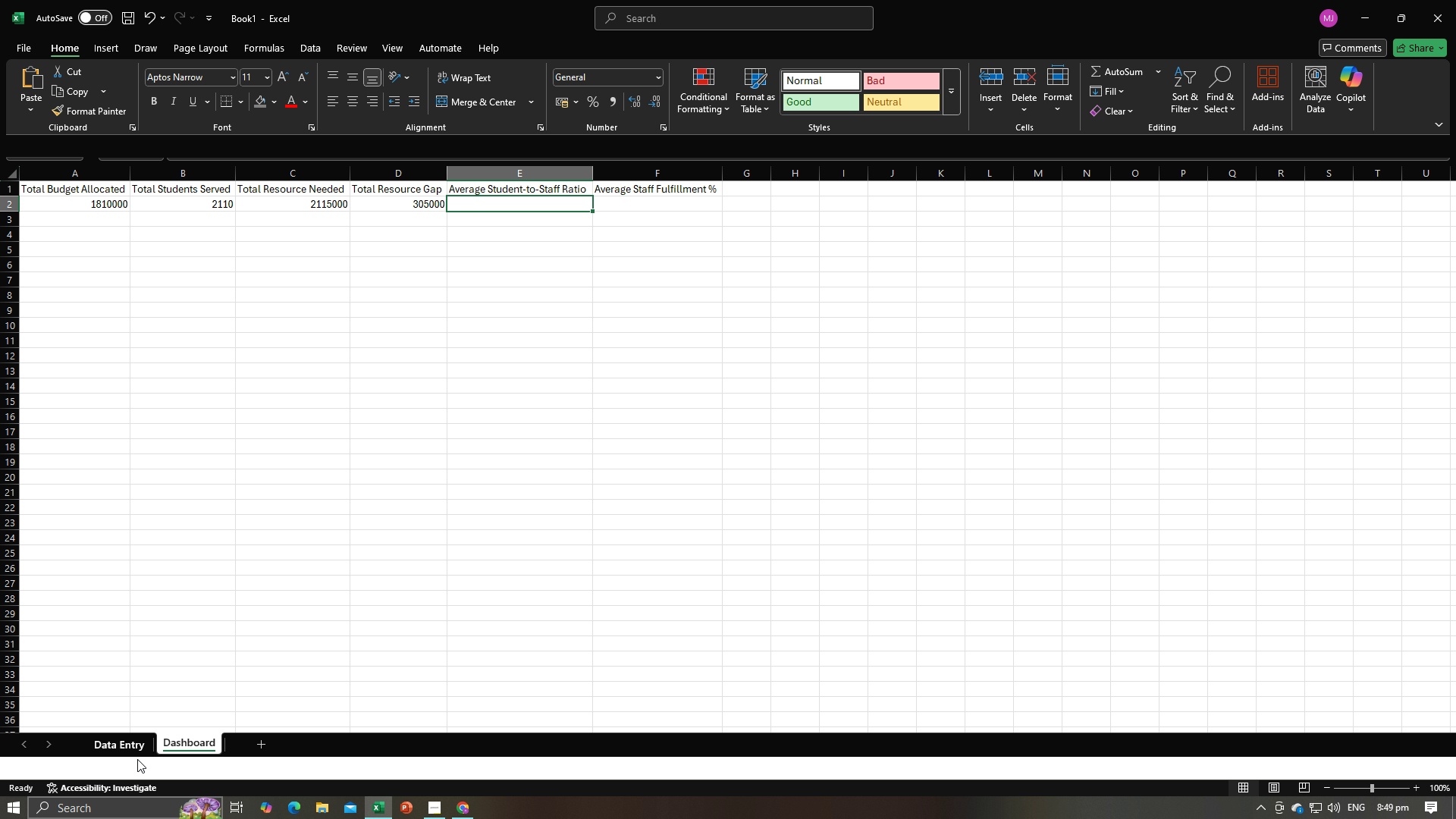 
left_click([137, 759])
 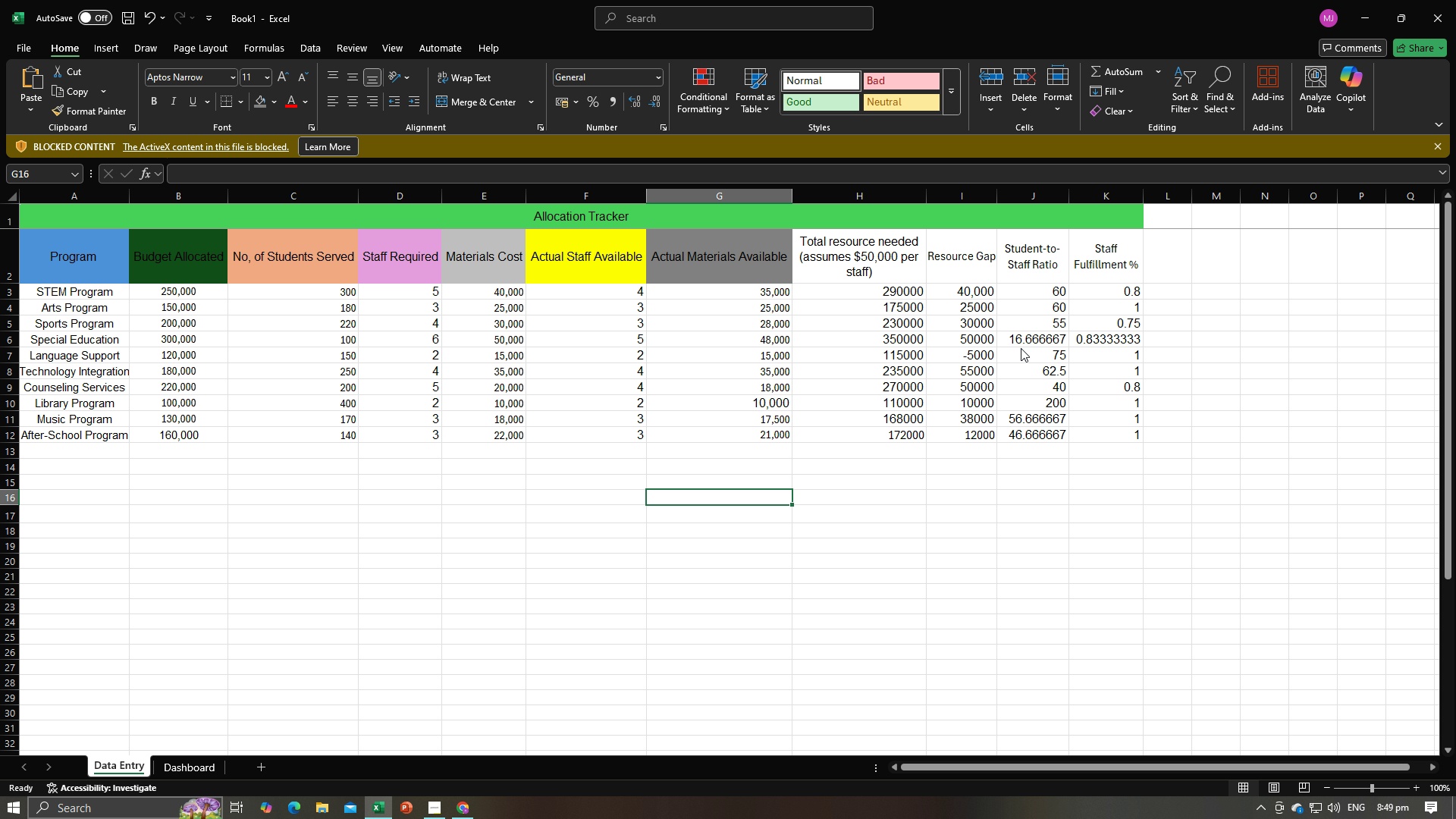 
key(Alt+AltLeft)
 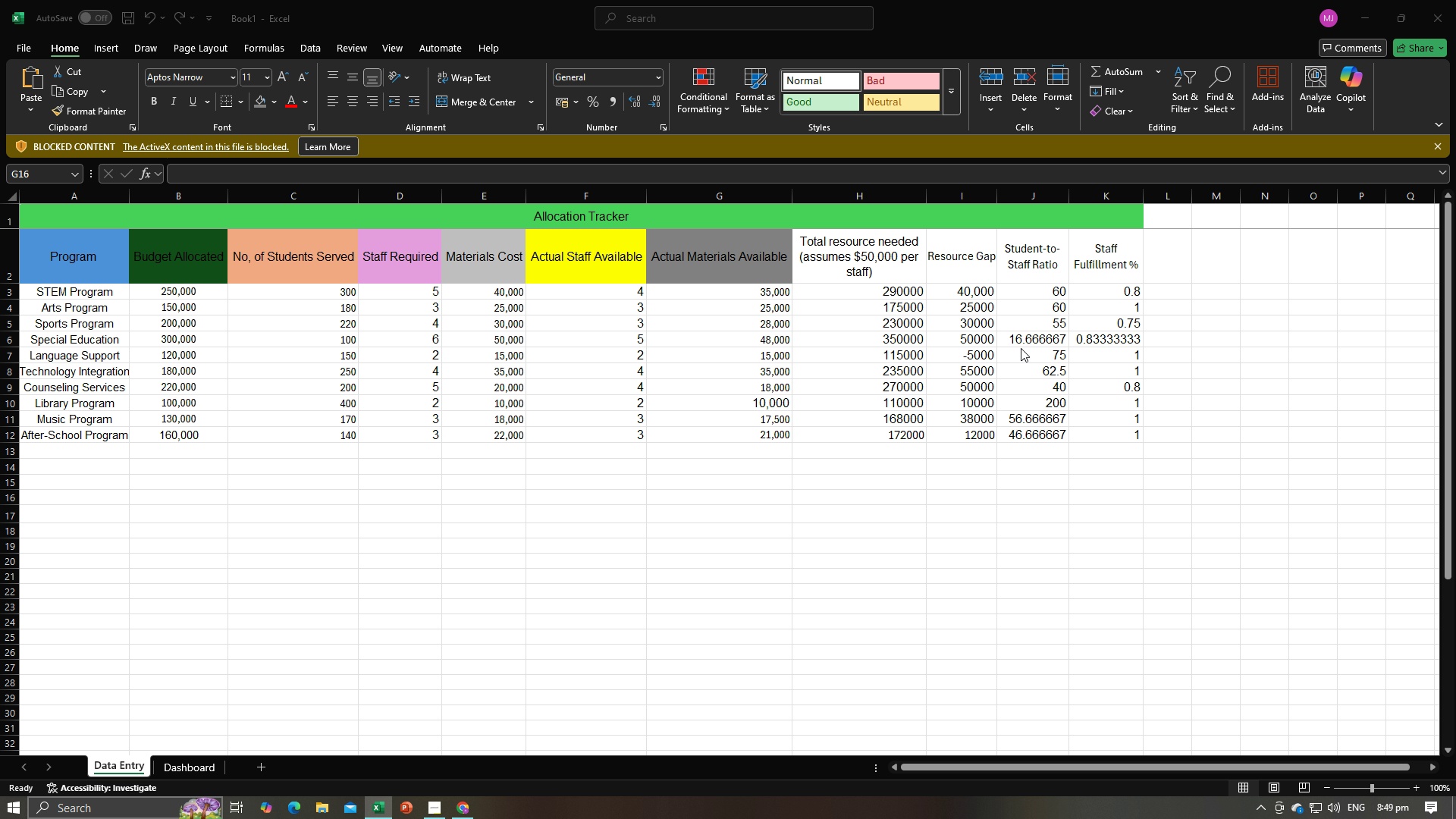 
key(Alt+Tab)
 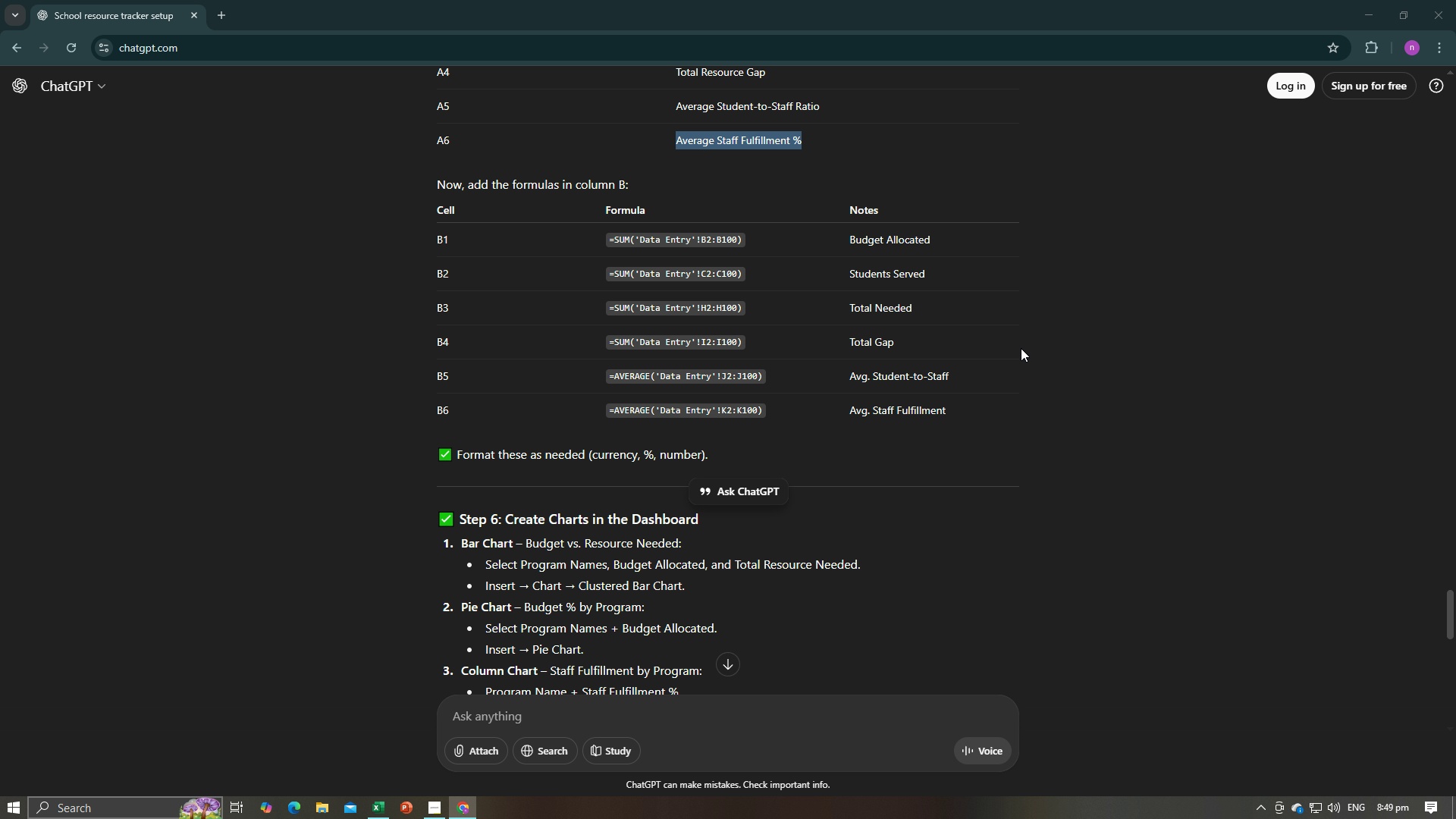 
key(Alt+AltLeft)
 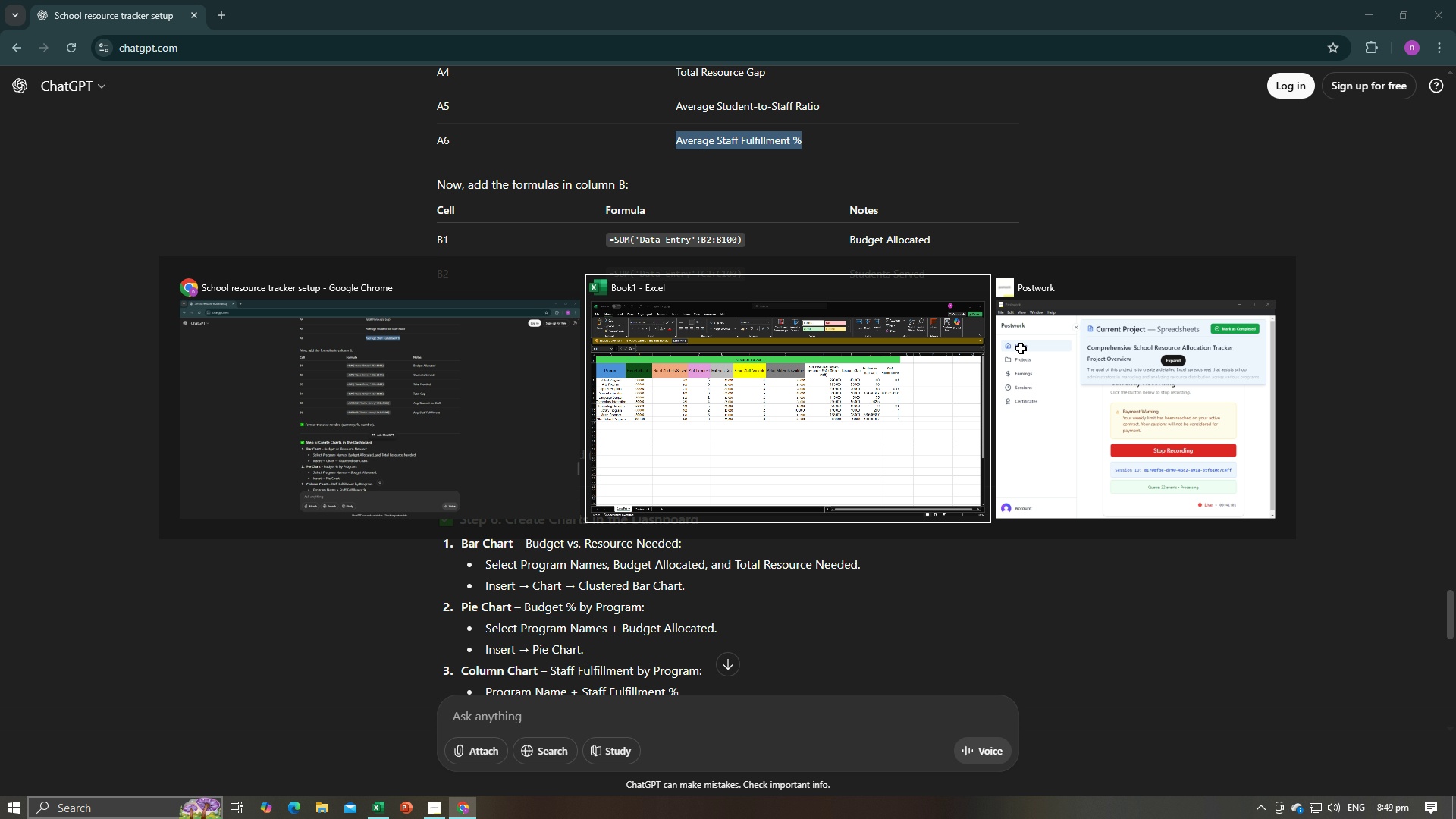 
key(Alt+Tab)
 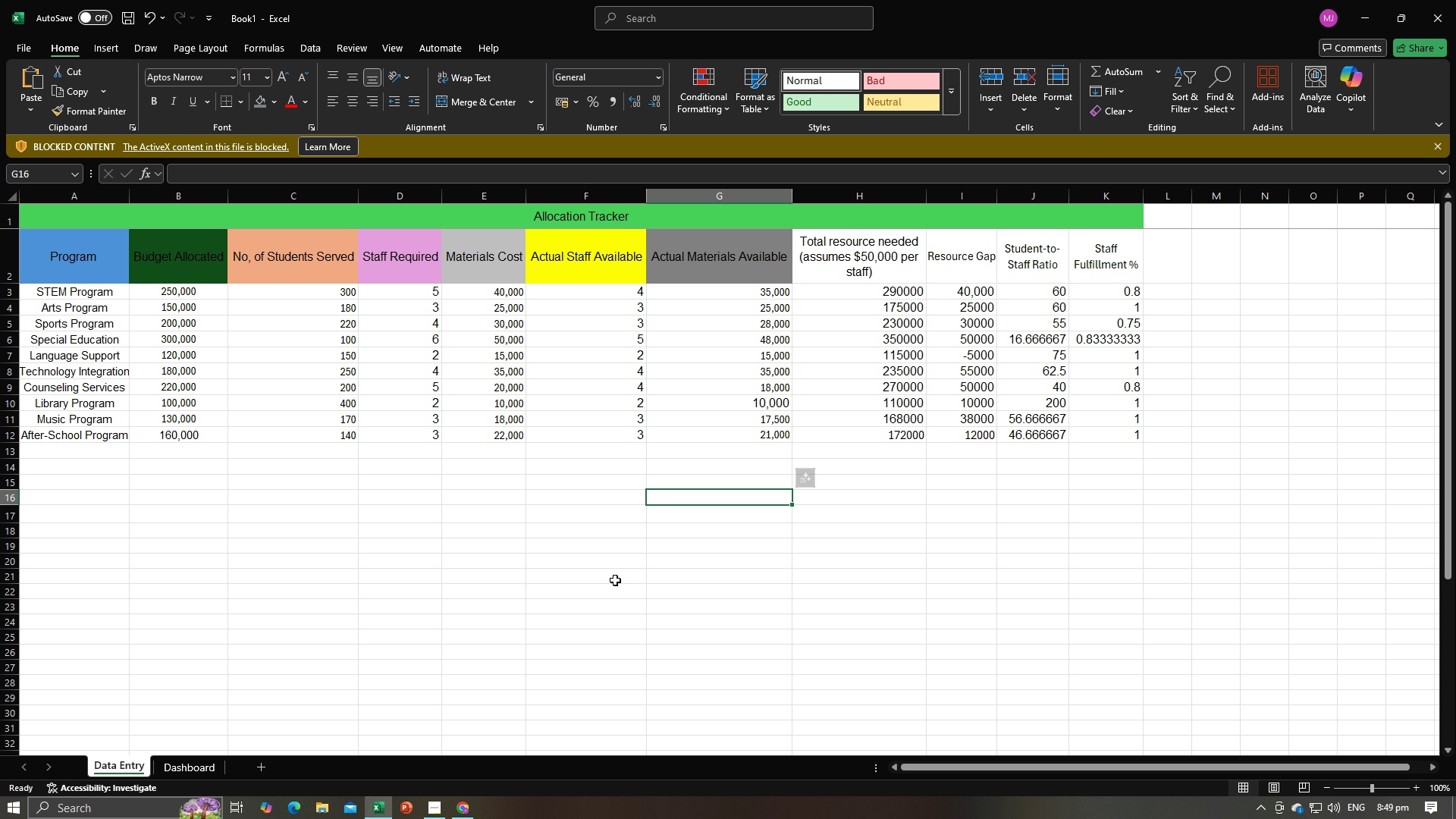 
wait(6.31)
 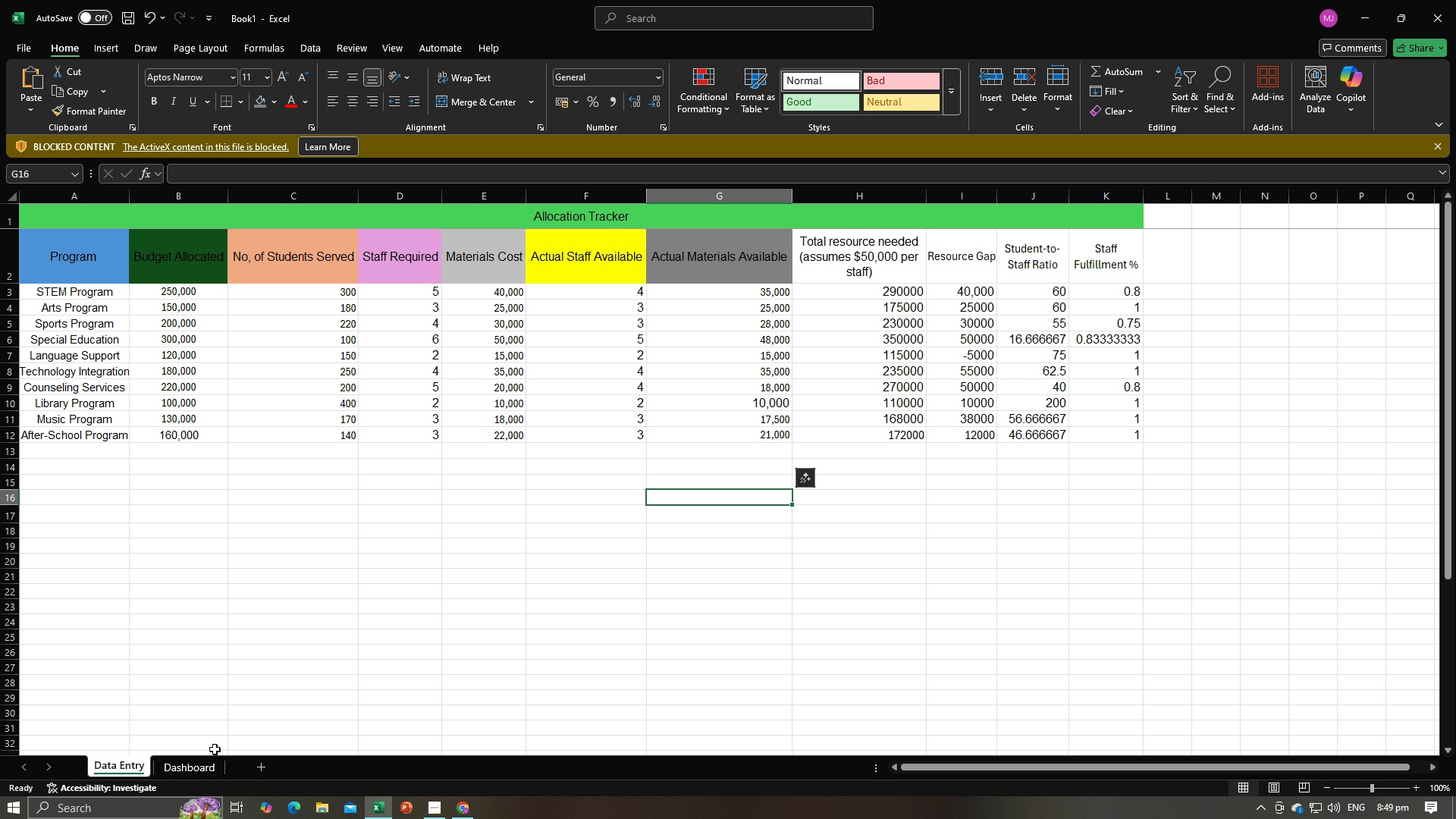 
left_click([202, 758])
 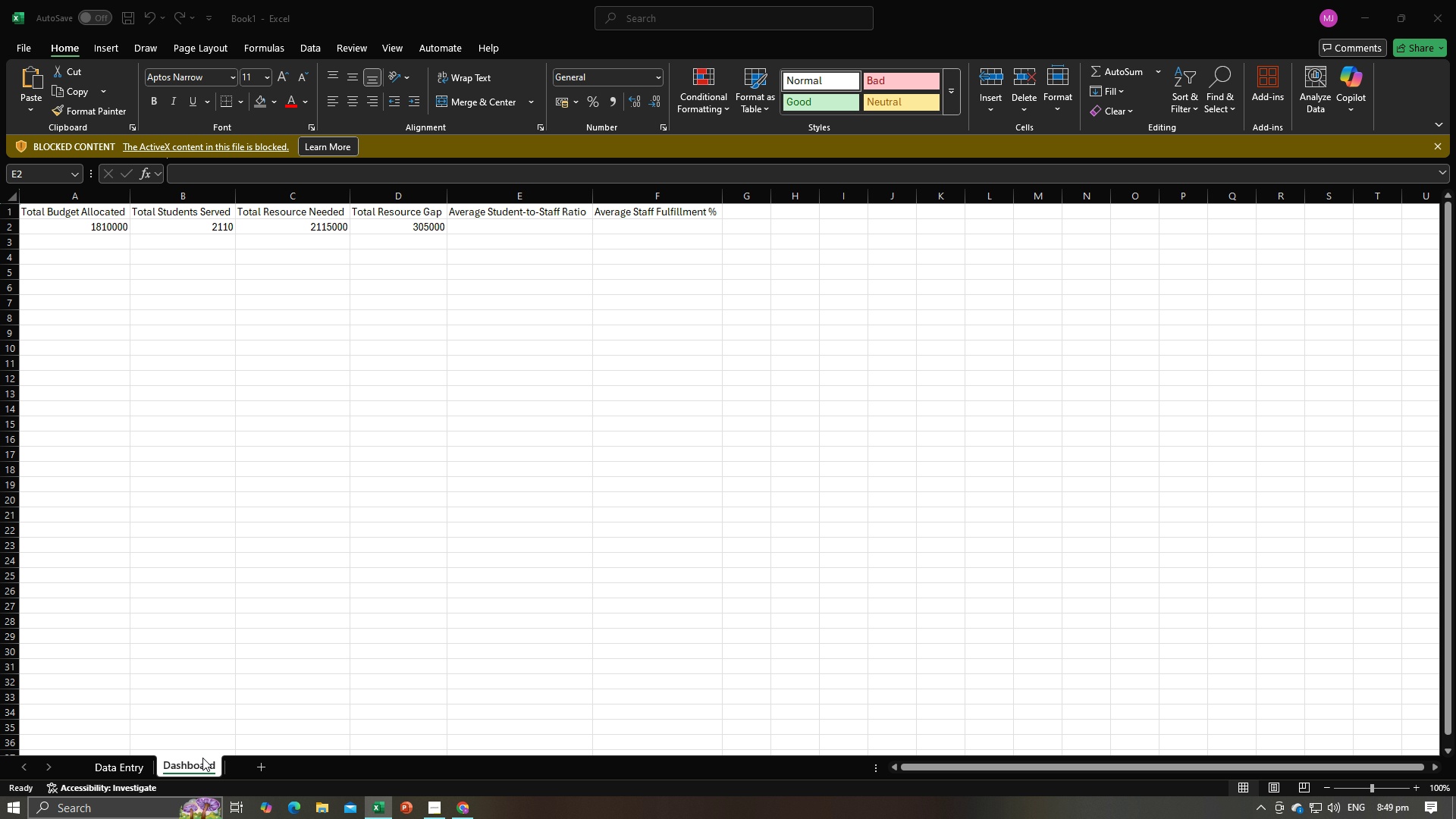 
key(Alt+AltLeft)
 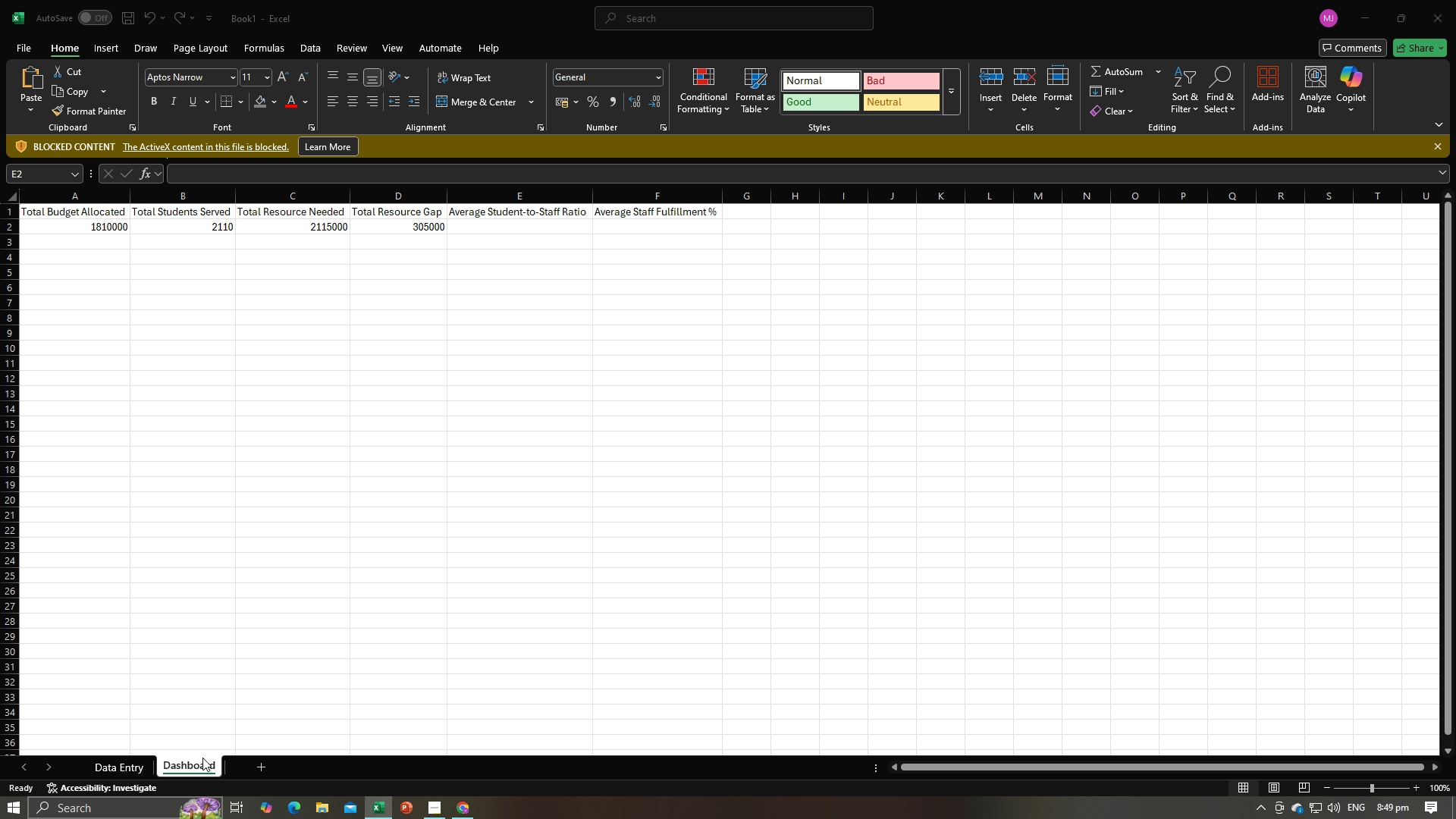 
key(Alt+Tab)
 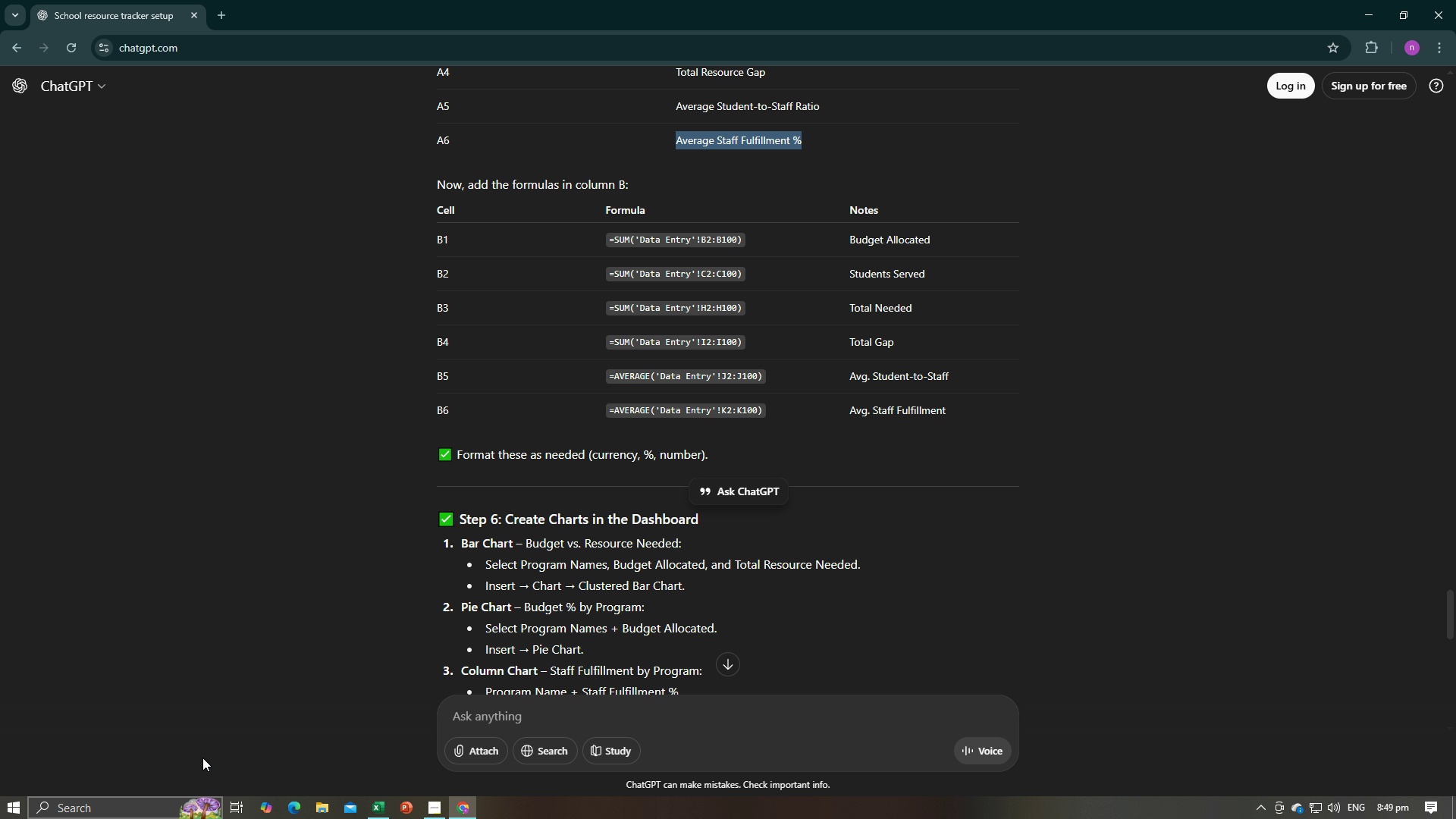 
key(Alt+AltLeft)
 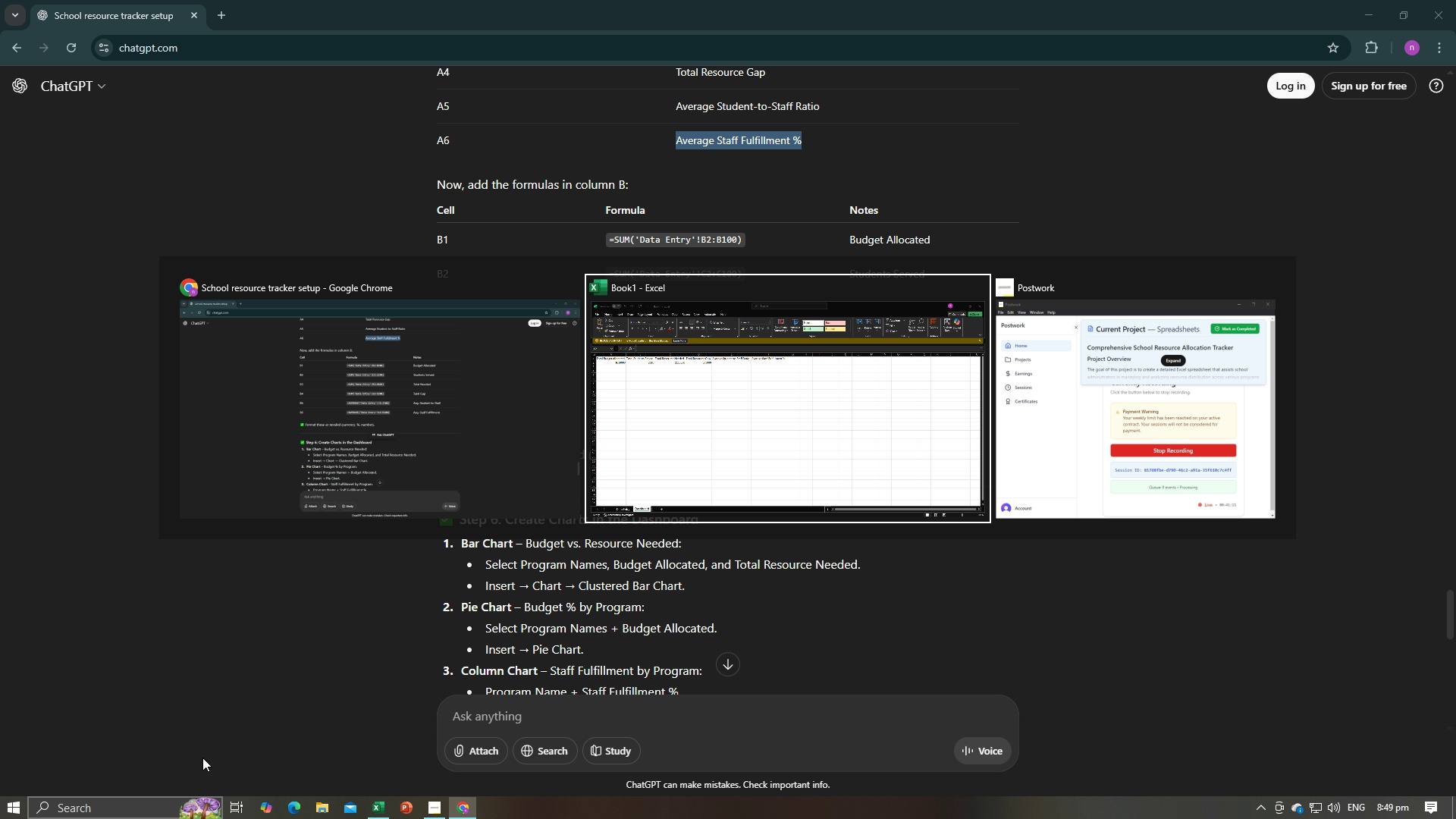 
key(Tab)
type(=sum('Data Entry" !J3:J12)
 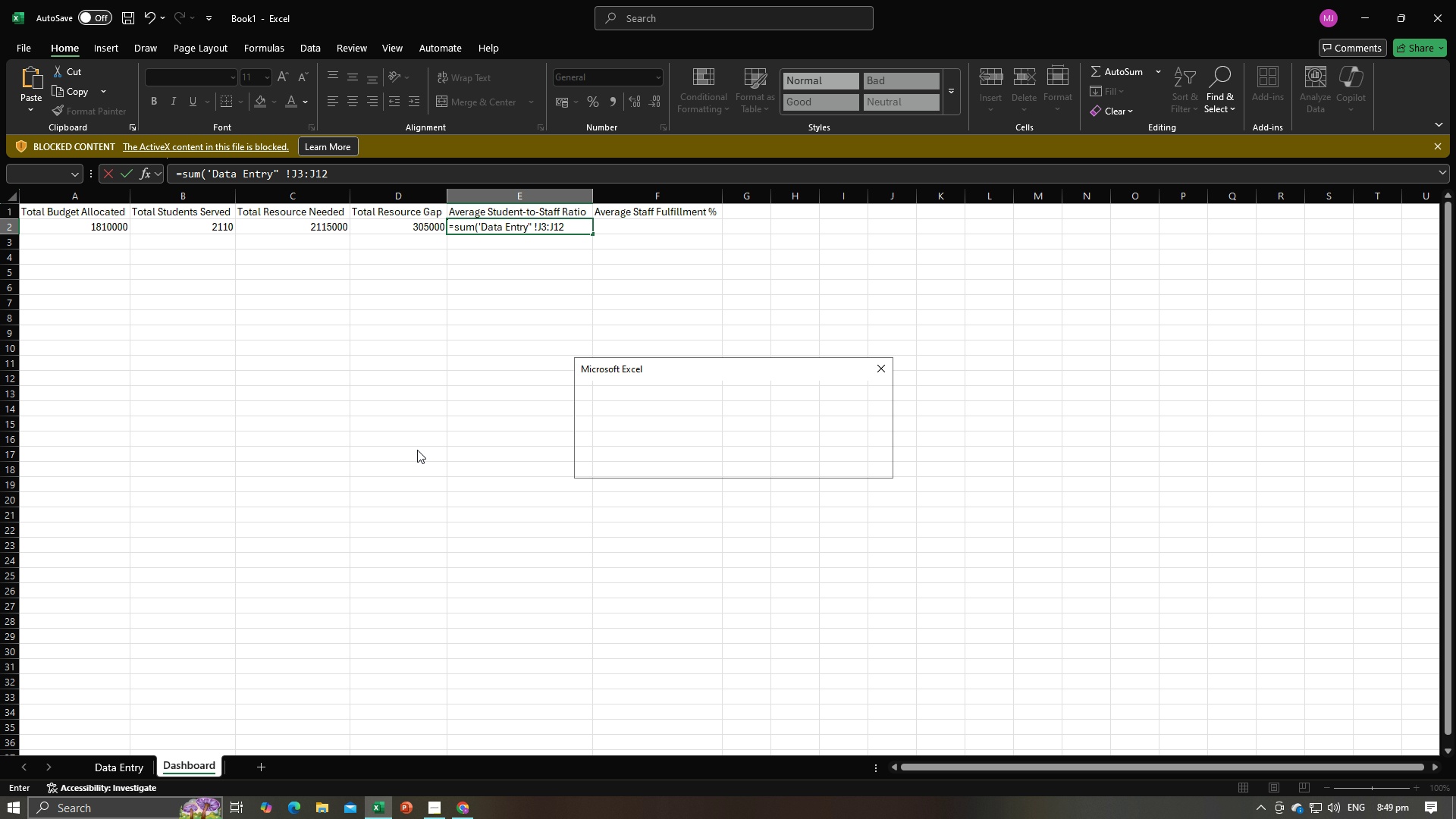 
 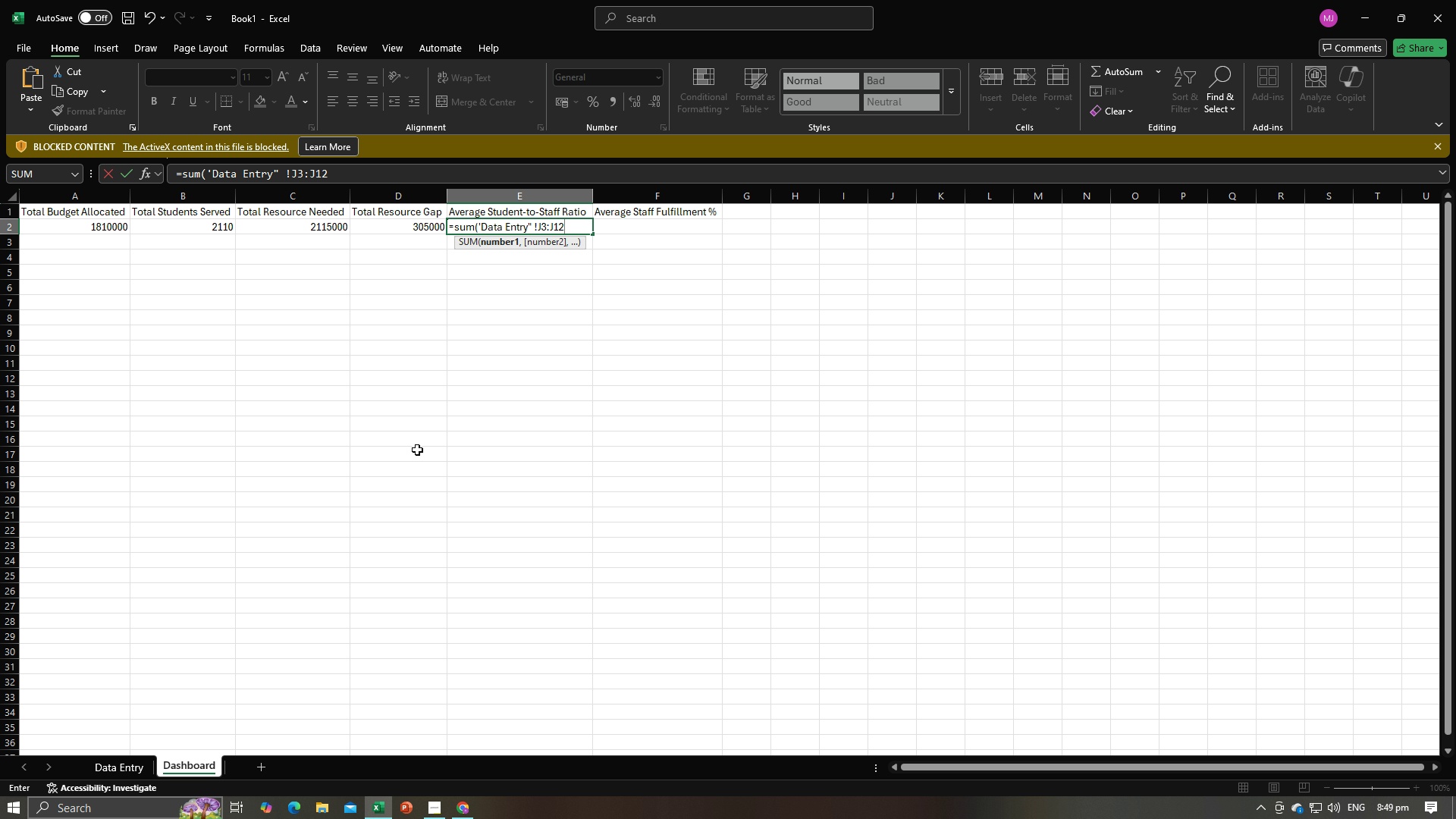 
key(Enter)
 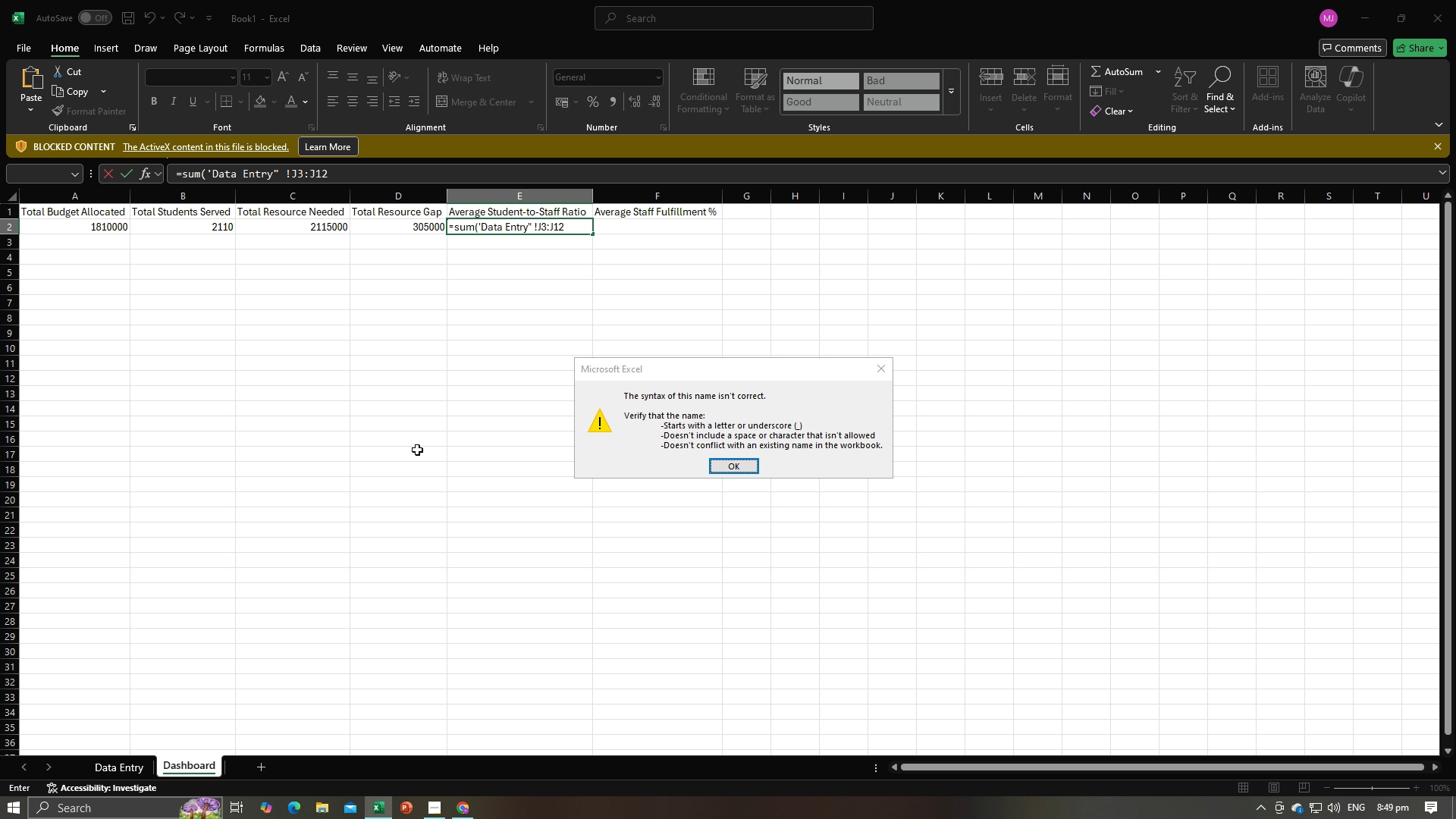 
key(Enter)
 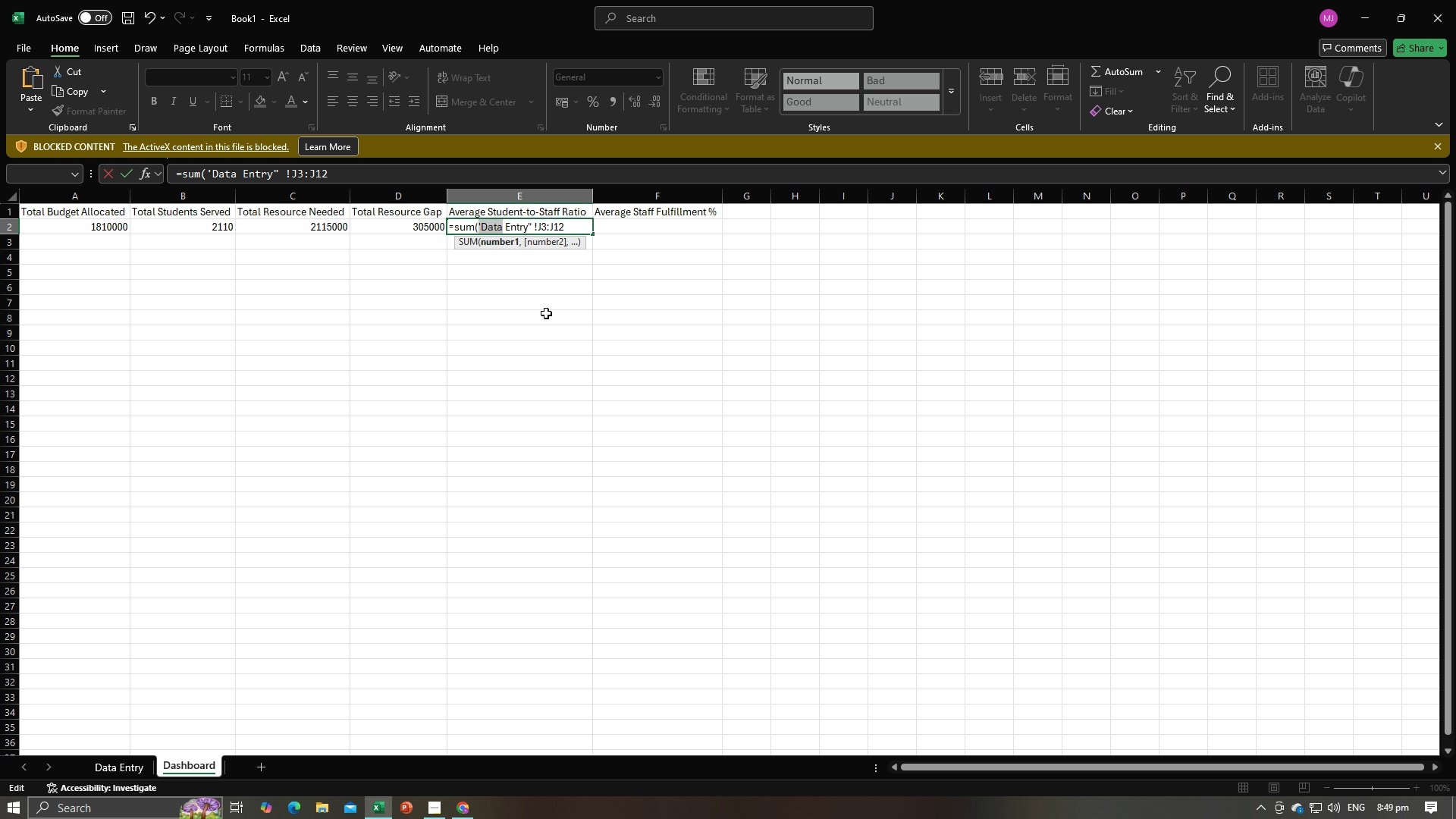 
left_click([531, 226])
 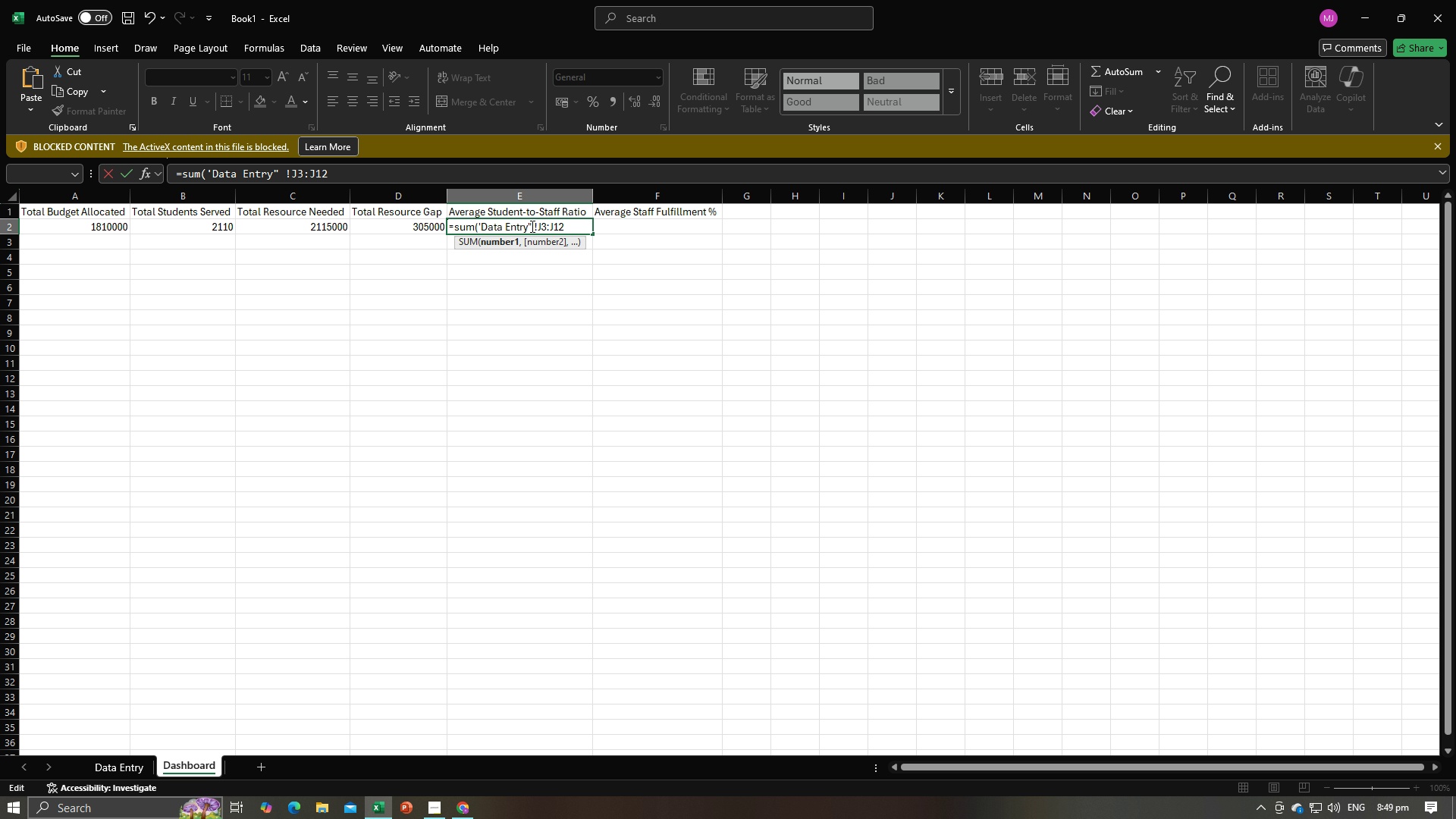 
left_click([531, 226])
 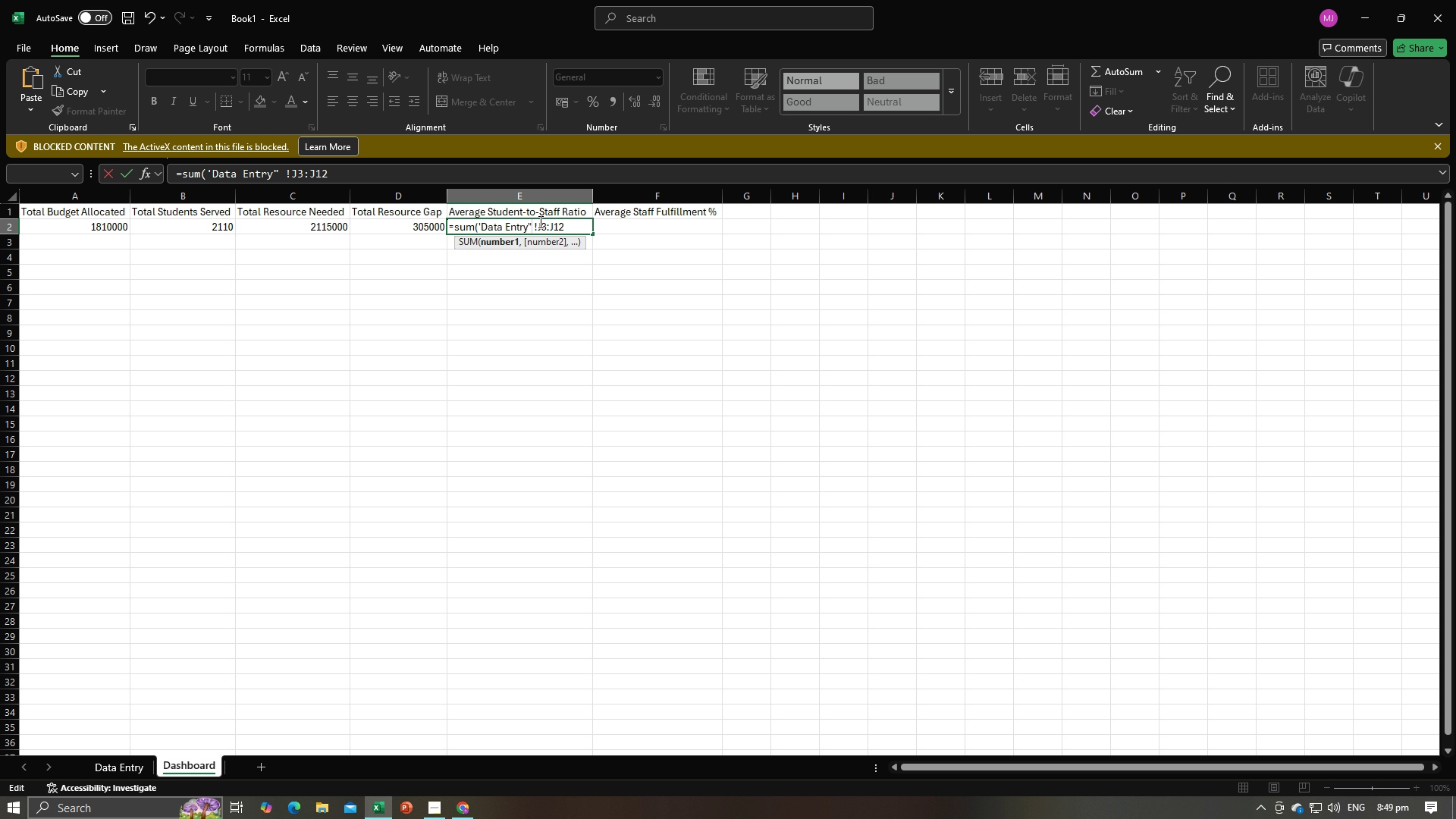 
key(Backspace)
 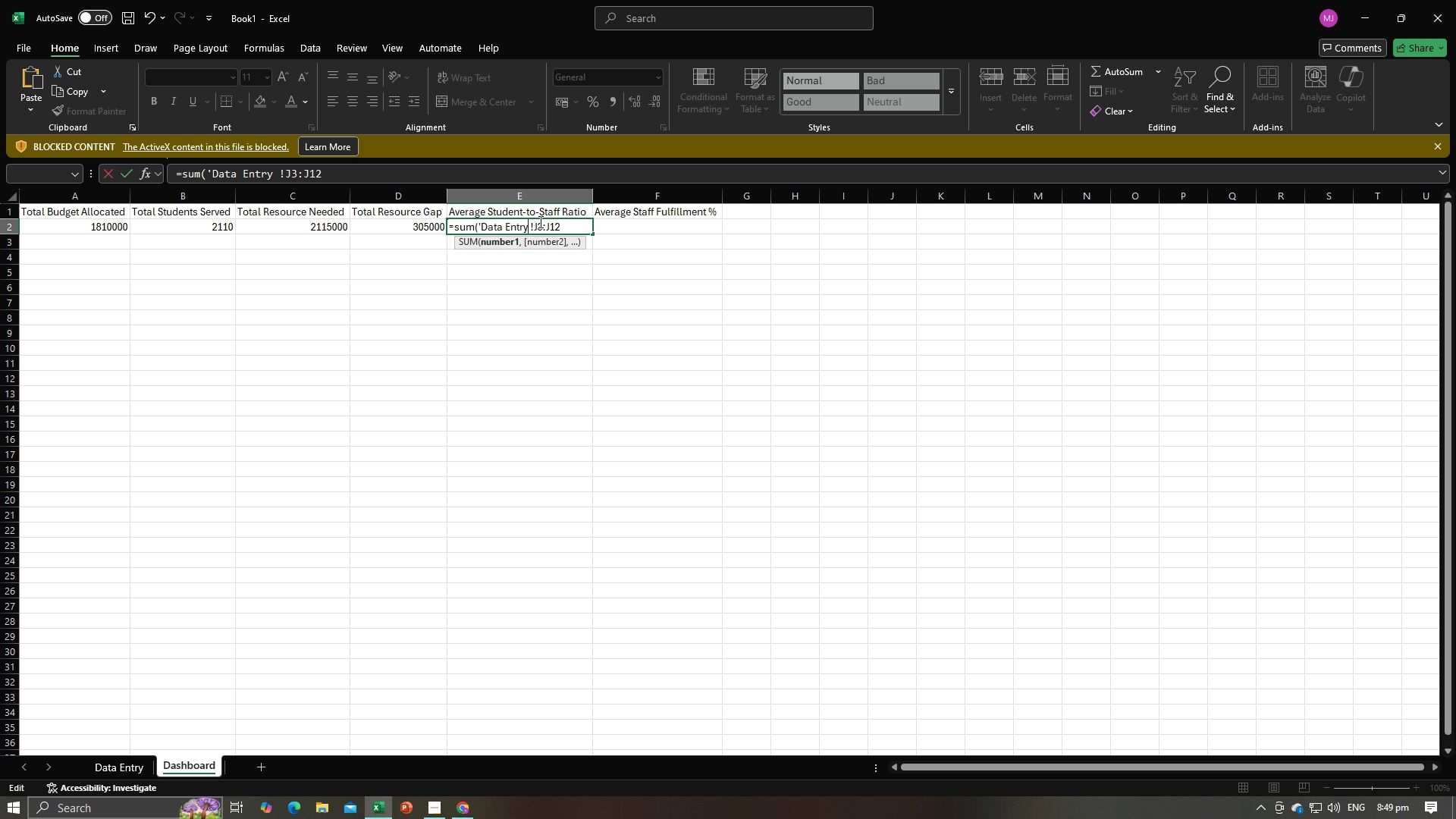 
key(Quote)
 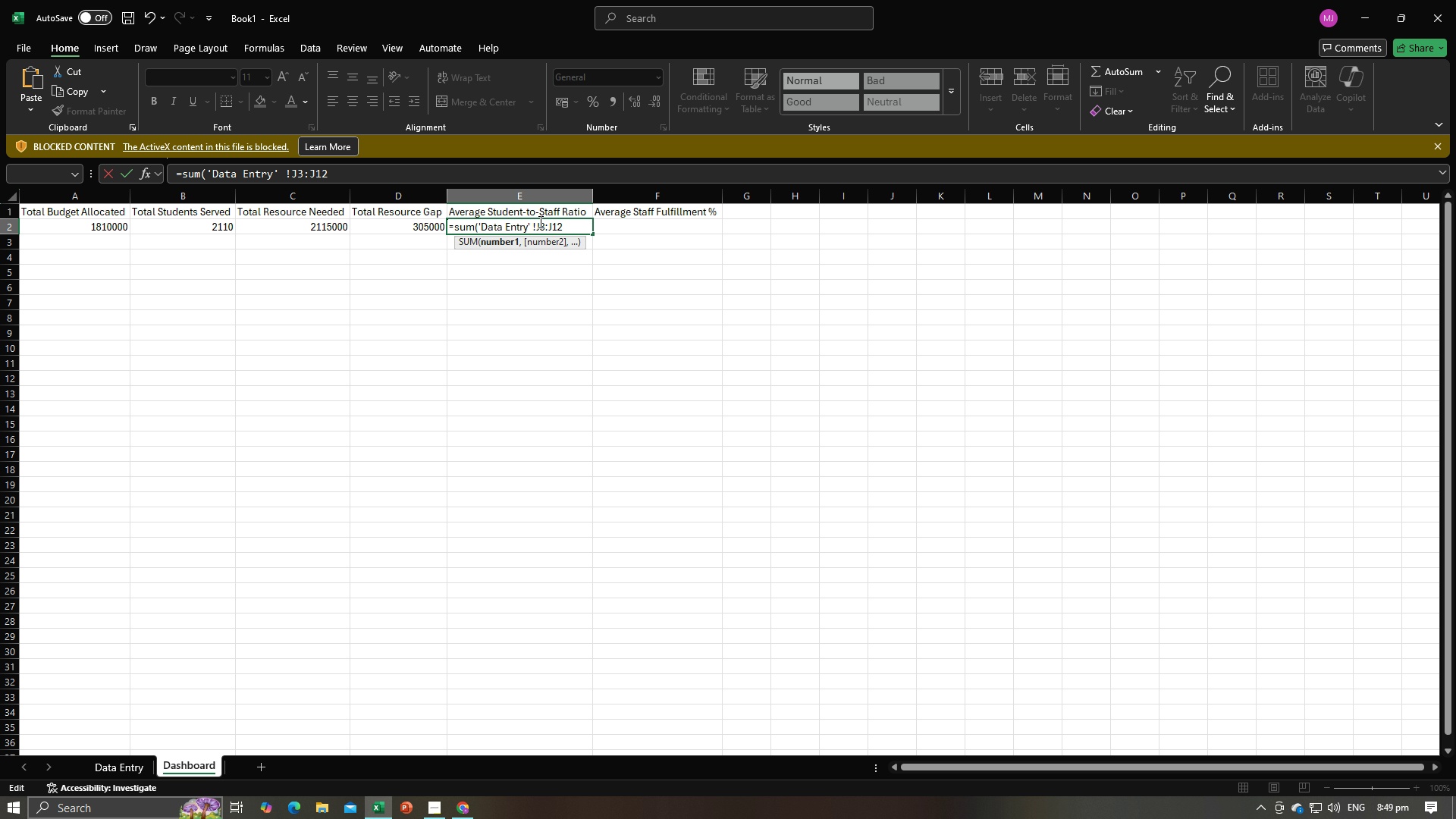 
key(Enter)
 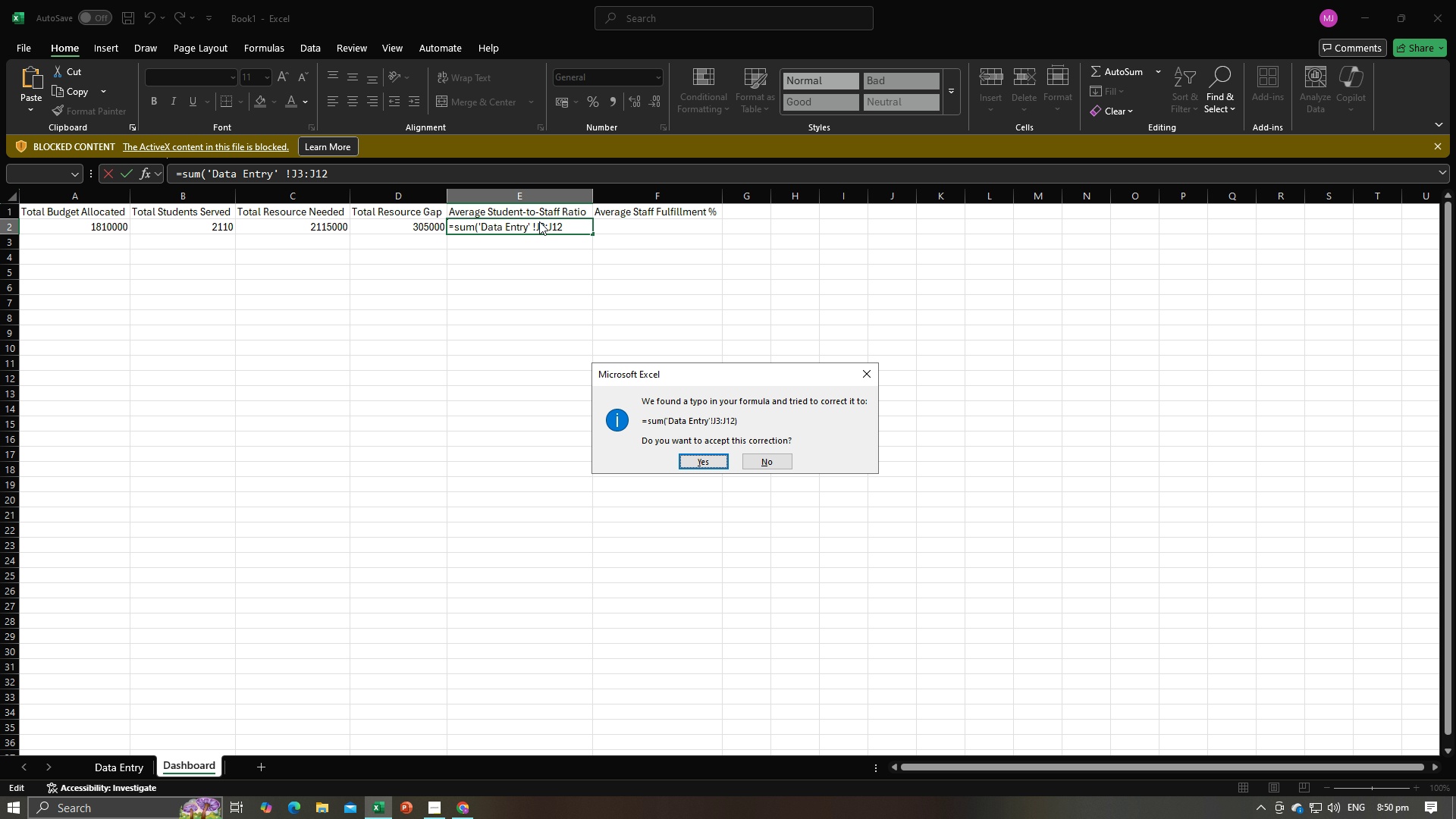 
key(Enter)
 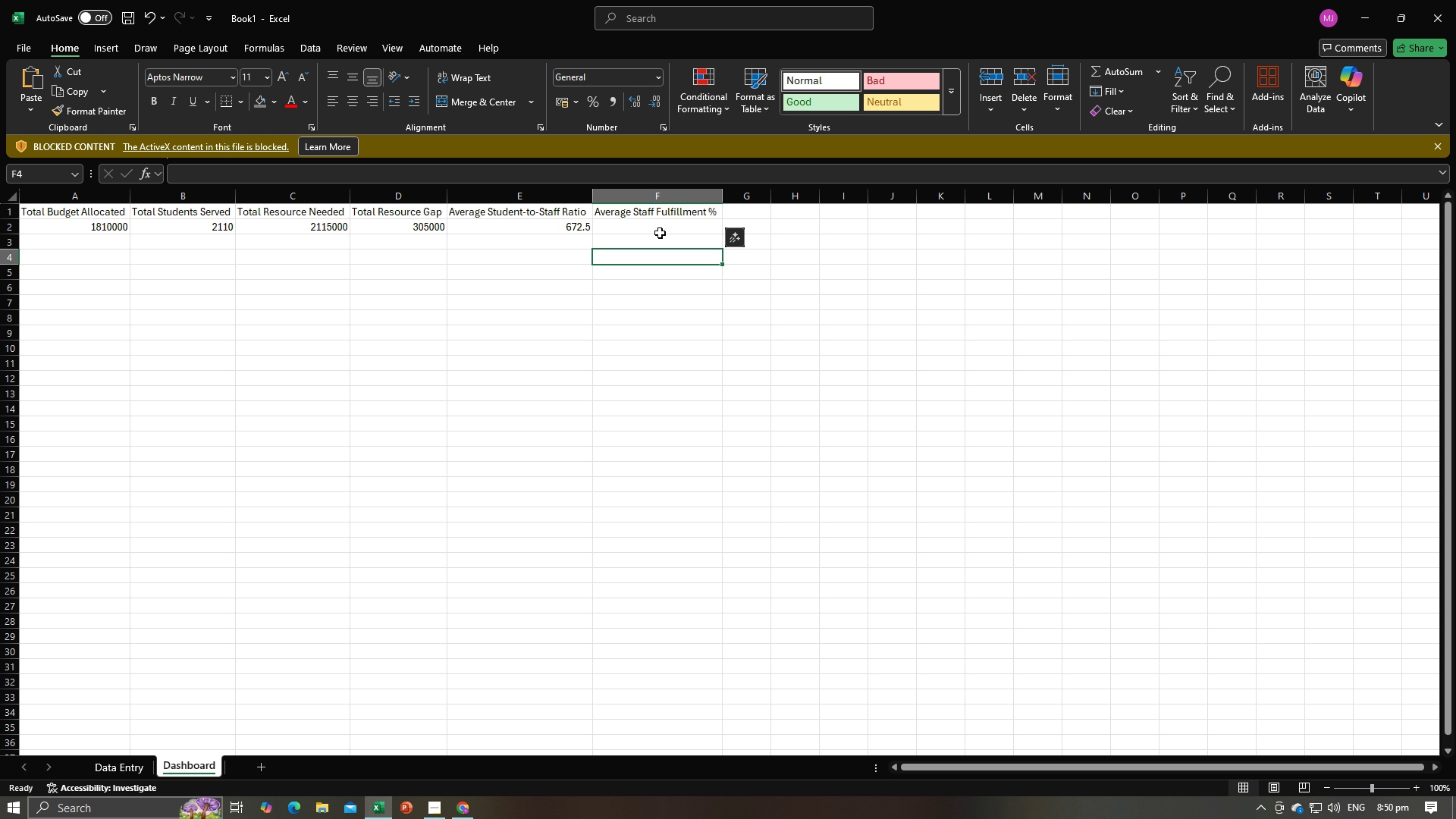 
double_click([661, 228])
 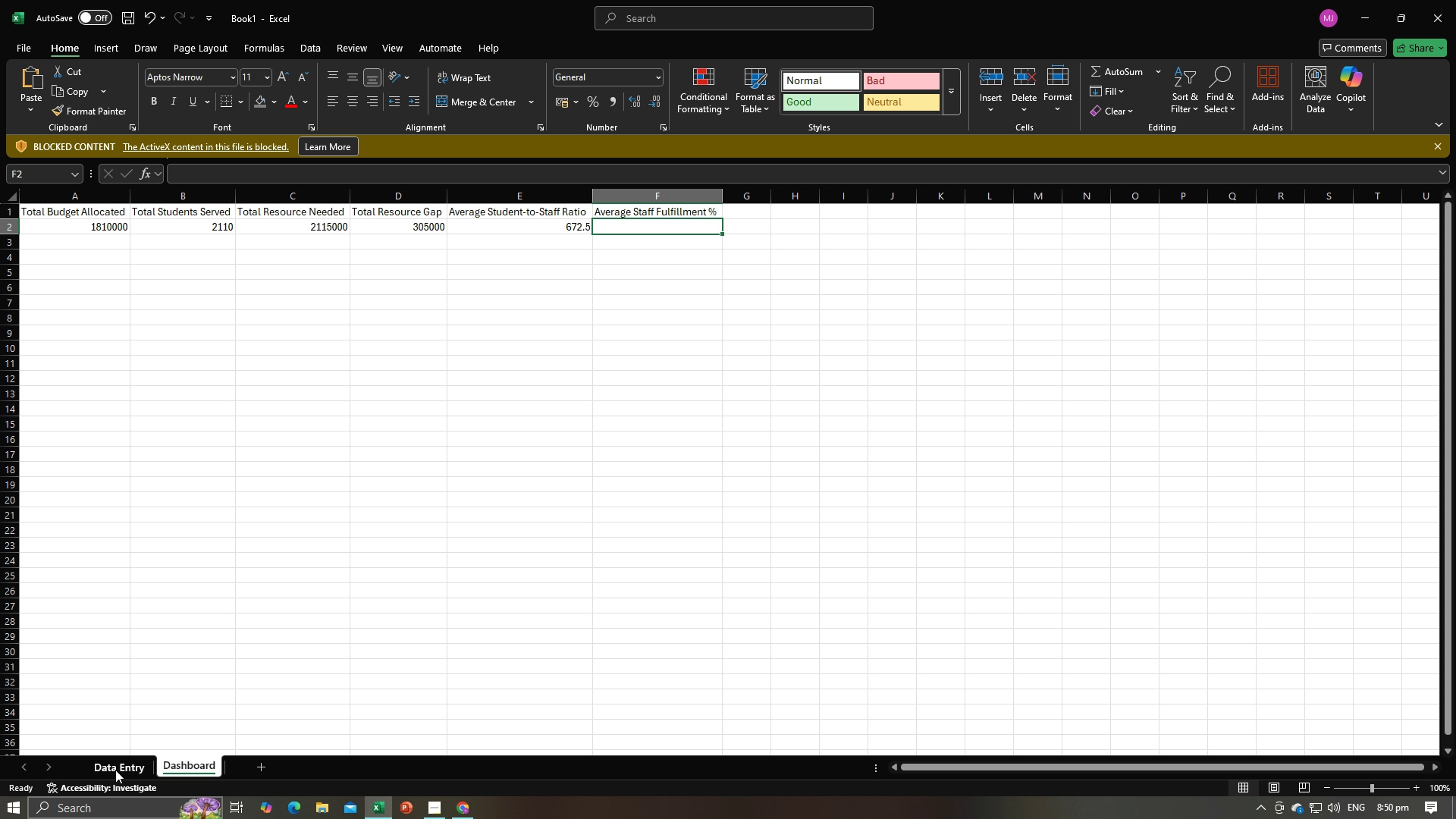 
left_click([115, 770])
 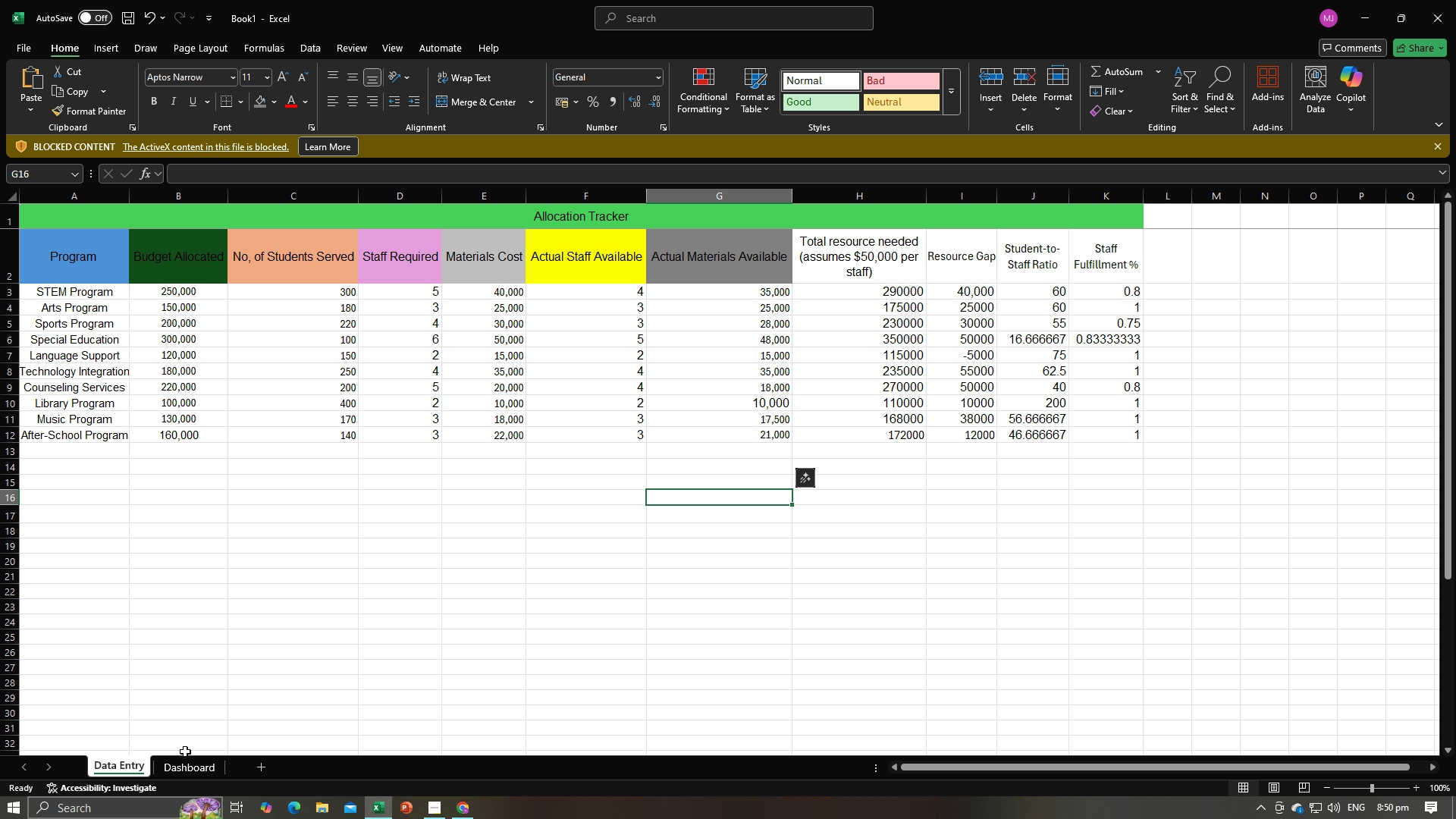 
key(Alt+AltLeft)
 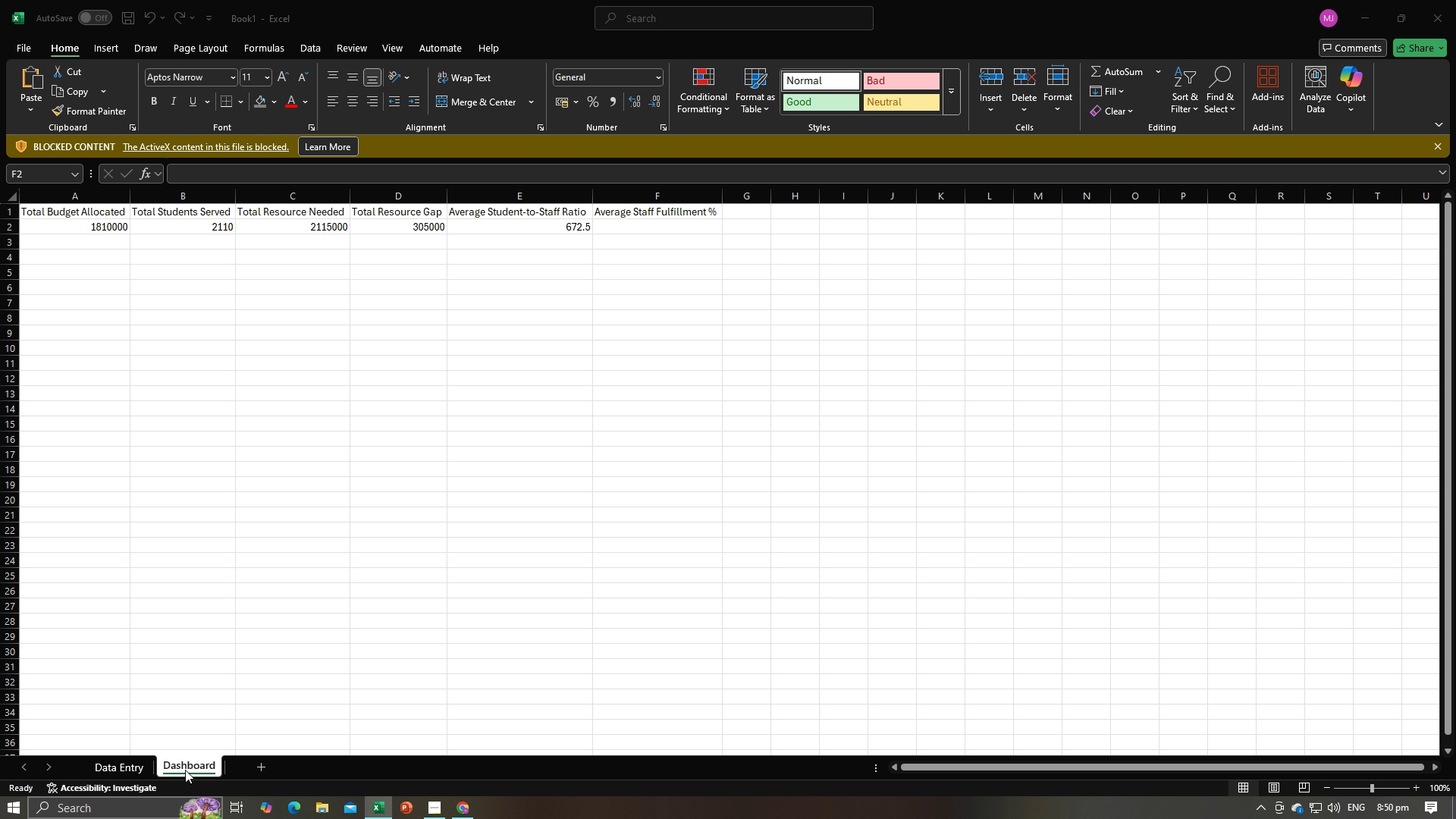 
key(Alt+Tab)
 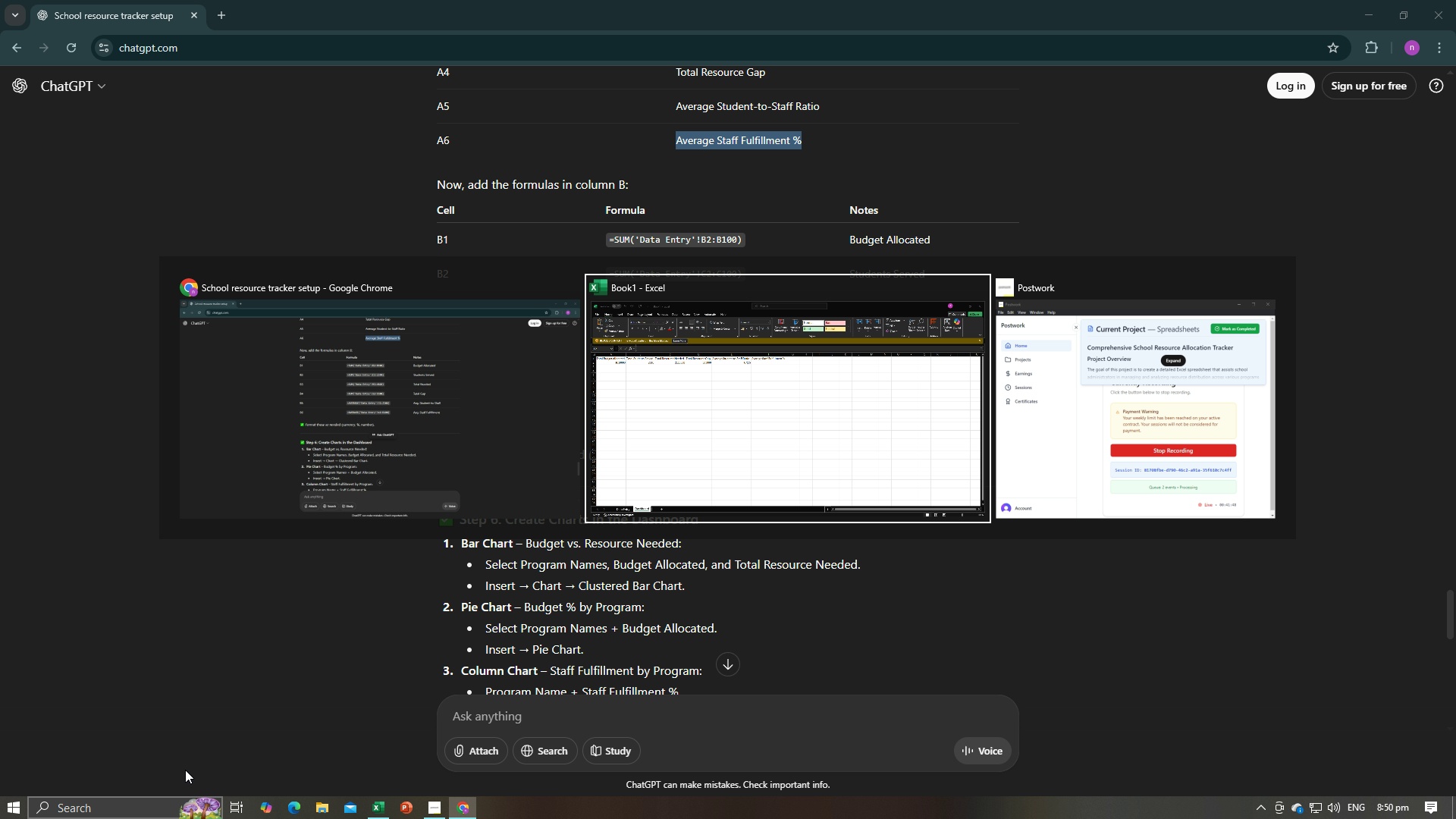 
key(Alt+AltLeft)
 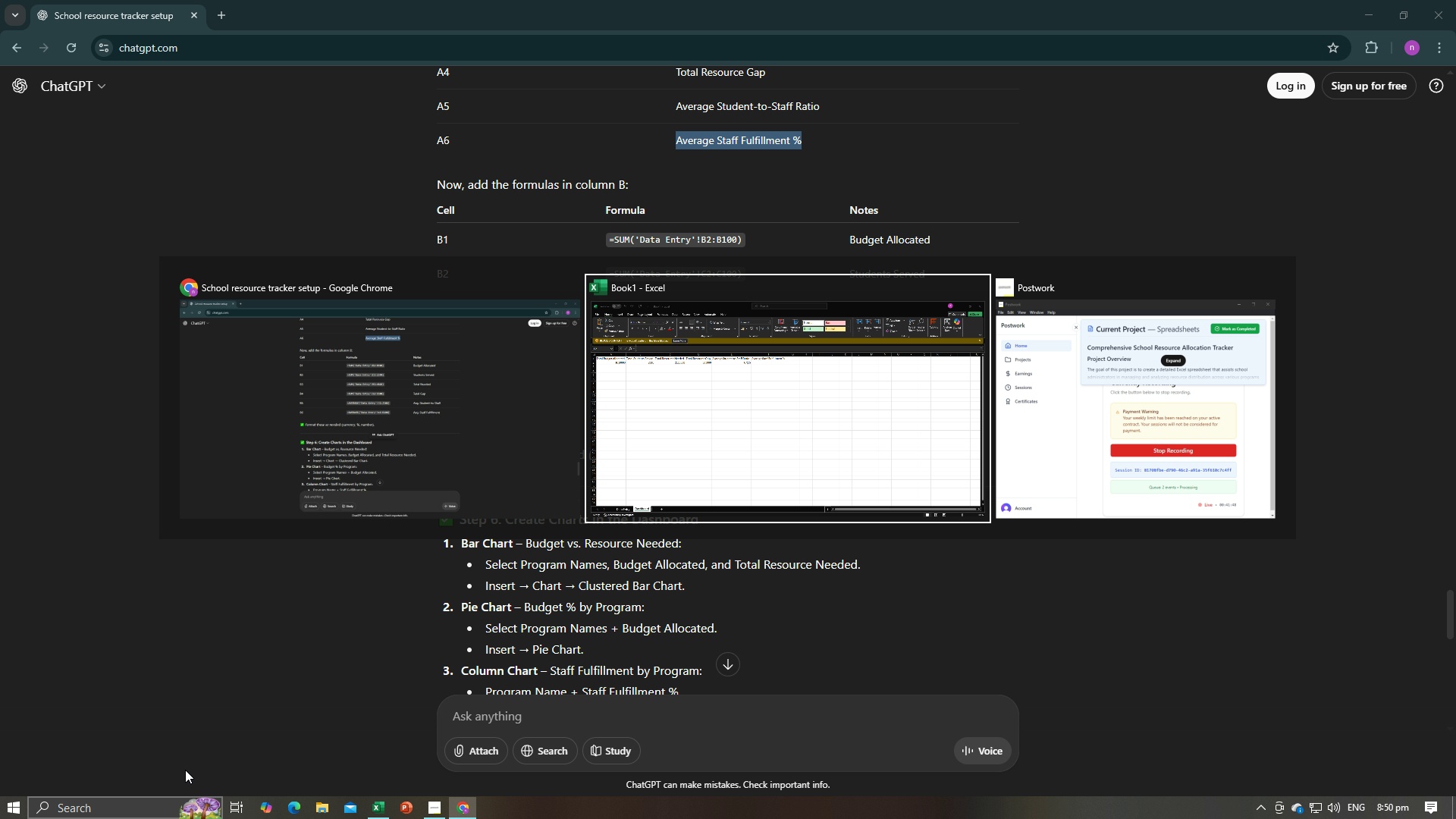 
key(Tab)
type(=Sum()
 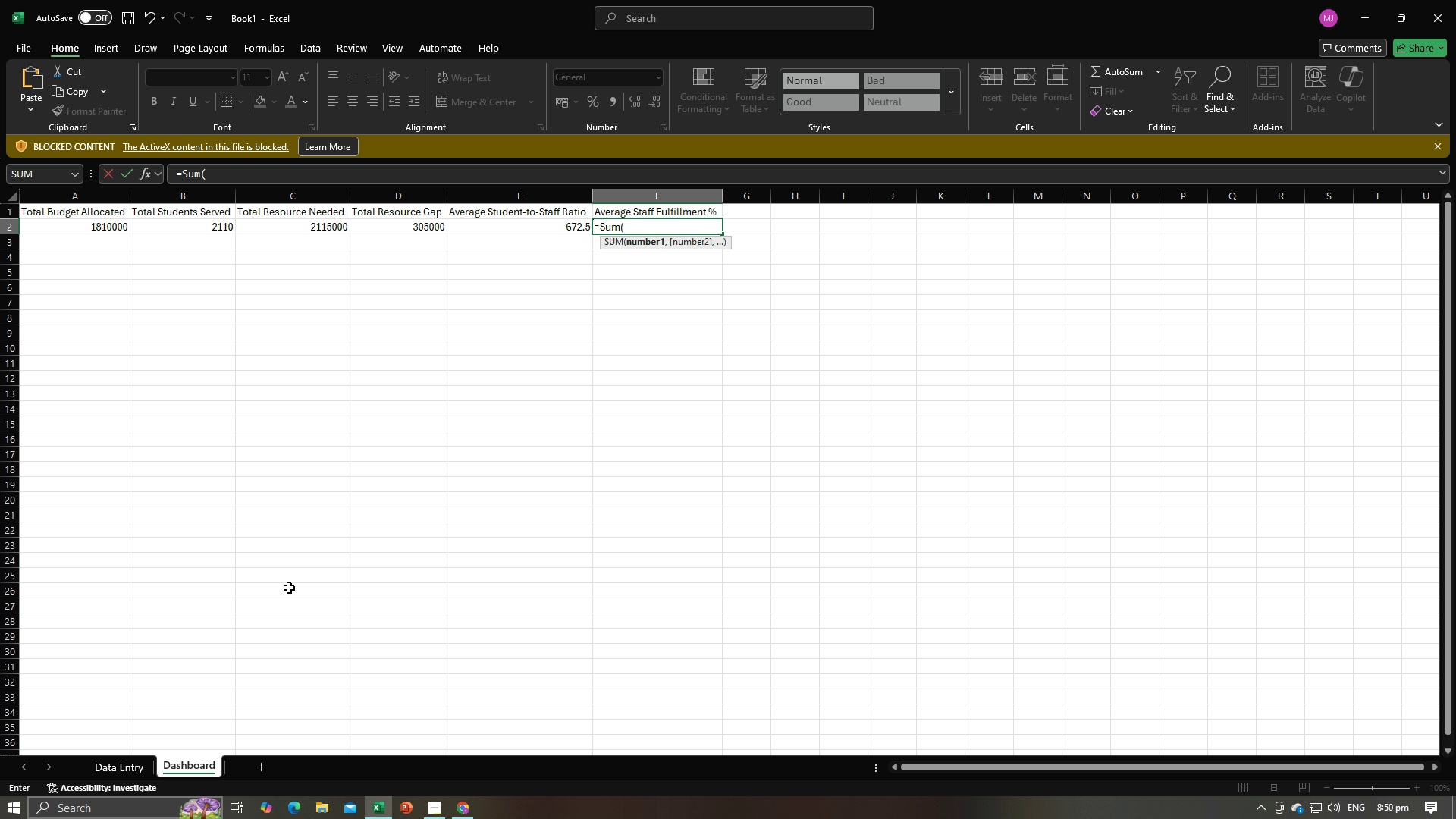 
type('Data Entry' !K3:K12)
 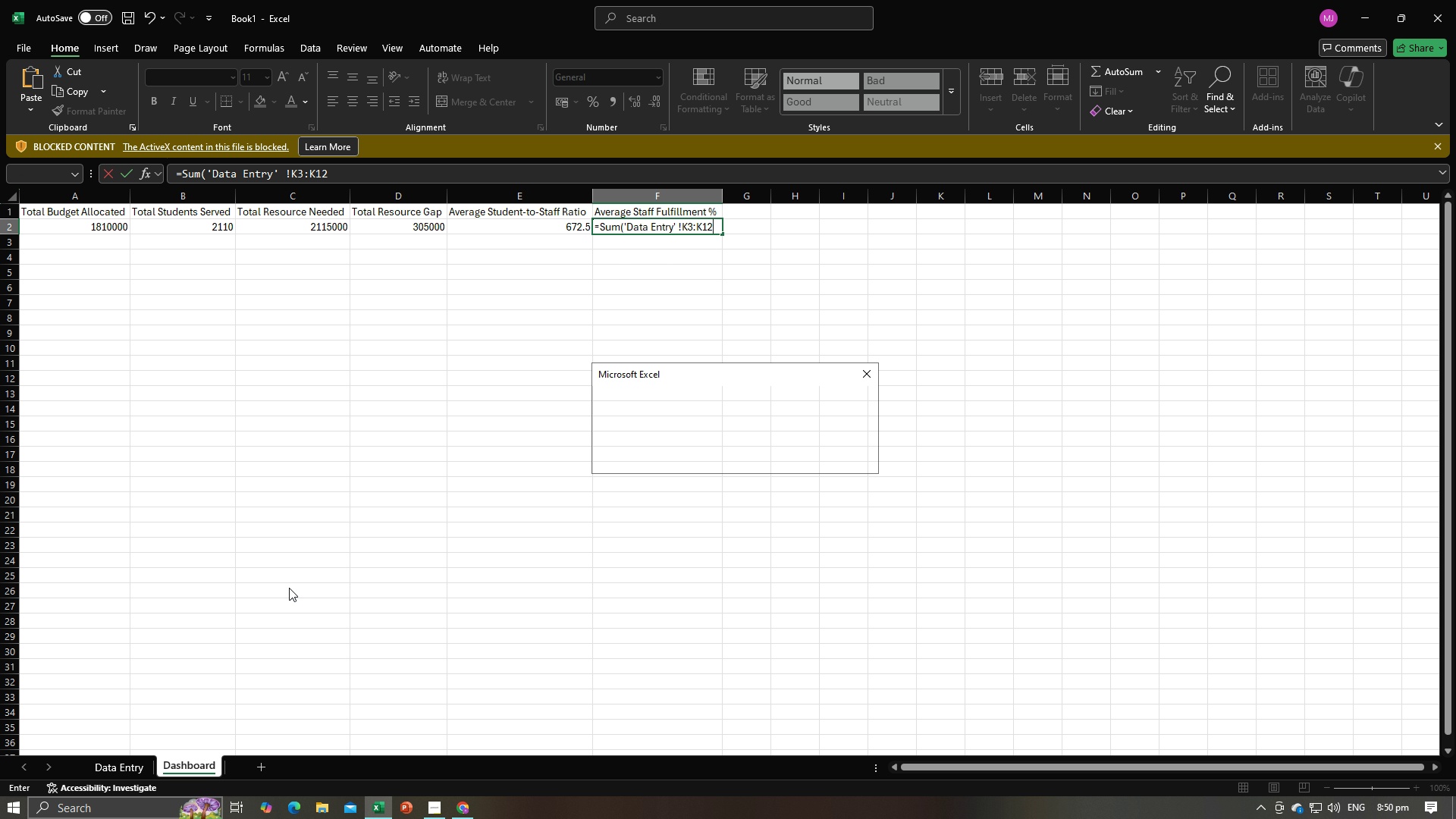 
 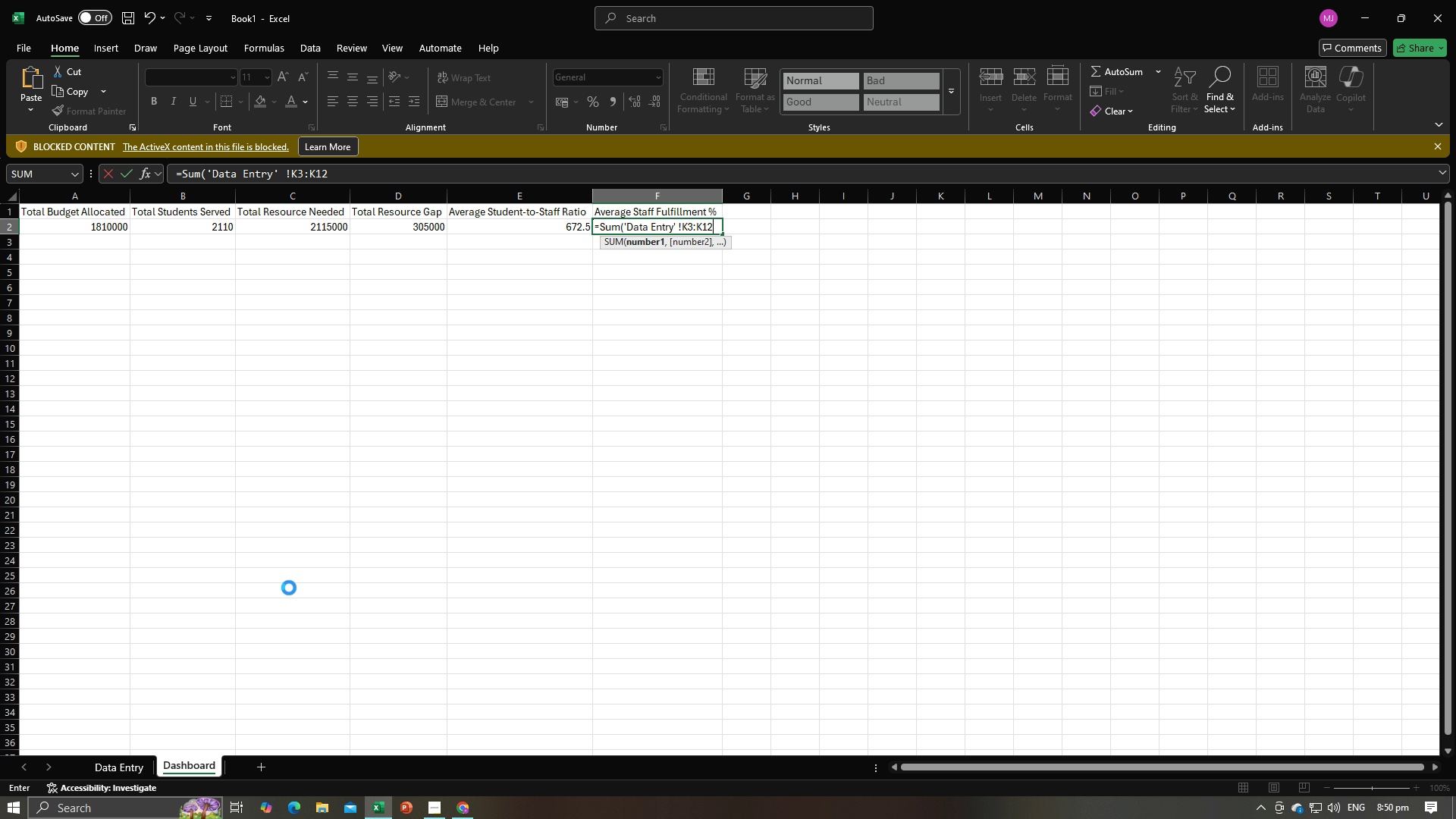 
key(Enter)
 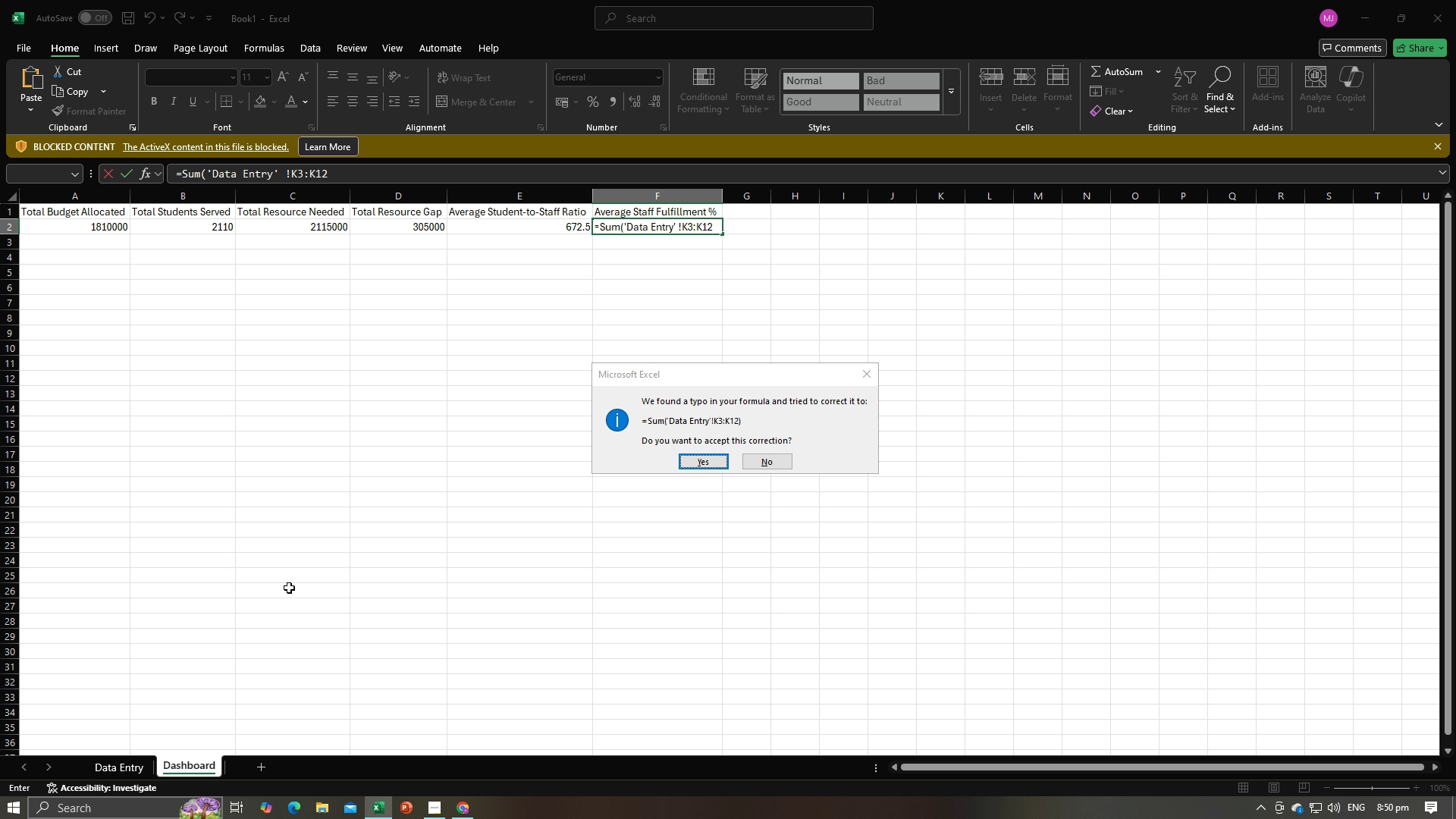 
key(Enter)
 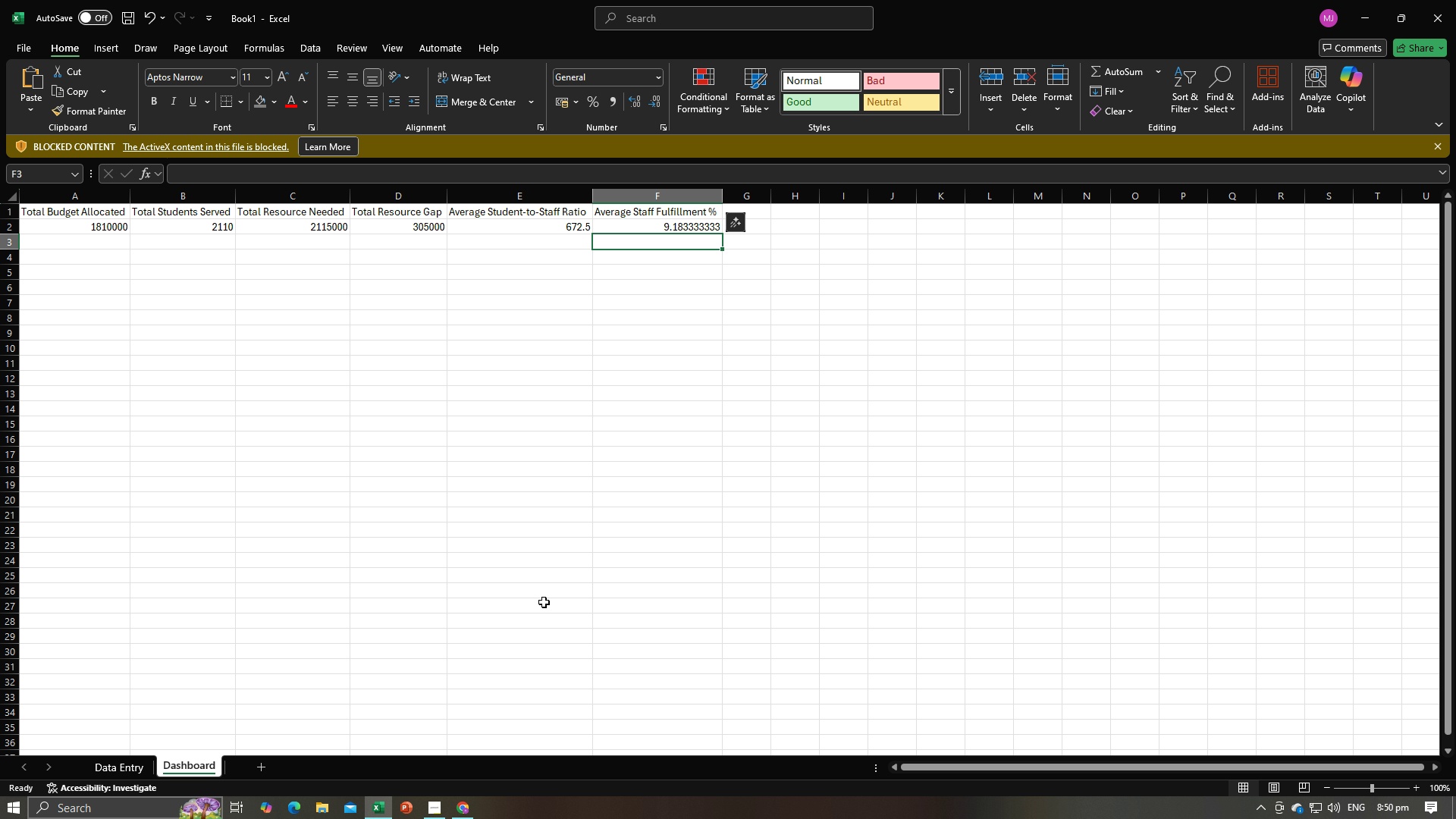 
left_click([559, 587])
 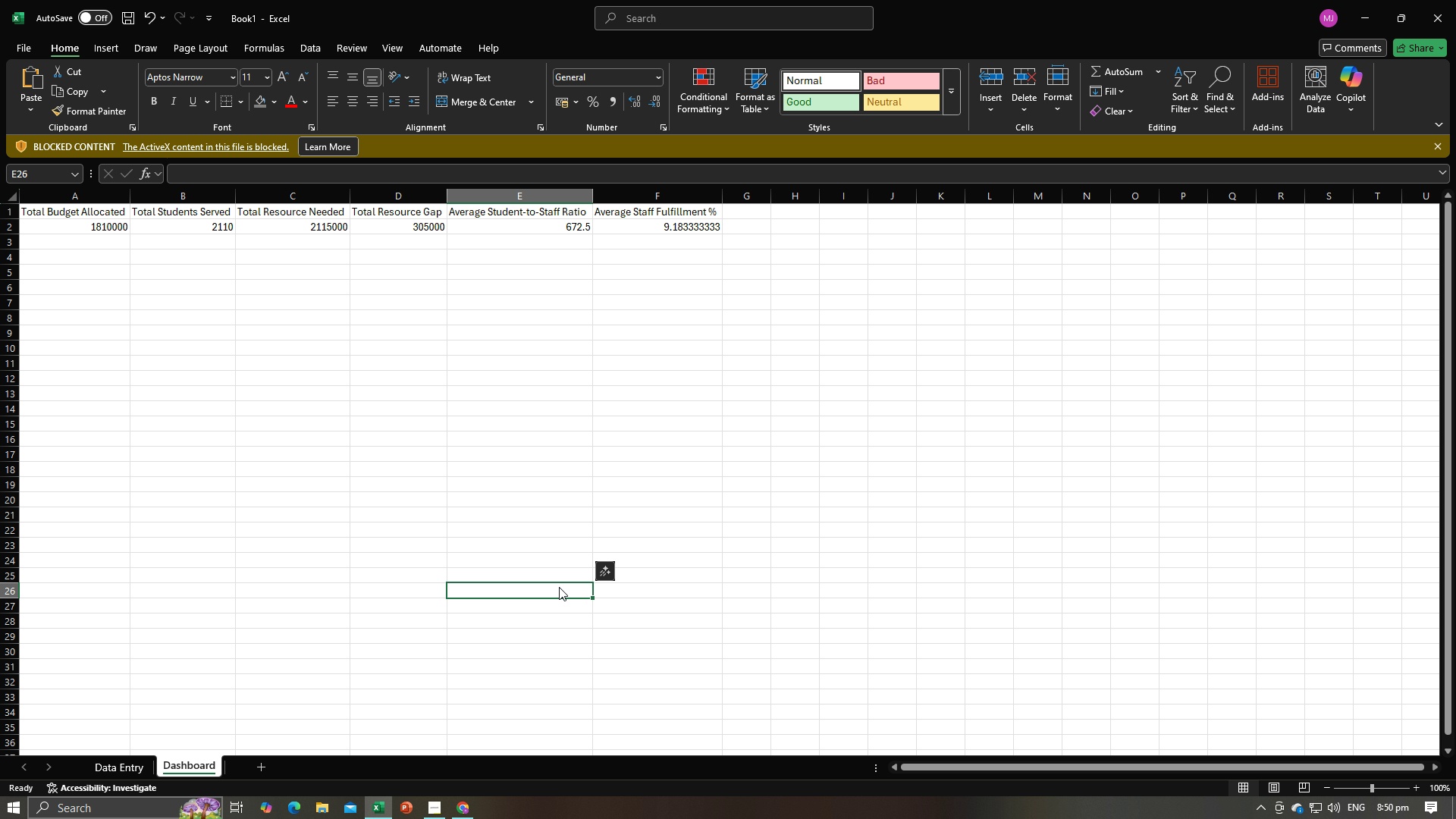 
key(Alt+AltLeft)
 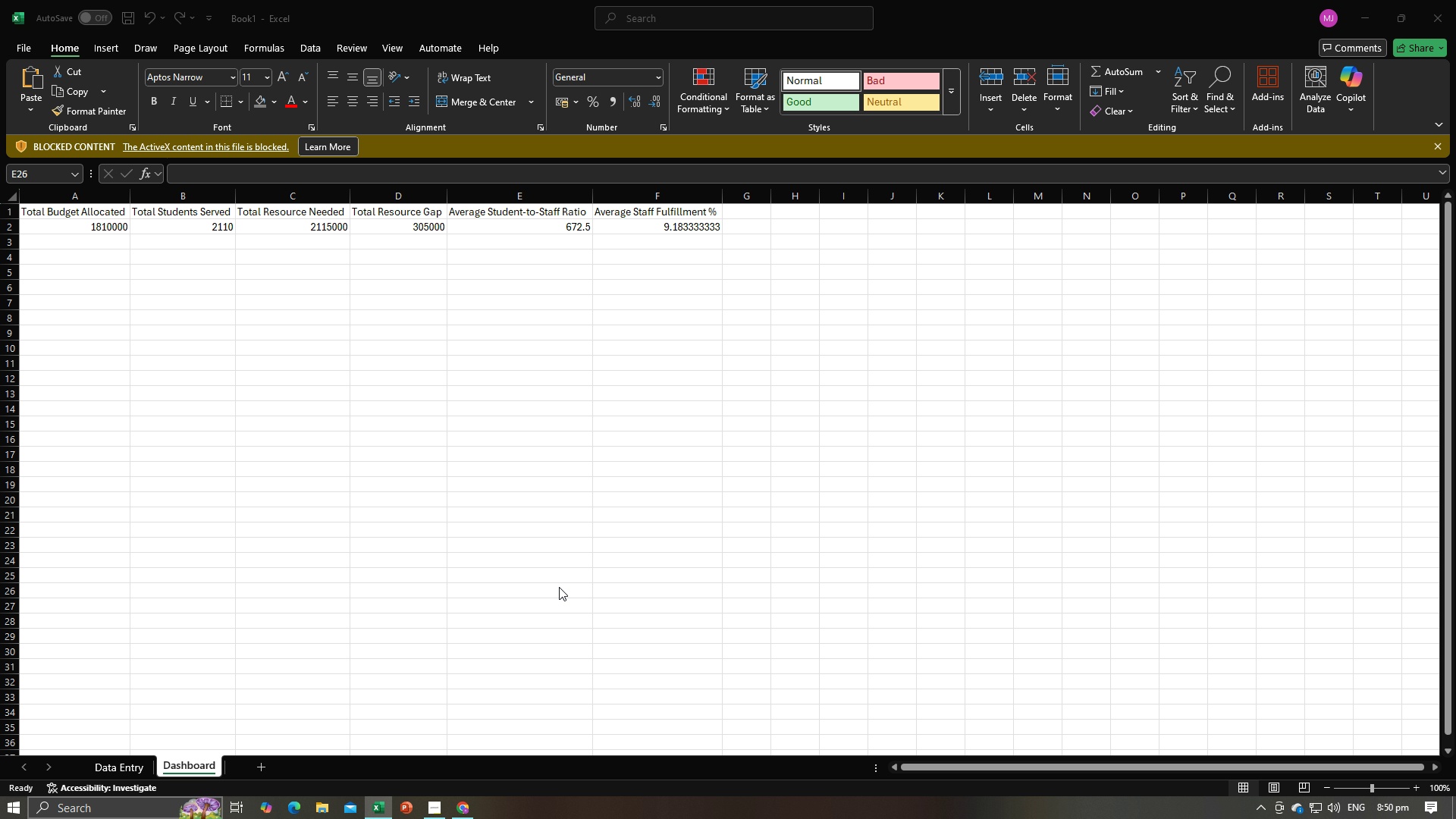 
key(Alt+Tab)
 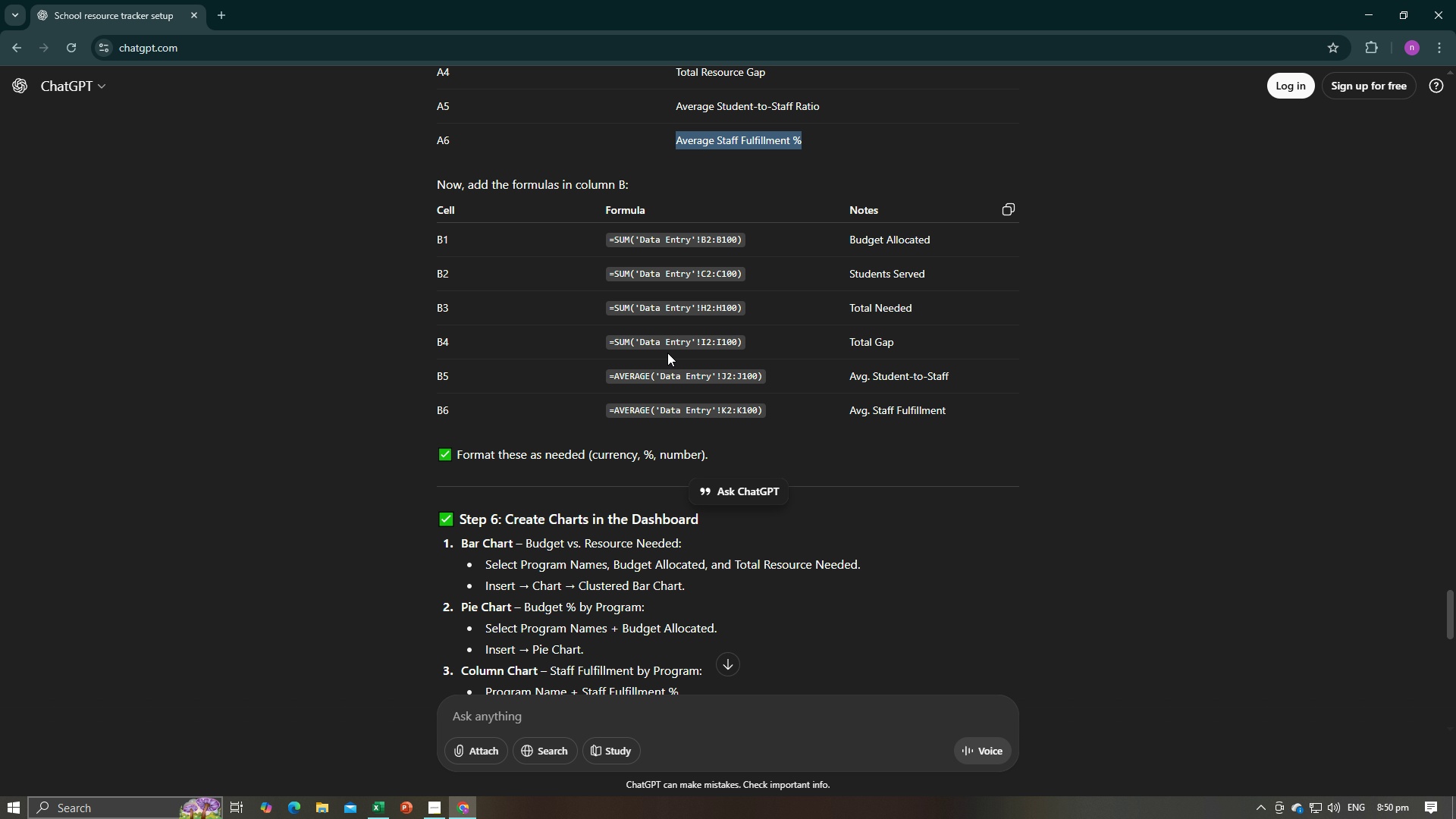 
scroll: coordinate [667, 353], scroll_direction: down, amount: 2.0
 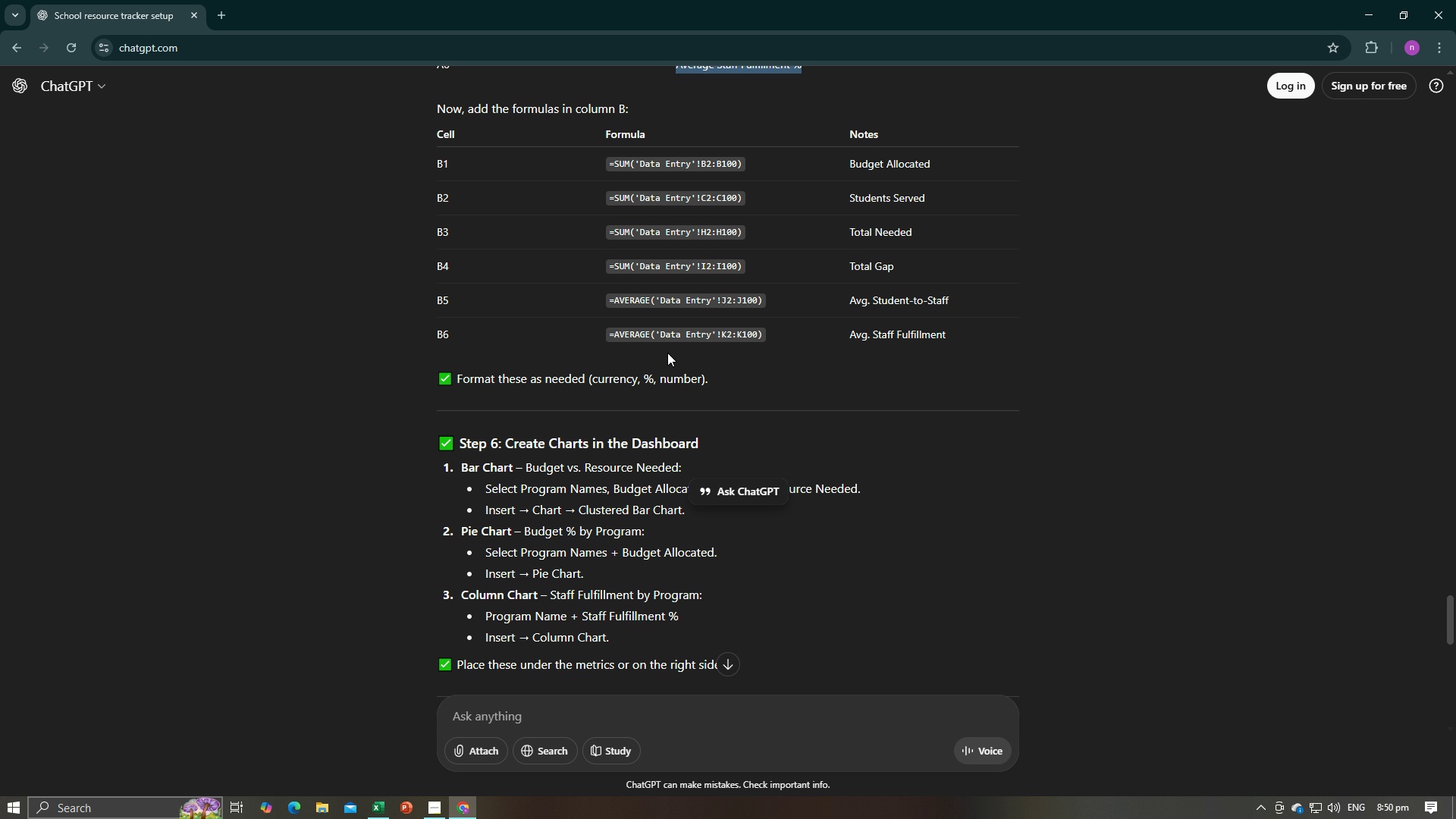 
scroll: coordinate [667, 353], scroll_direction: up, amount: 1.0
 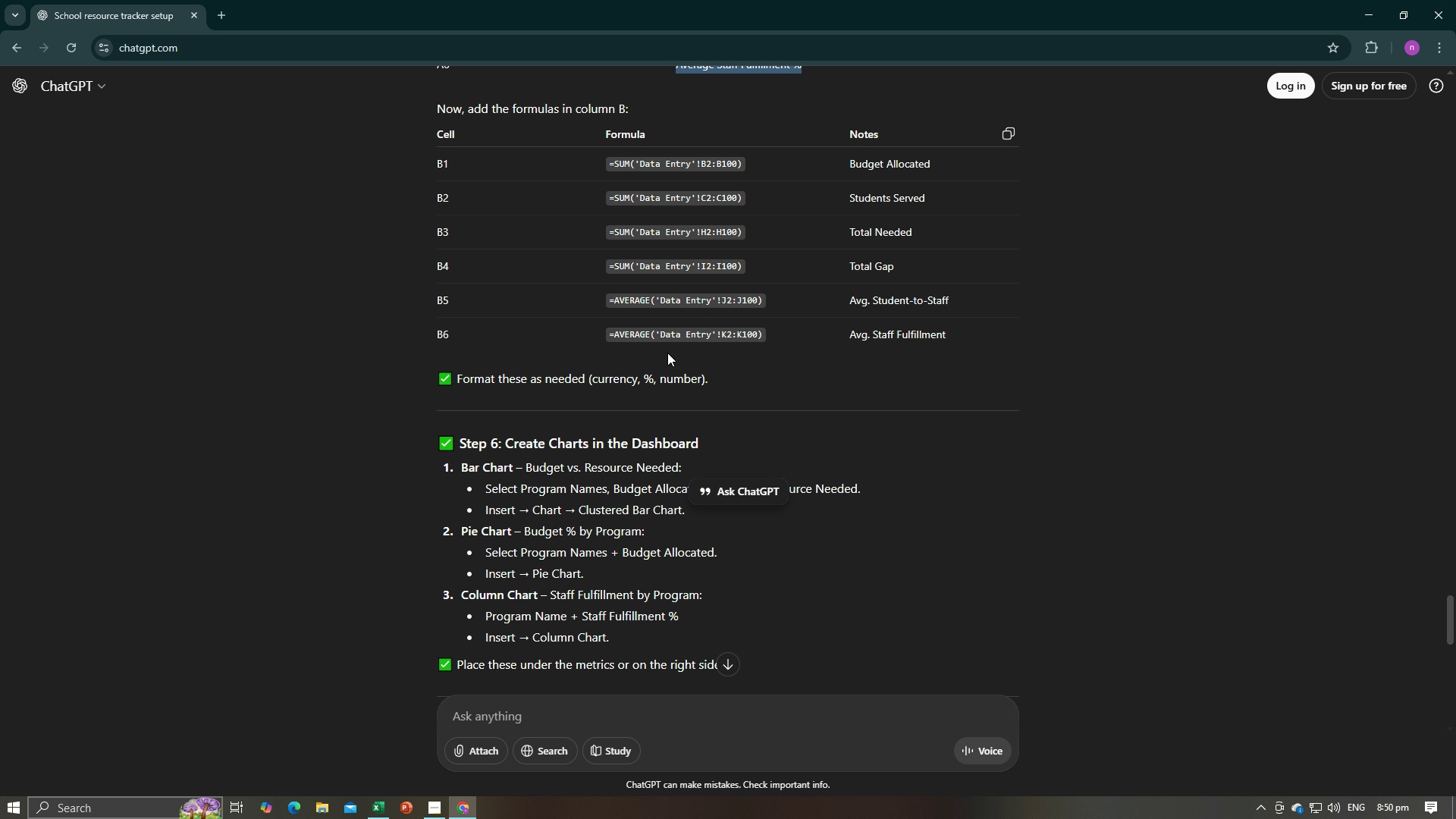 
scroll: coordinate [667, 353], scroll_direction: down, amount: 2.0
 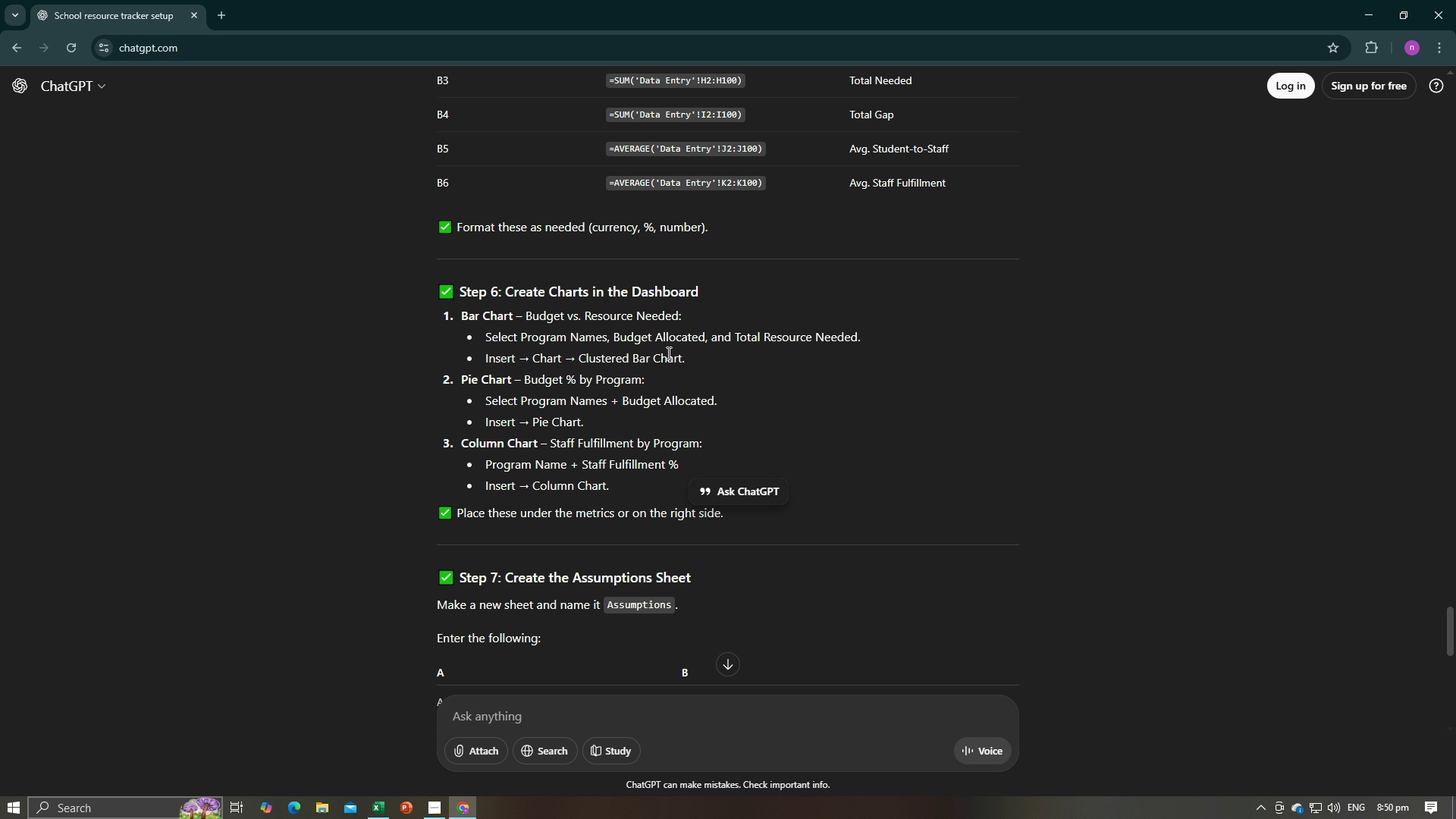 
wait(9.02)
 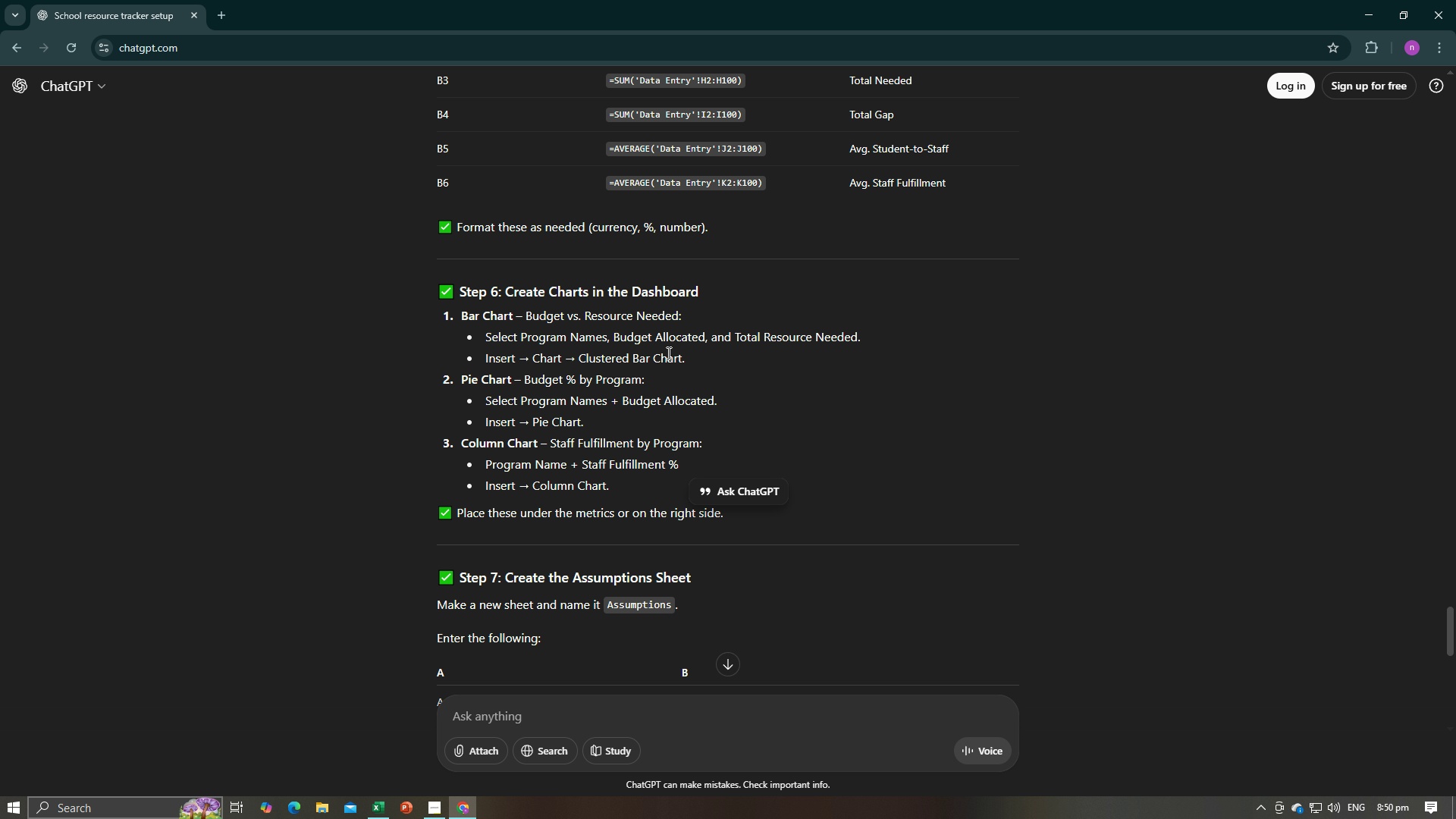 
key(Alt+AltLeft)
 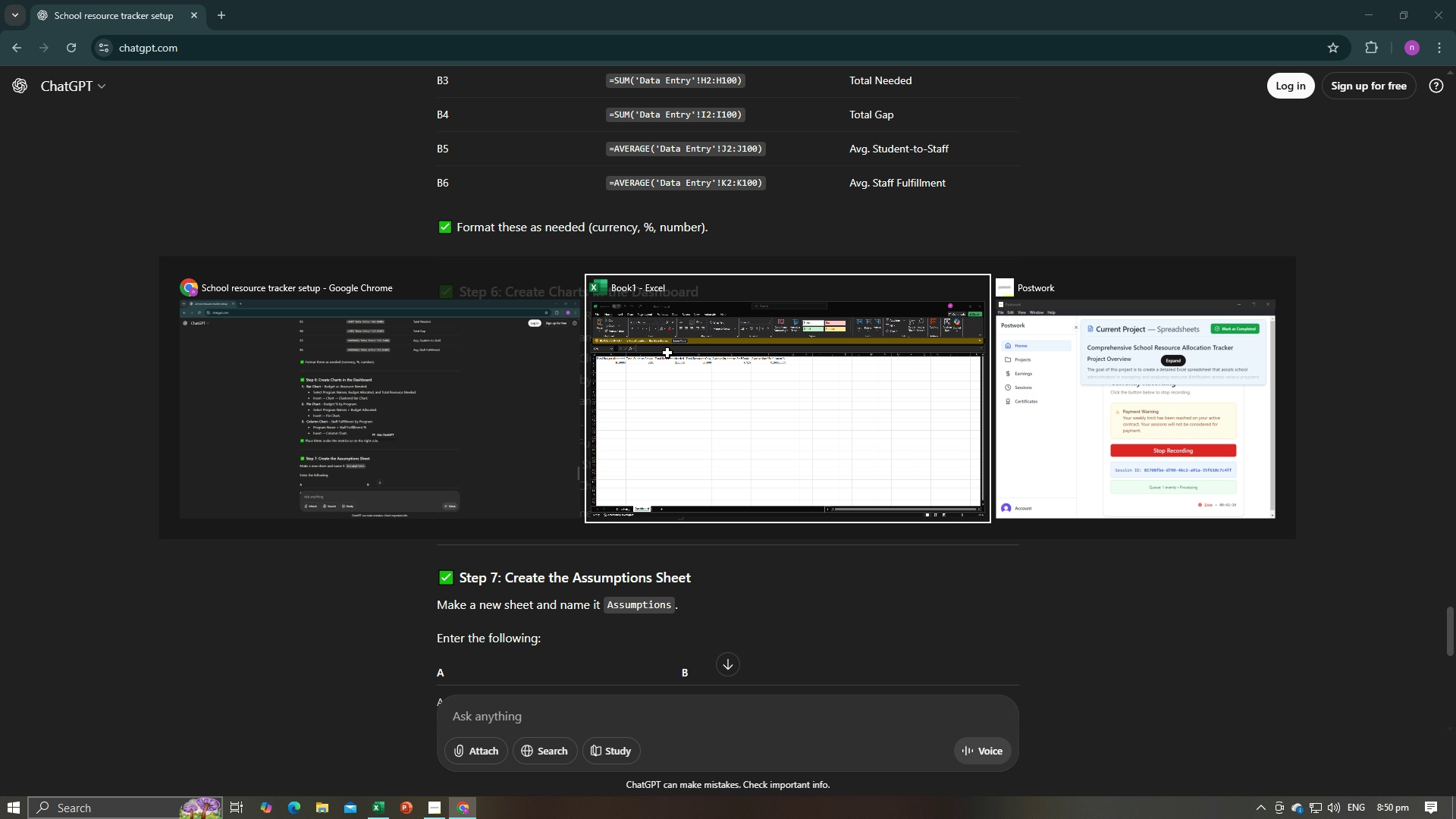 
key(Alt+Tab)
 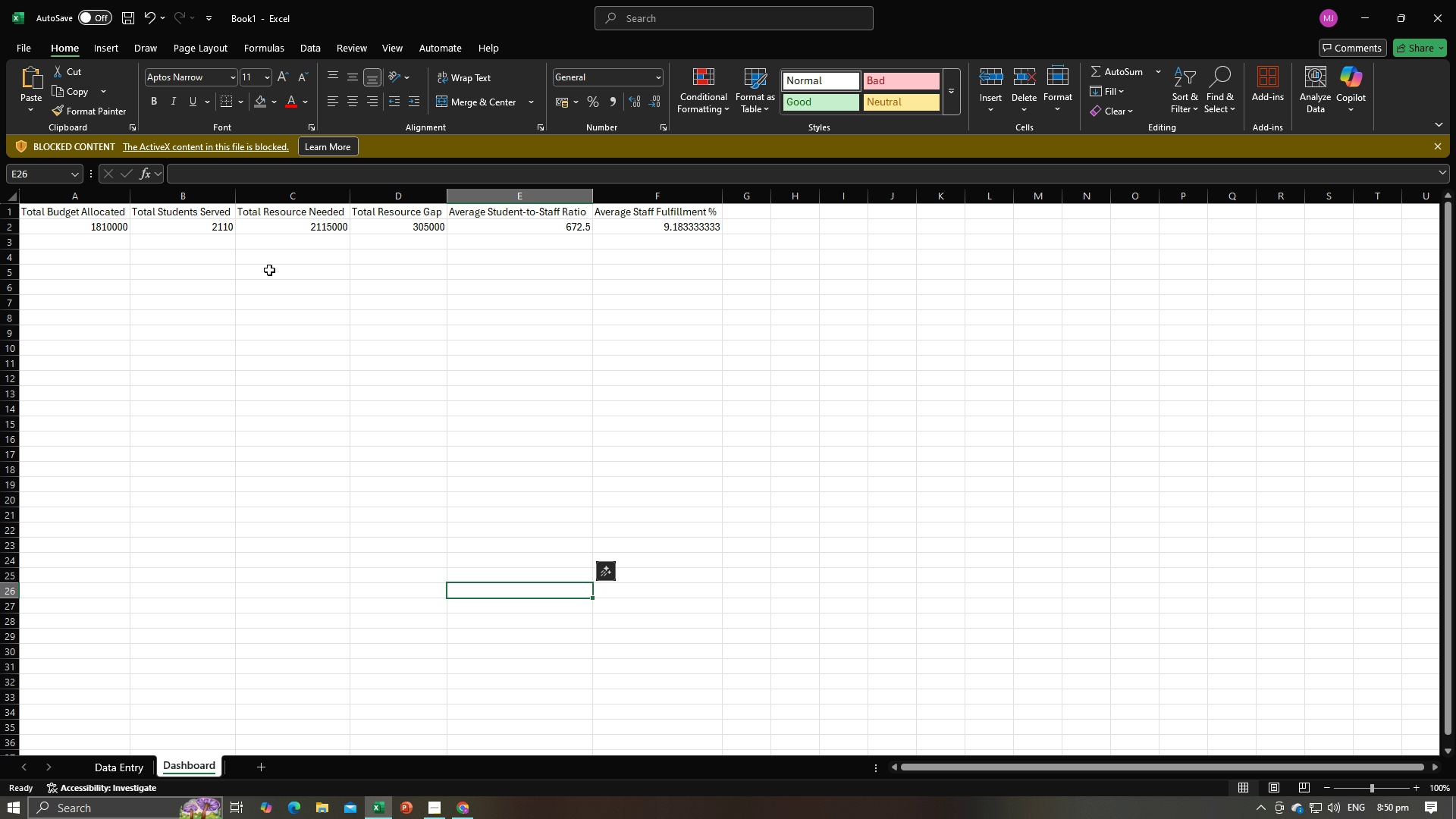 
key(Alt+AltLeft)
 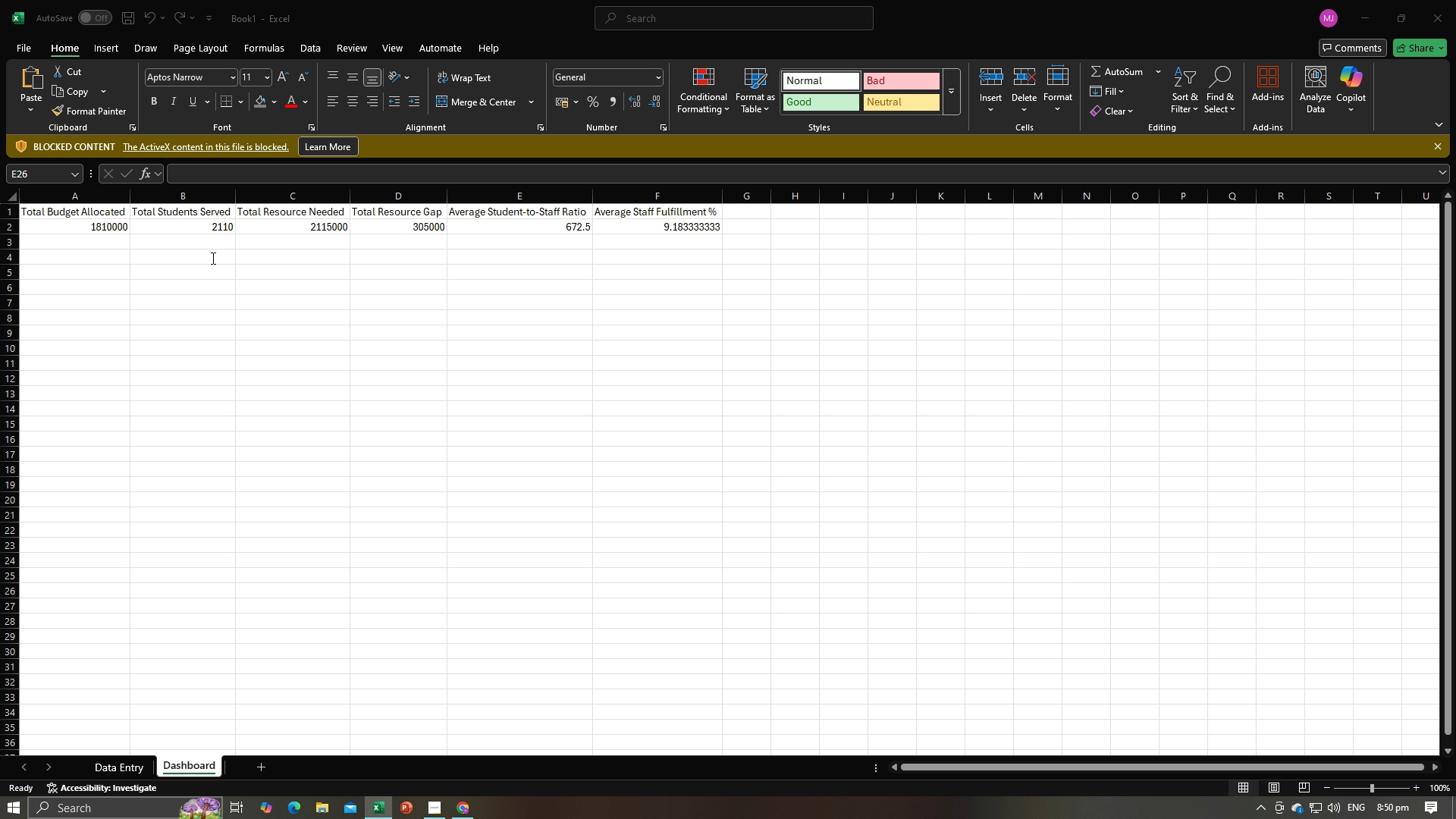 
key(Alt+Tab)
 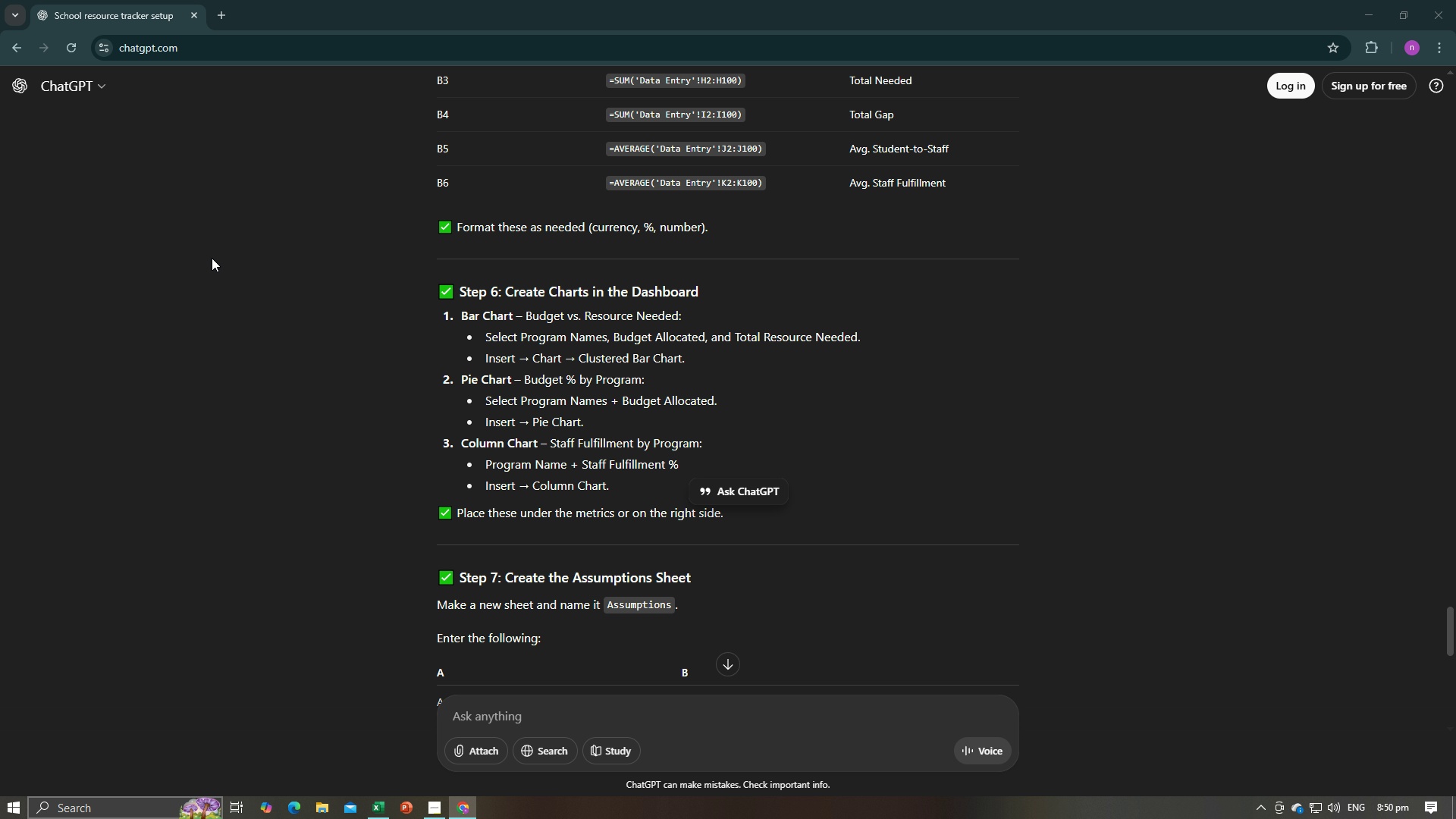 
key(Alt+AltLeft)
 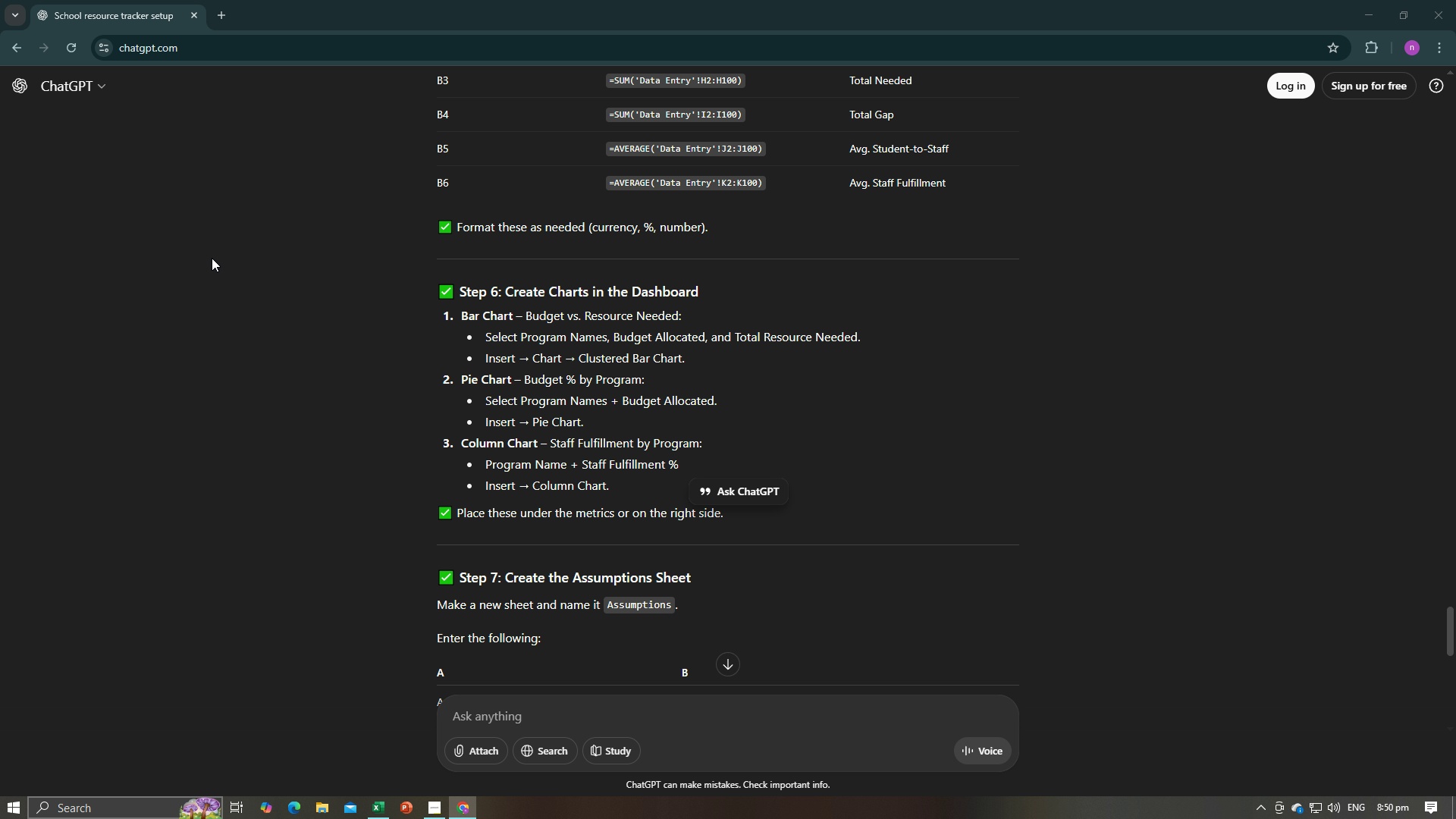 
key(Alt+Tab)
 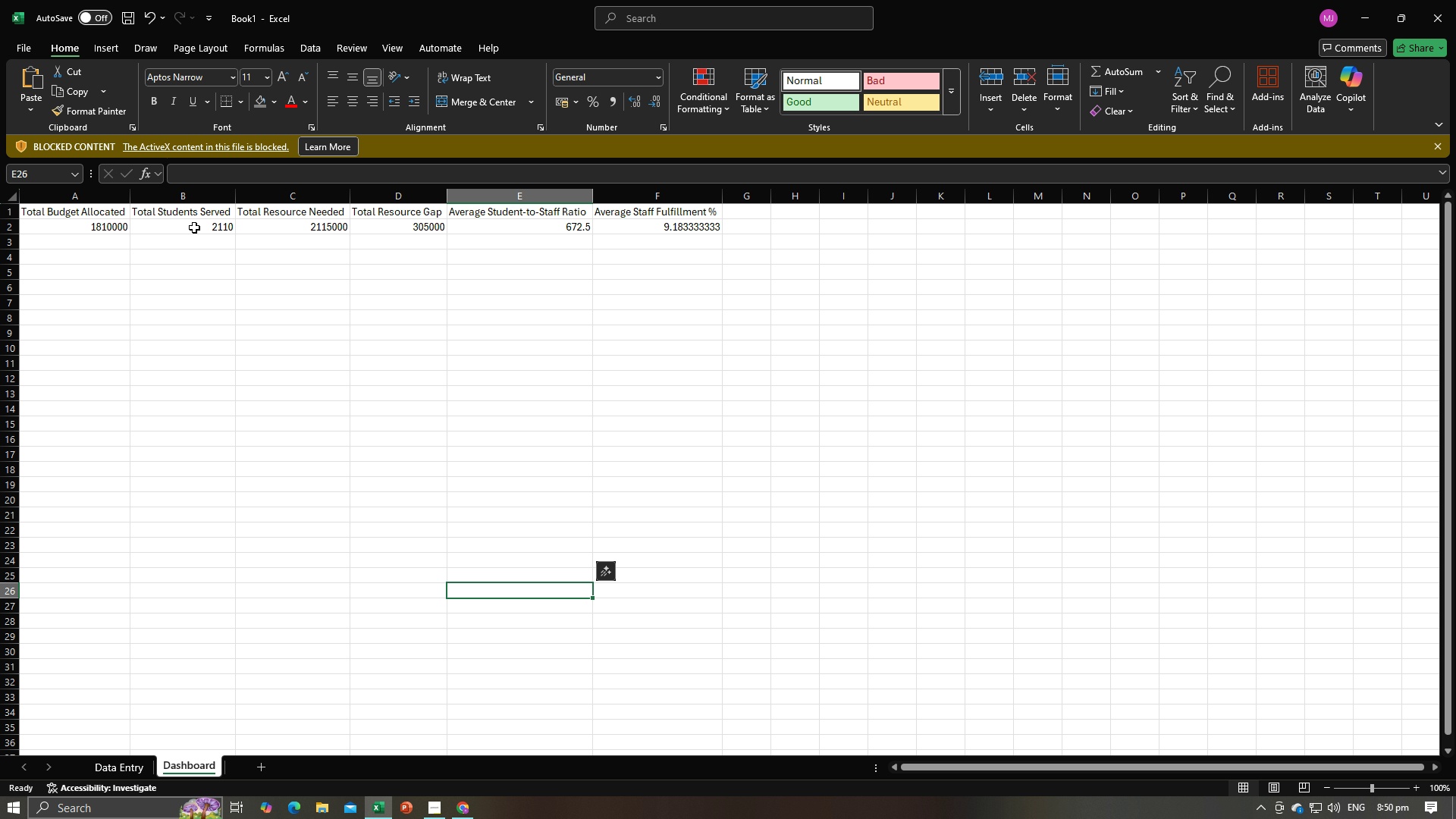 
left_click([90, 226])
 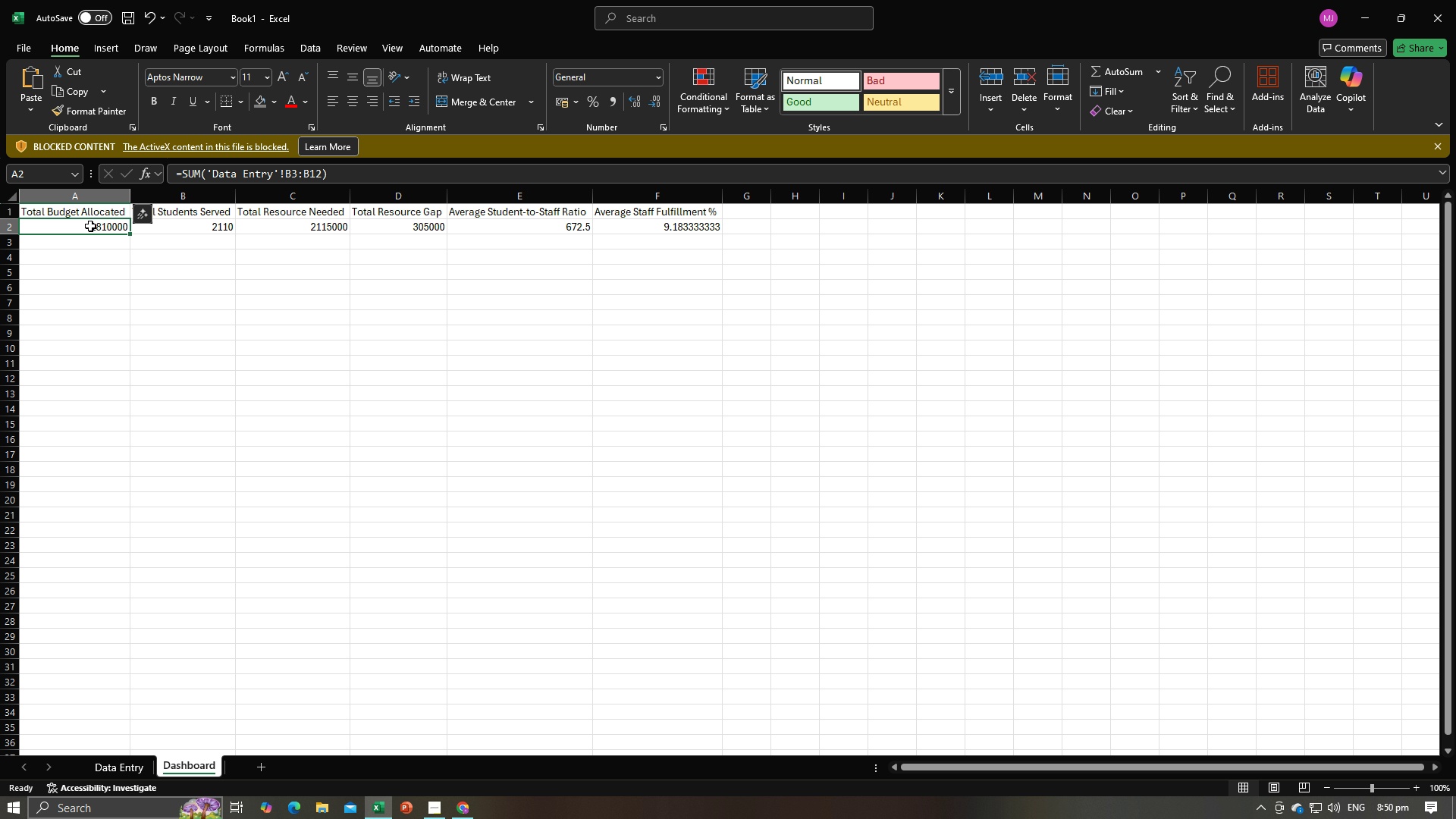 
hold_key(key=ControlLeft, duration=1.5)
left_click([295, 226])
 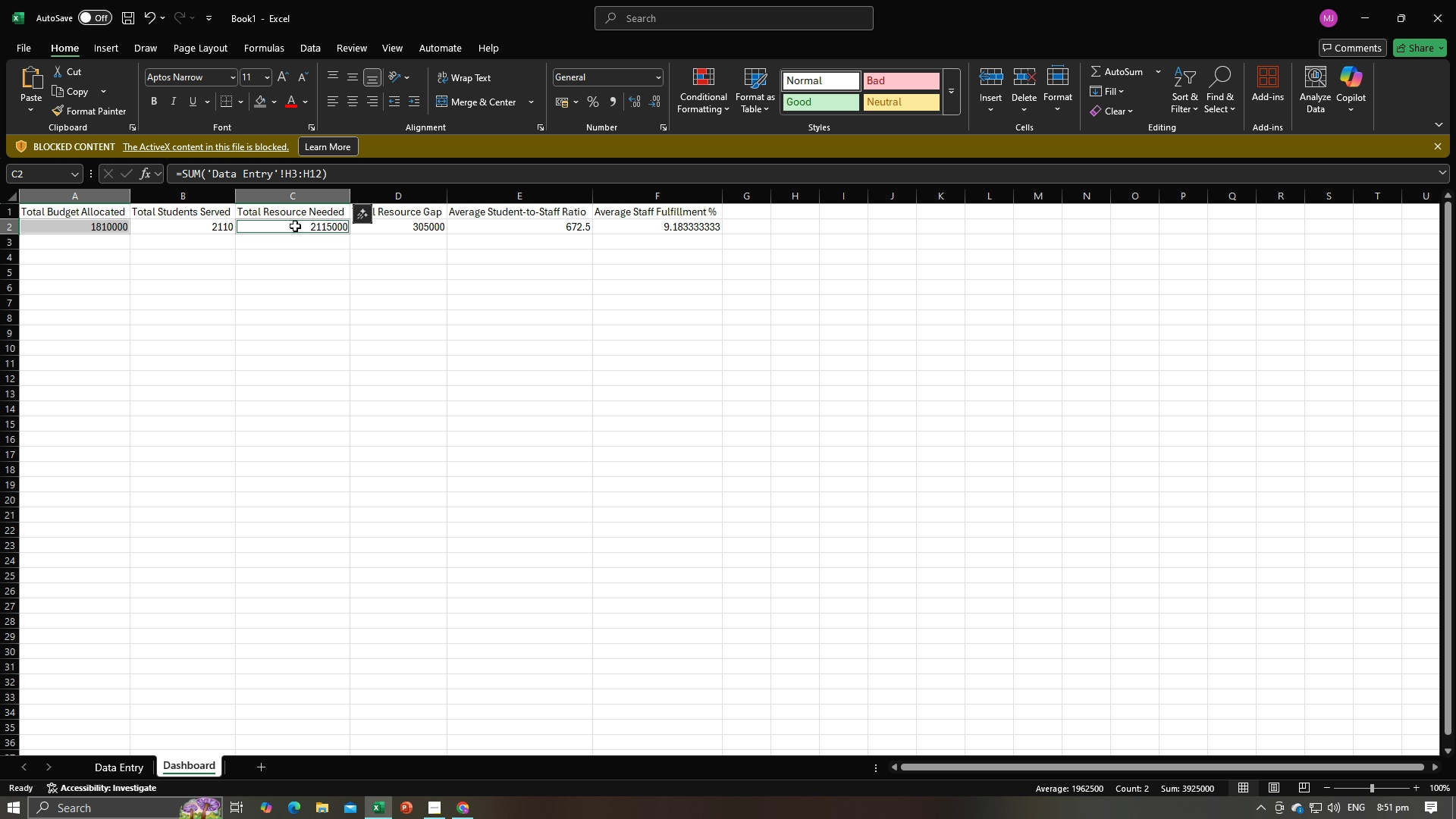 
hold_key(key=ControlLeft, duration=0.61)
 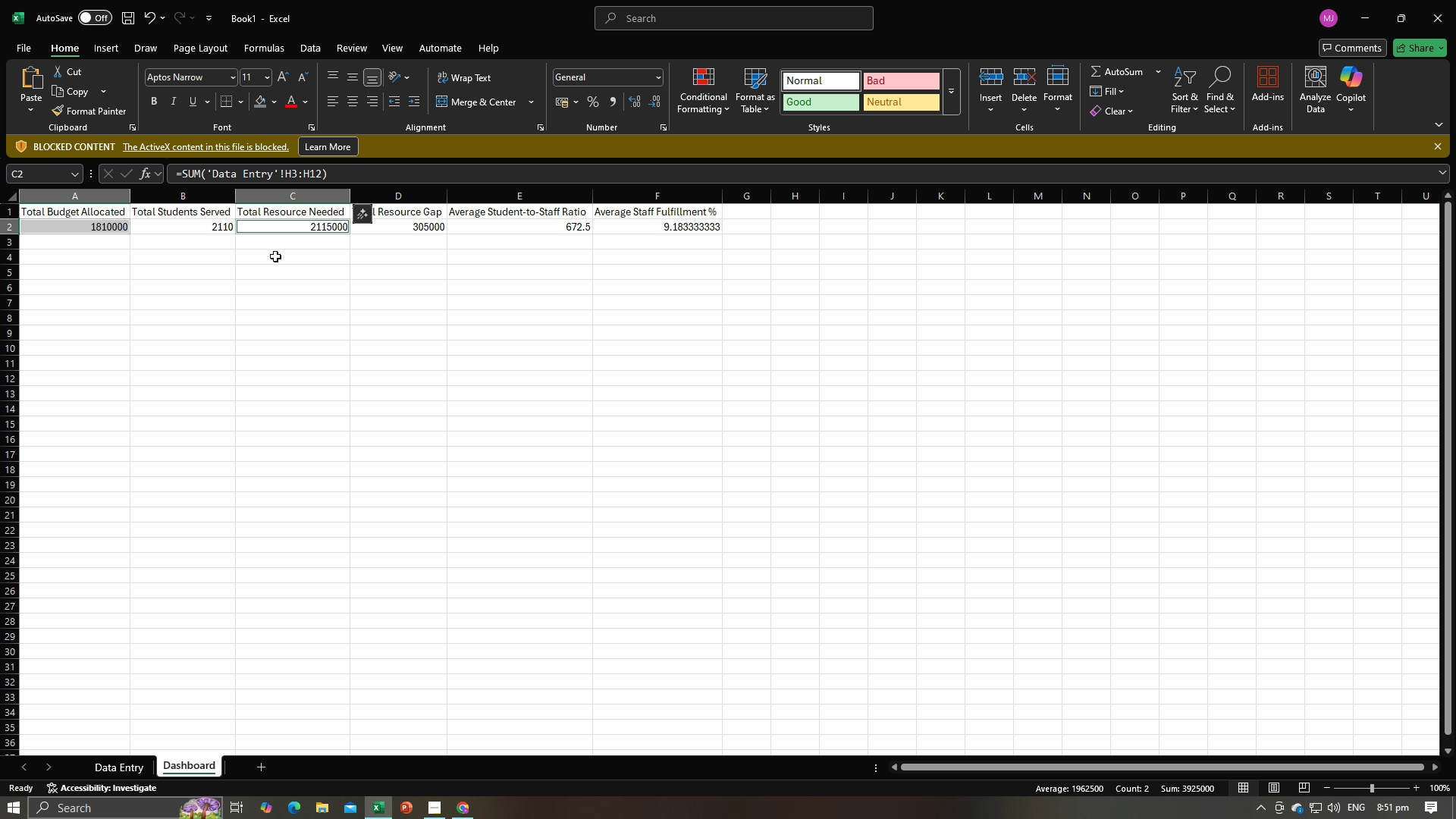 
left_click([275, 256])
 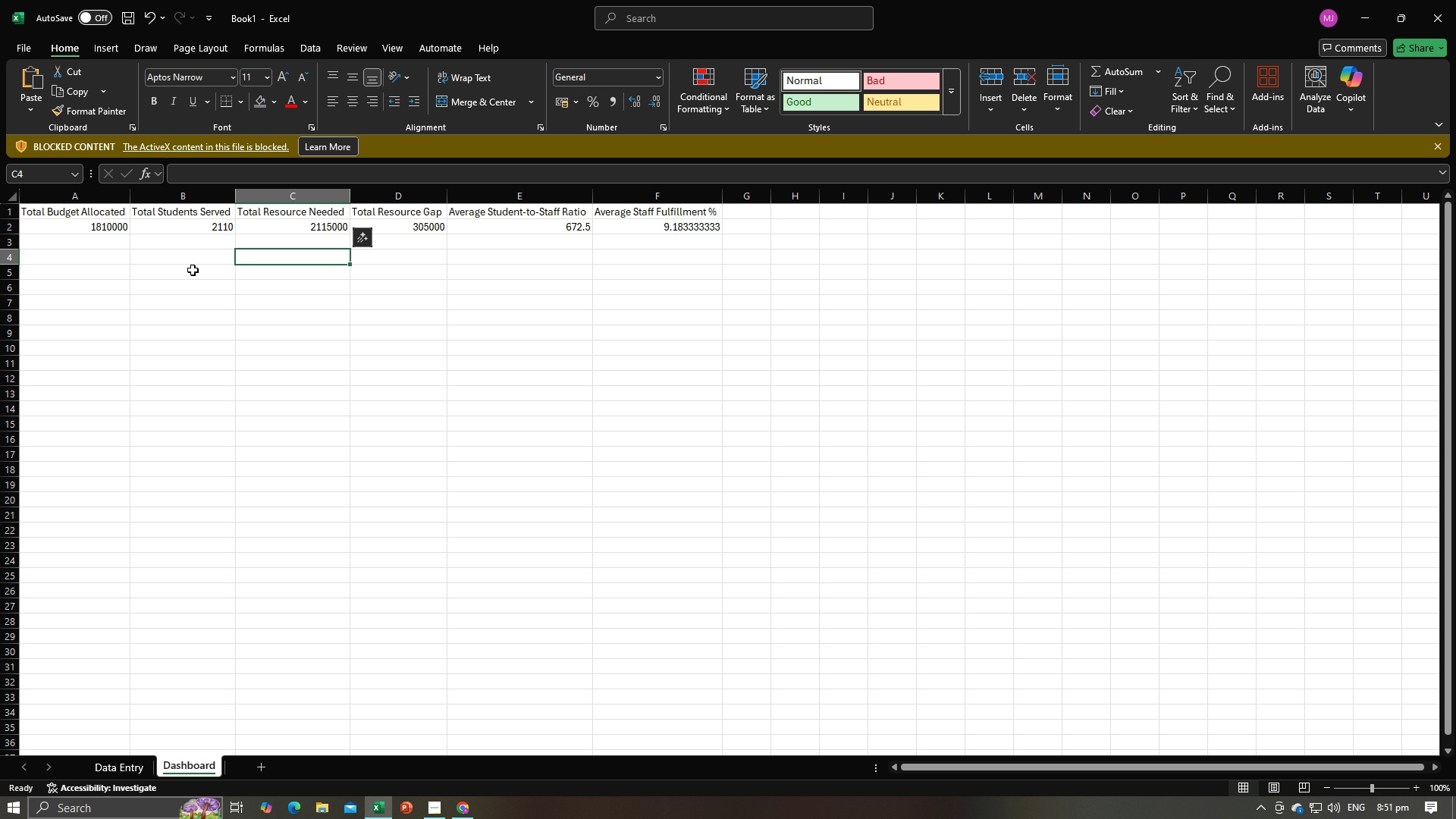 
left_click([193, 270])
 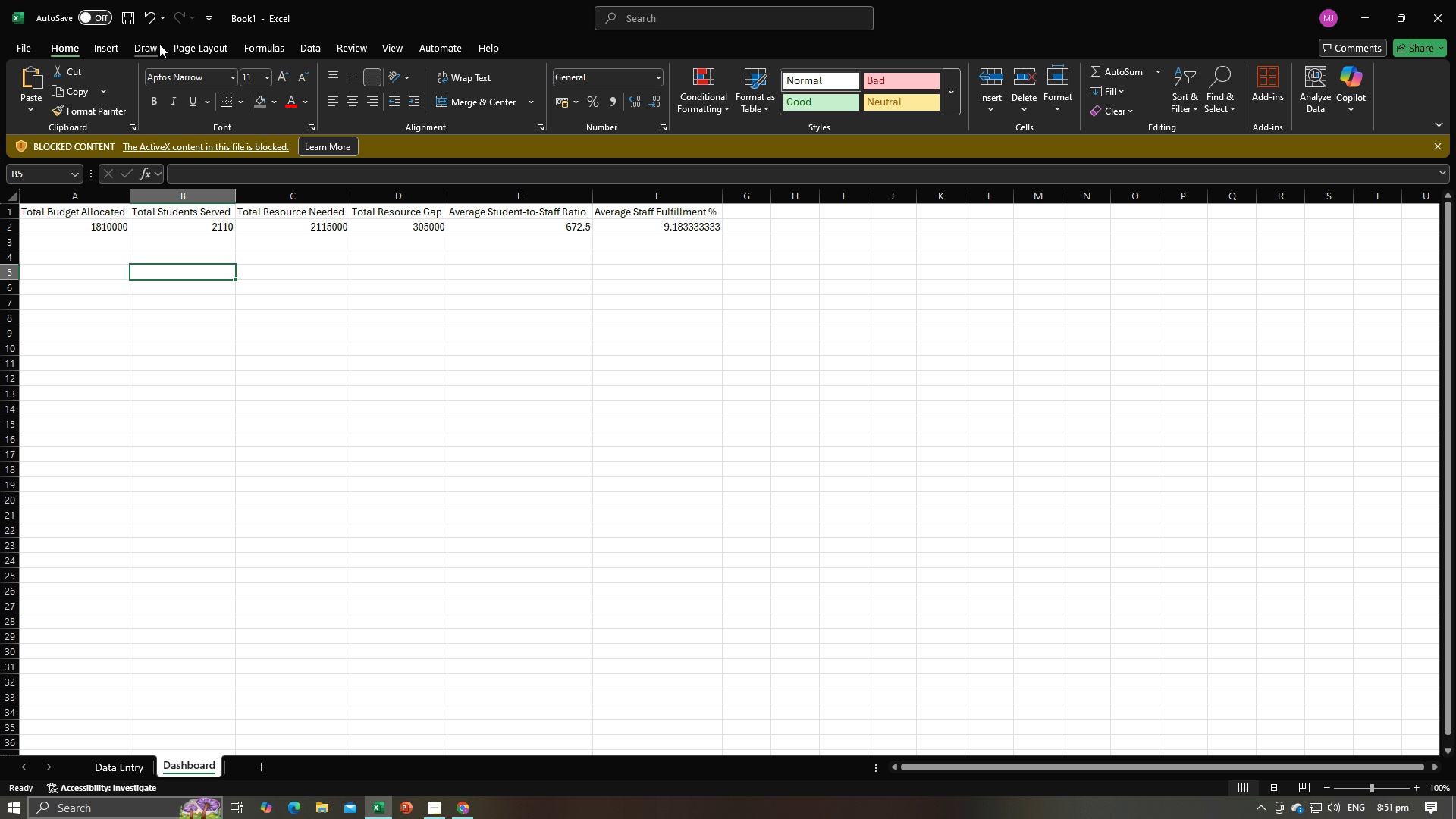 
left_click([118, 44])
 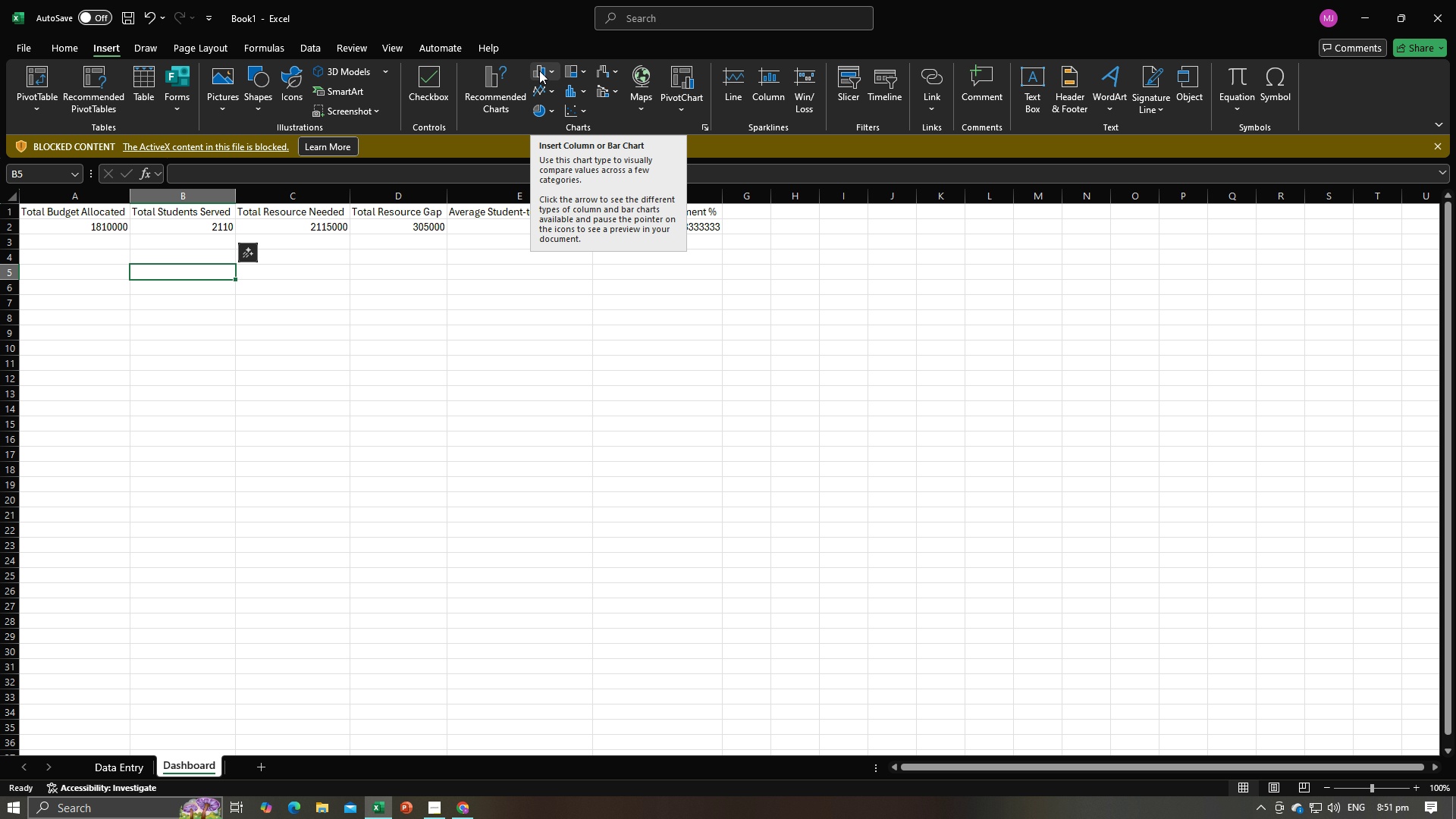 
left_click([539, 71])
 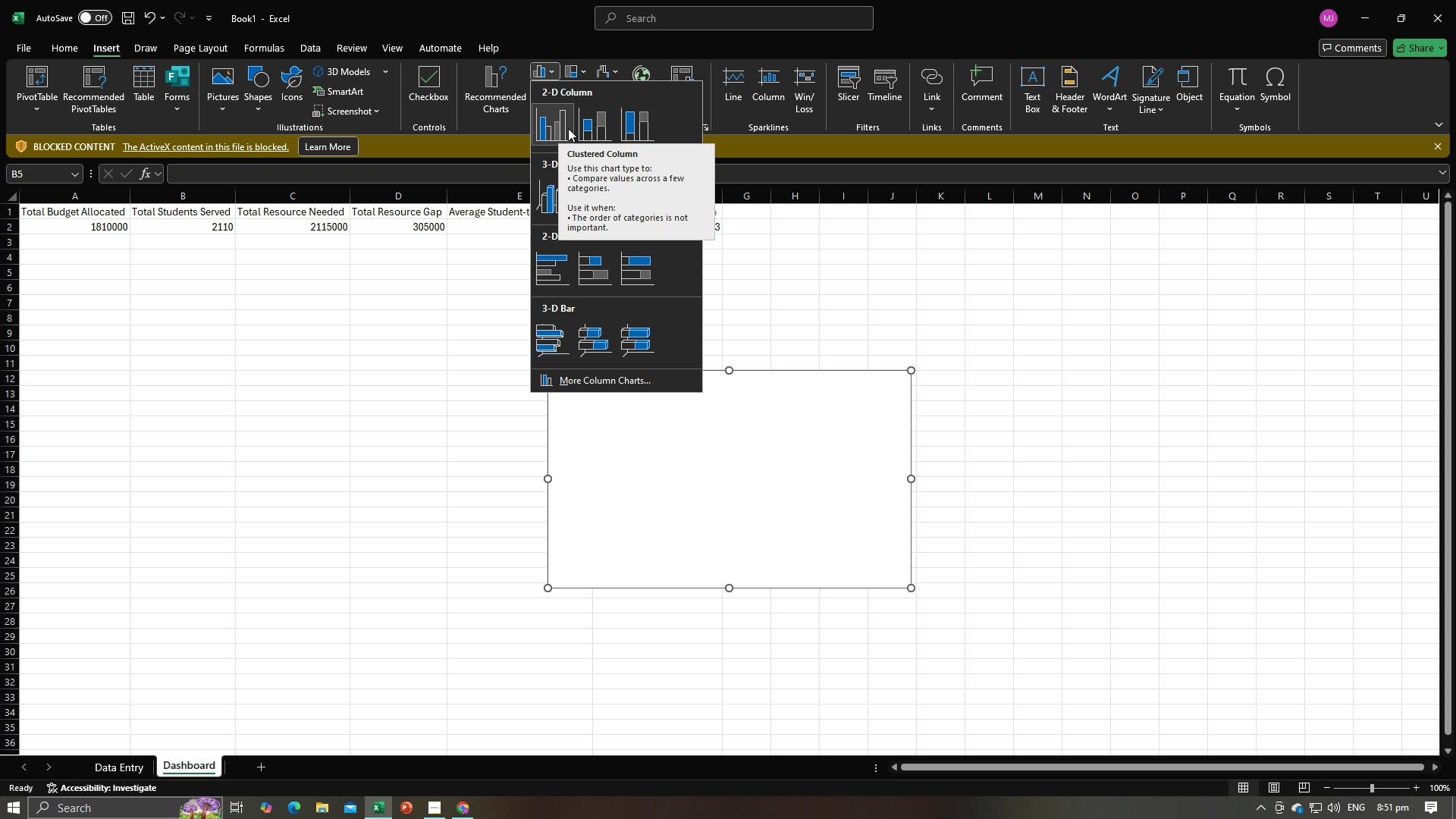 
mouse_move([565, 133])
 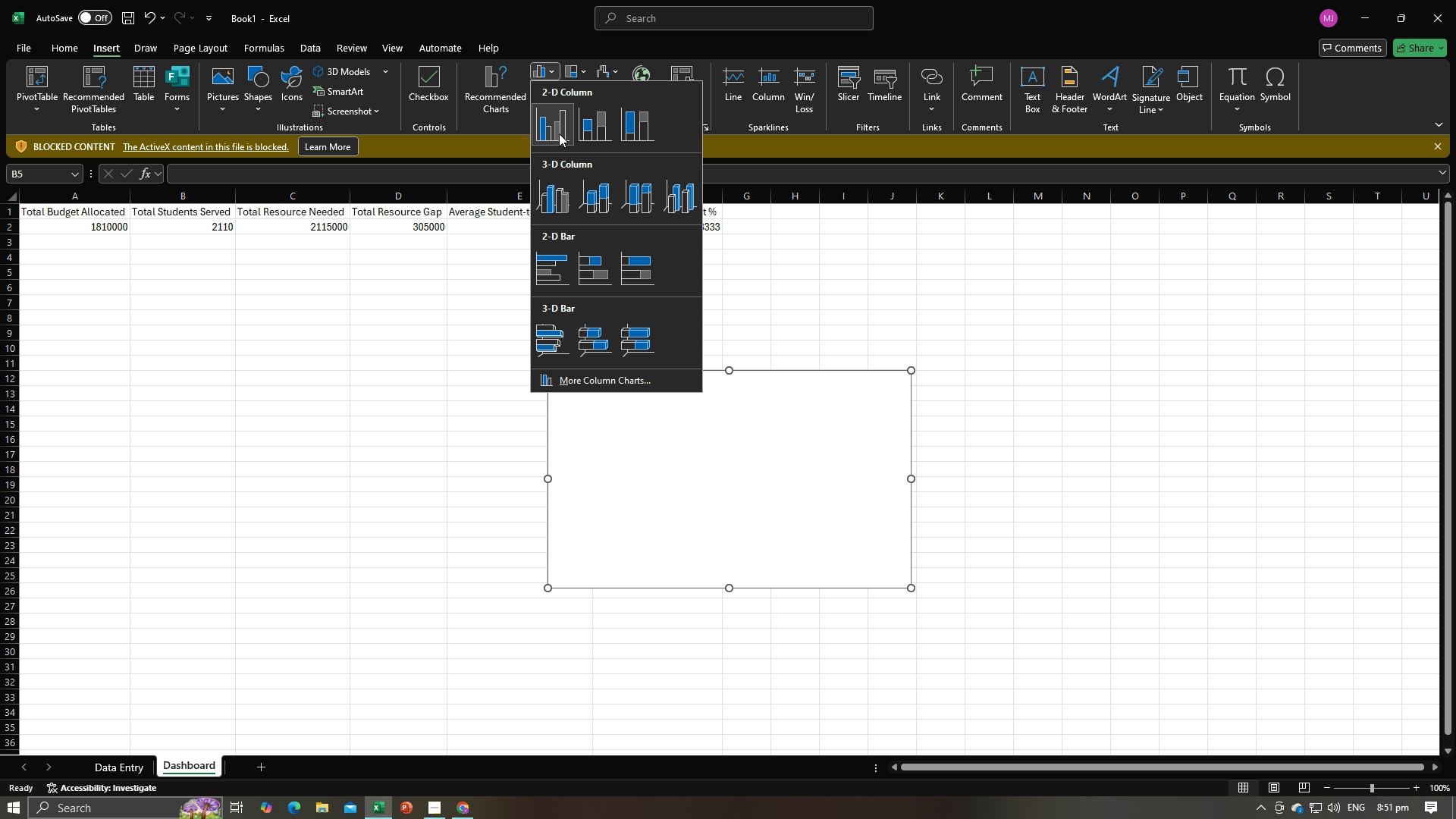 
left_click([559, 133])
 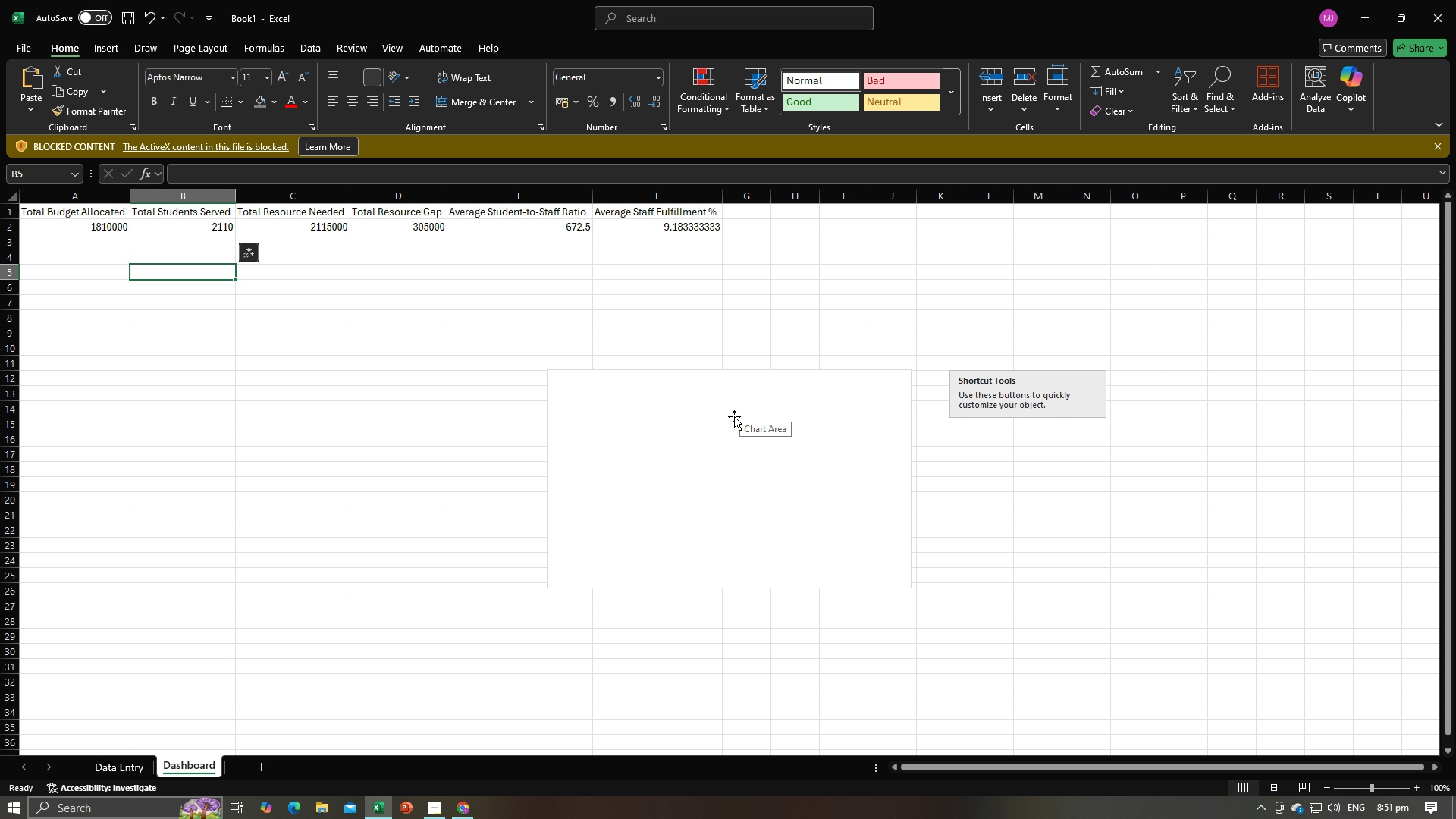 
left_click([721, 438])
 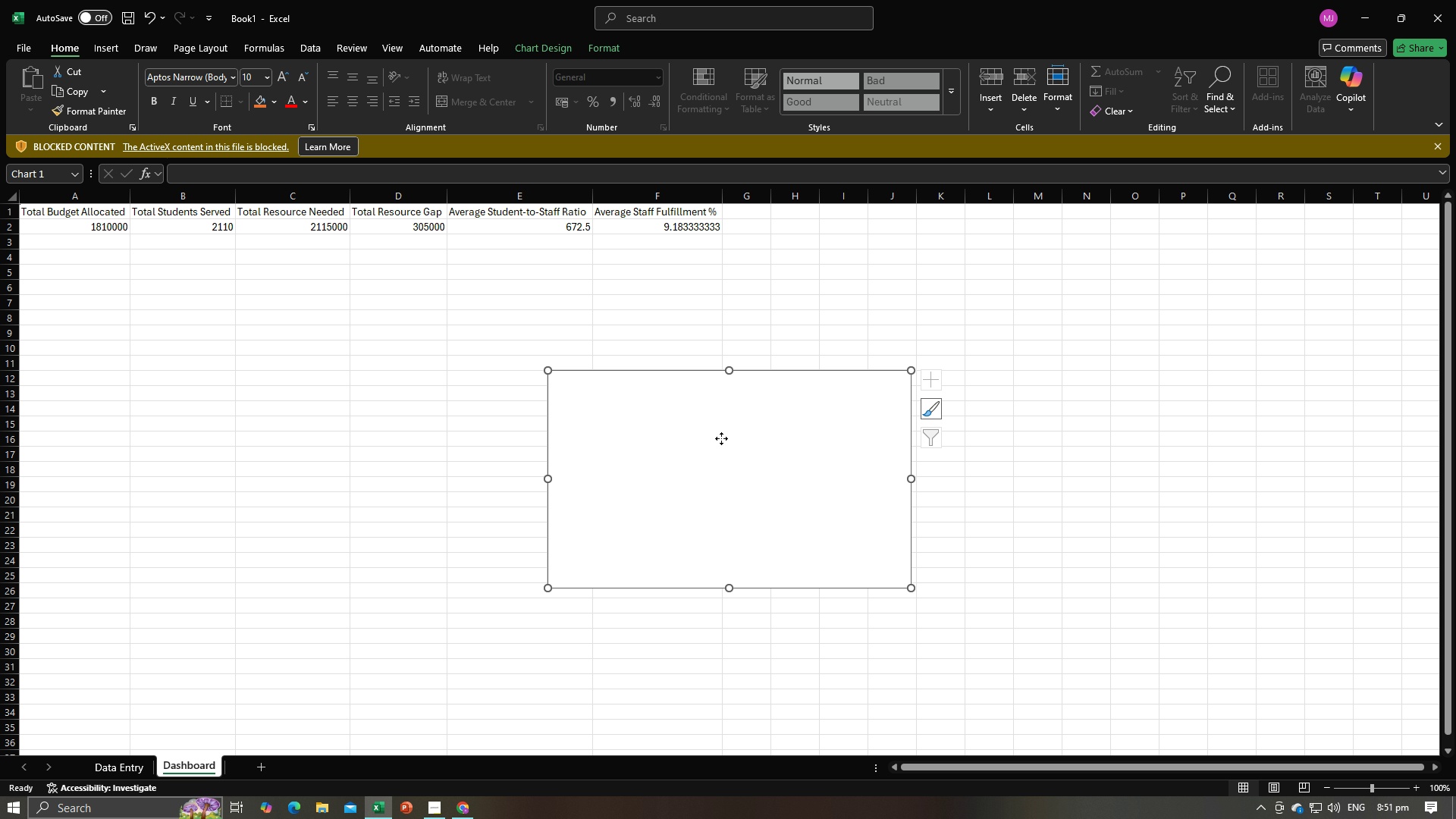 
left_click([721, 438])
 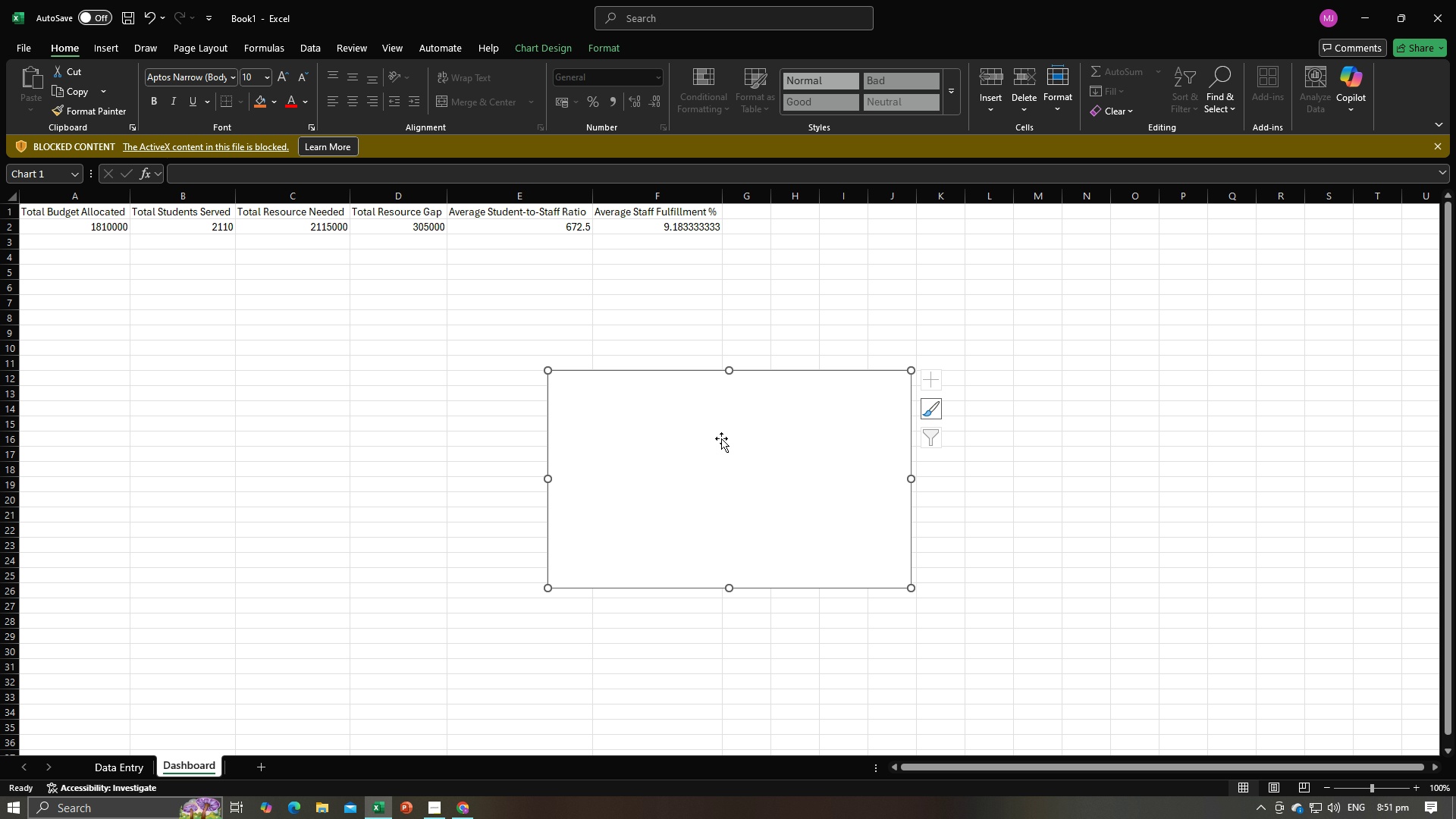 
double_click([721, 438])
 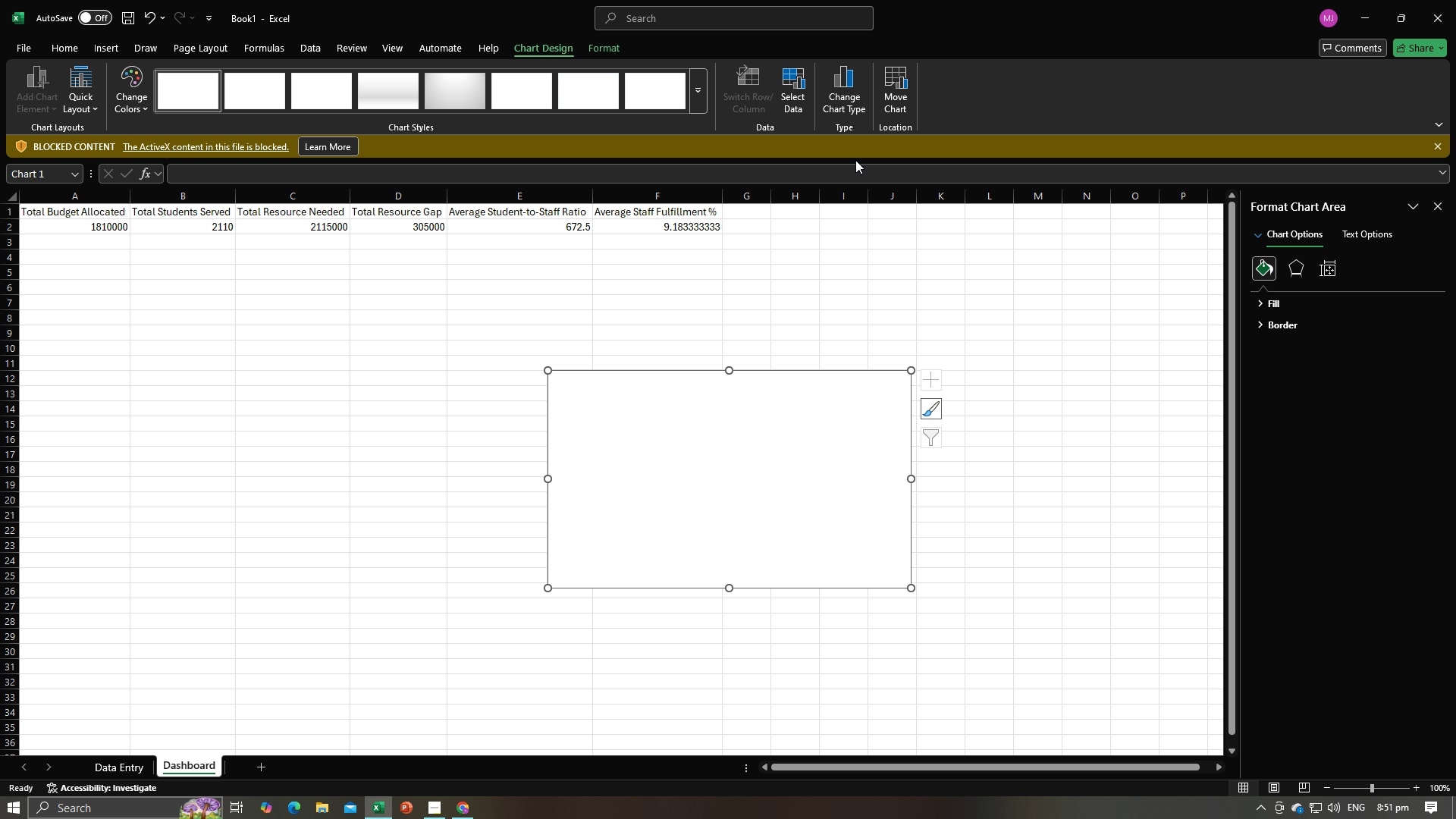 
left_click([801, 99])
 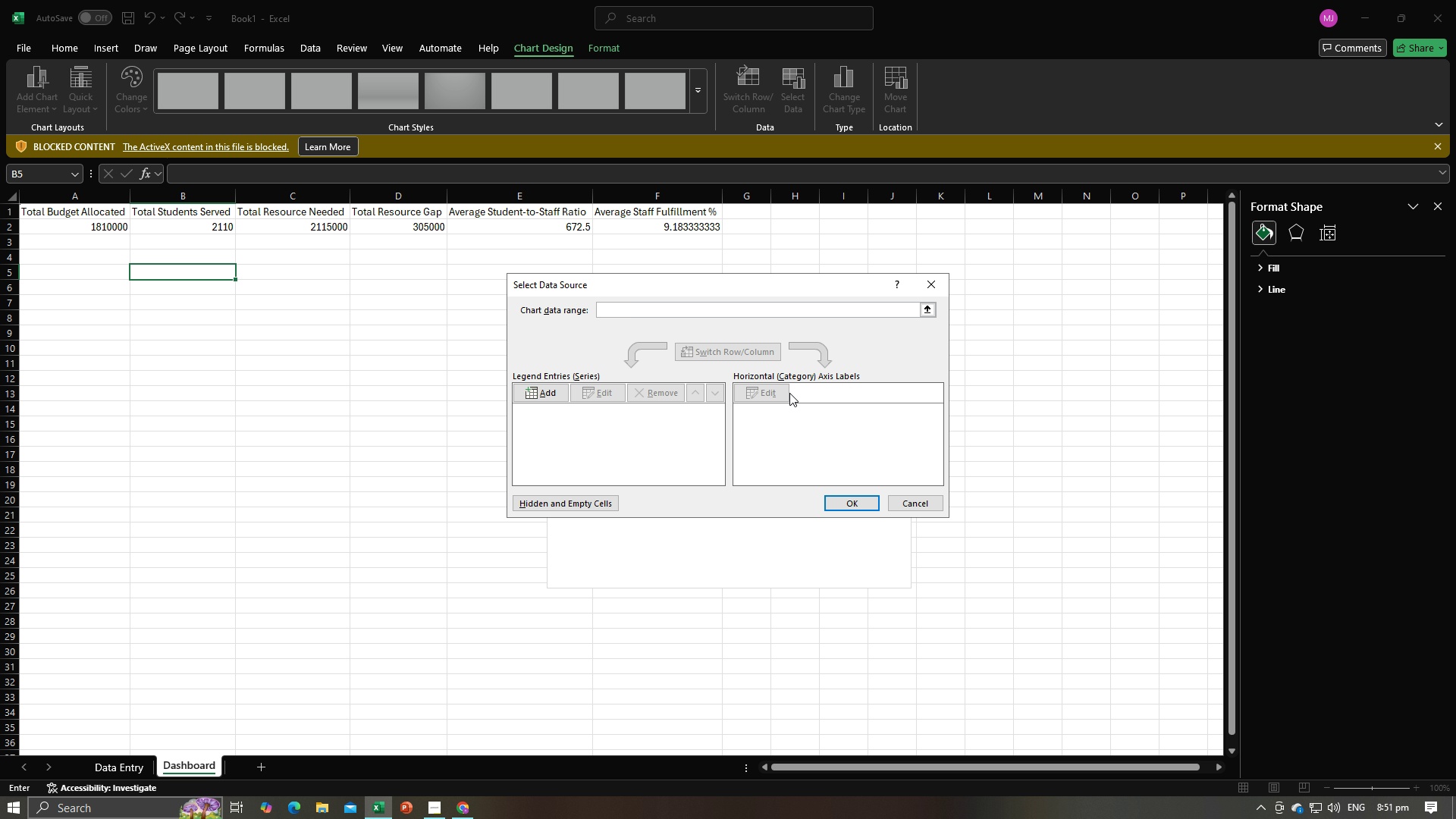 
mouse_move([793, 408])
 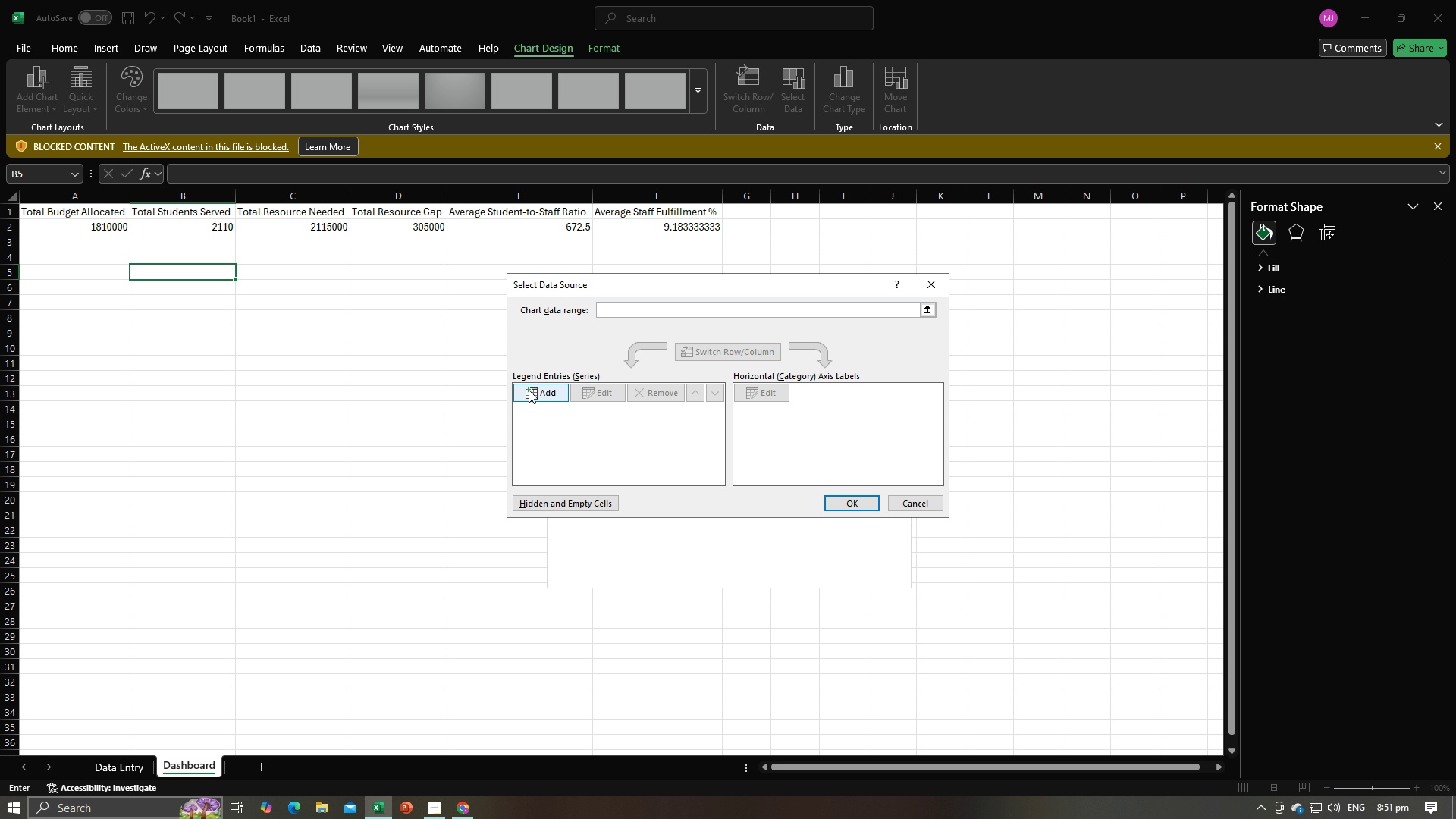 
left_click([529, 390])
 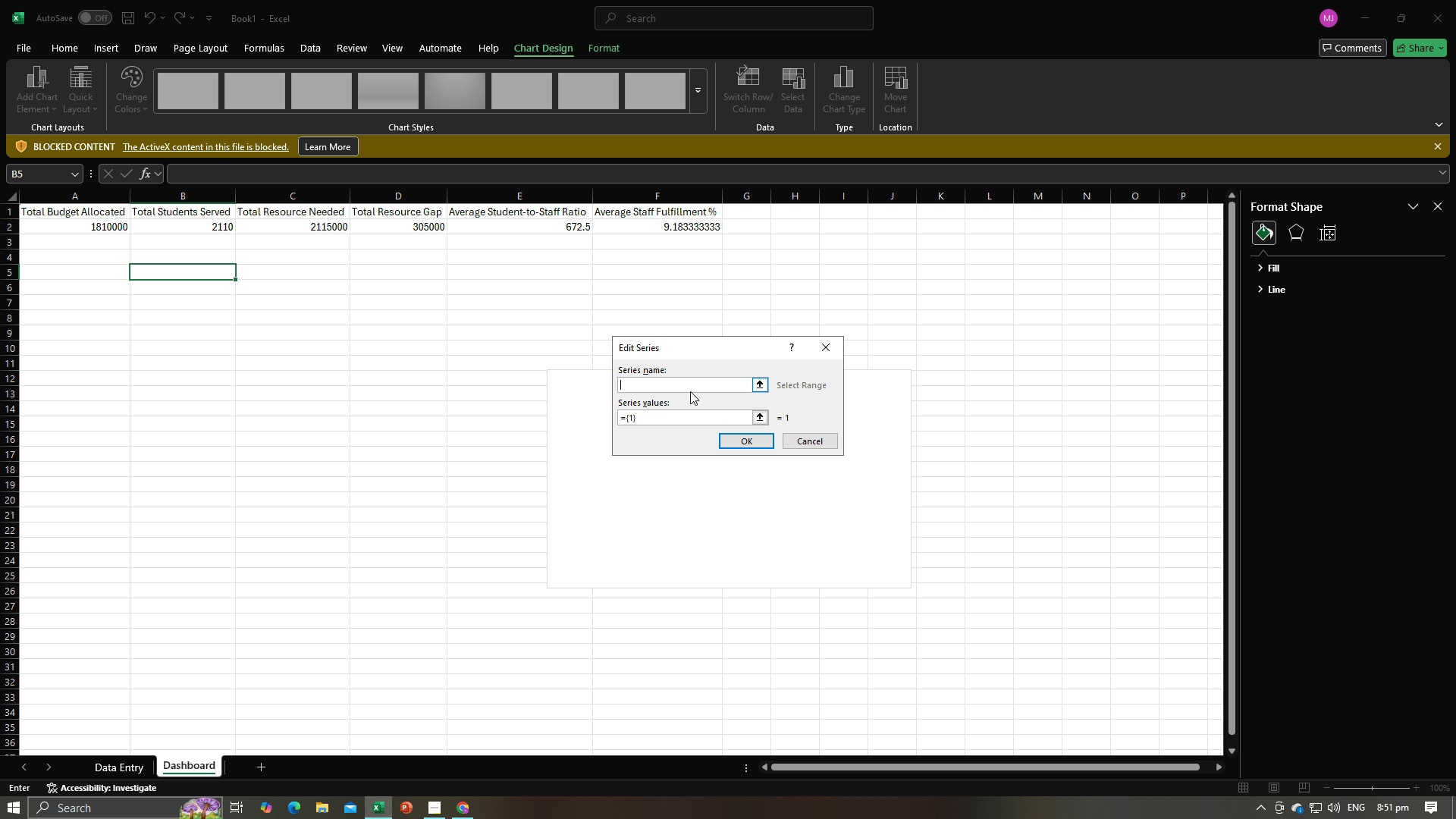 
wait(6.35)
 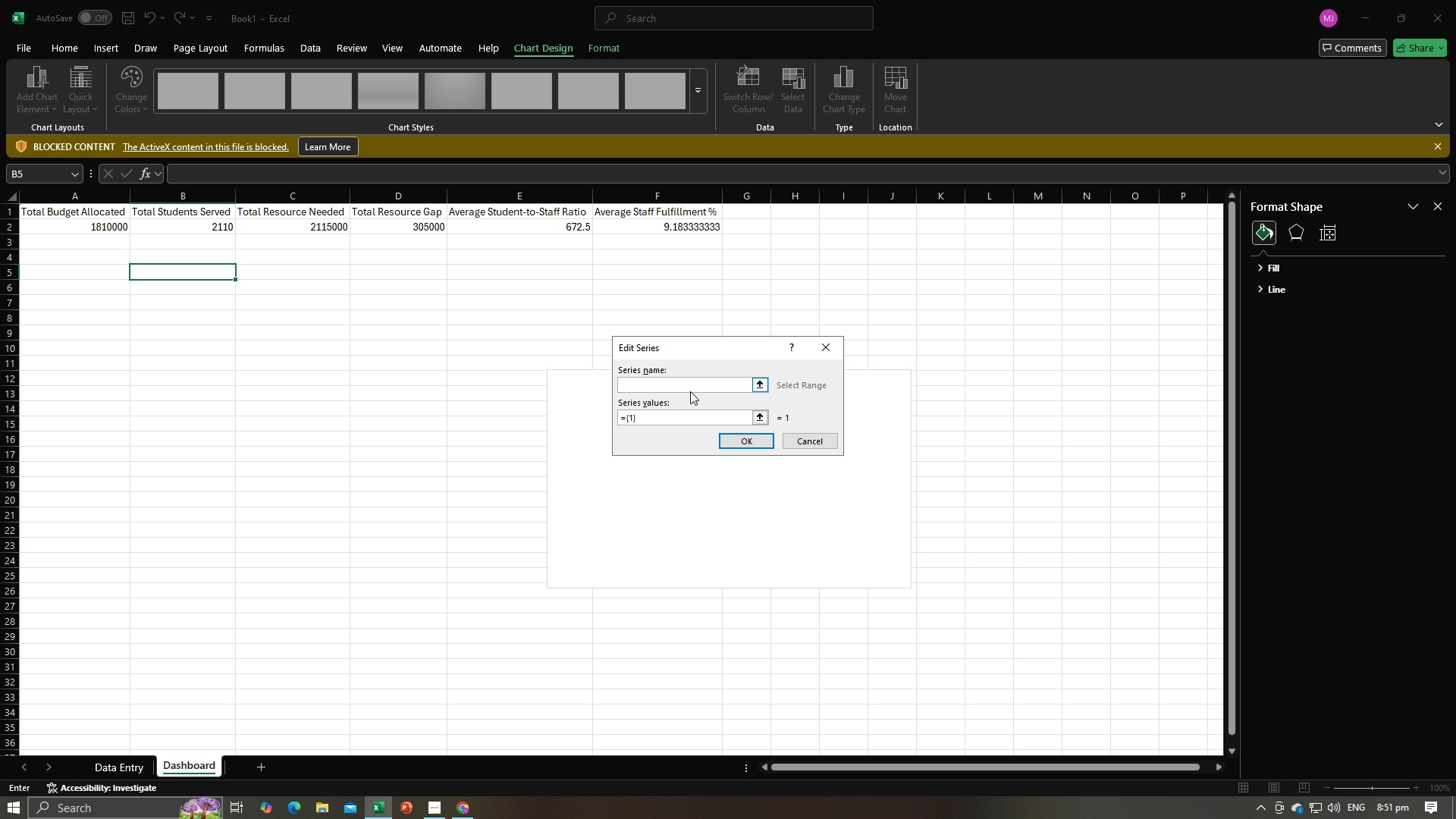 
type(Budget)
 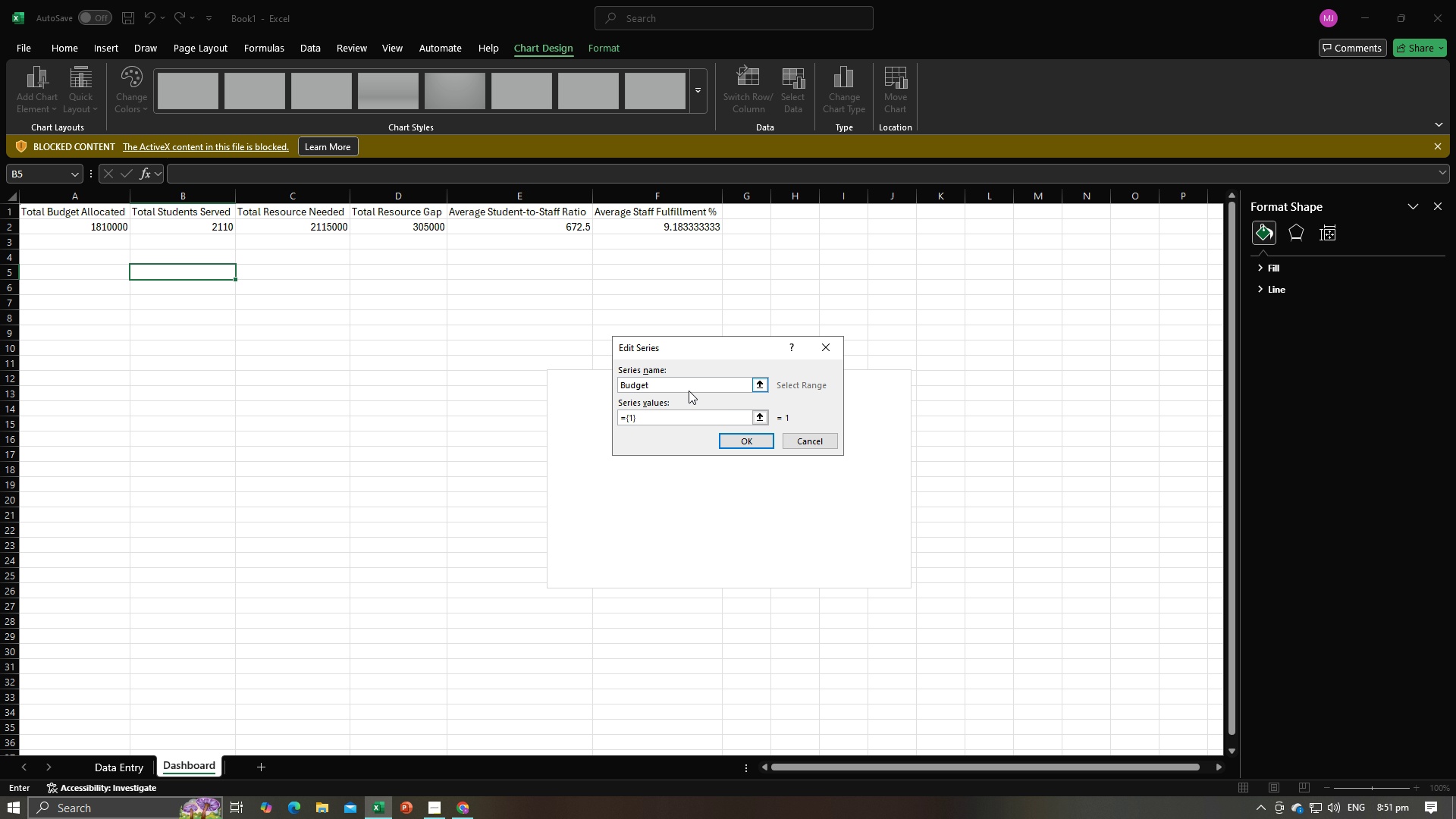 
left_click([651, 416])
 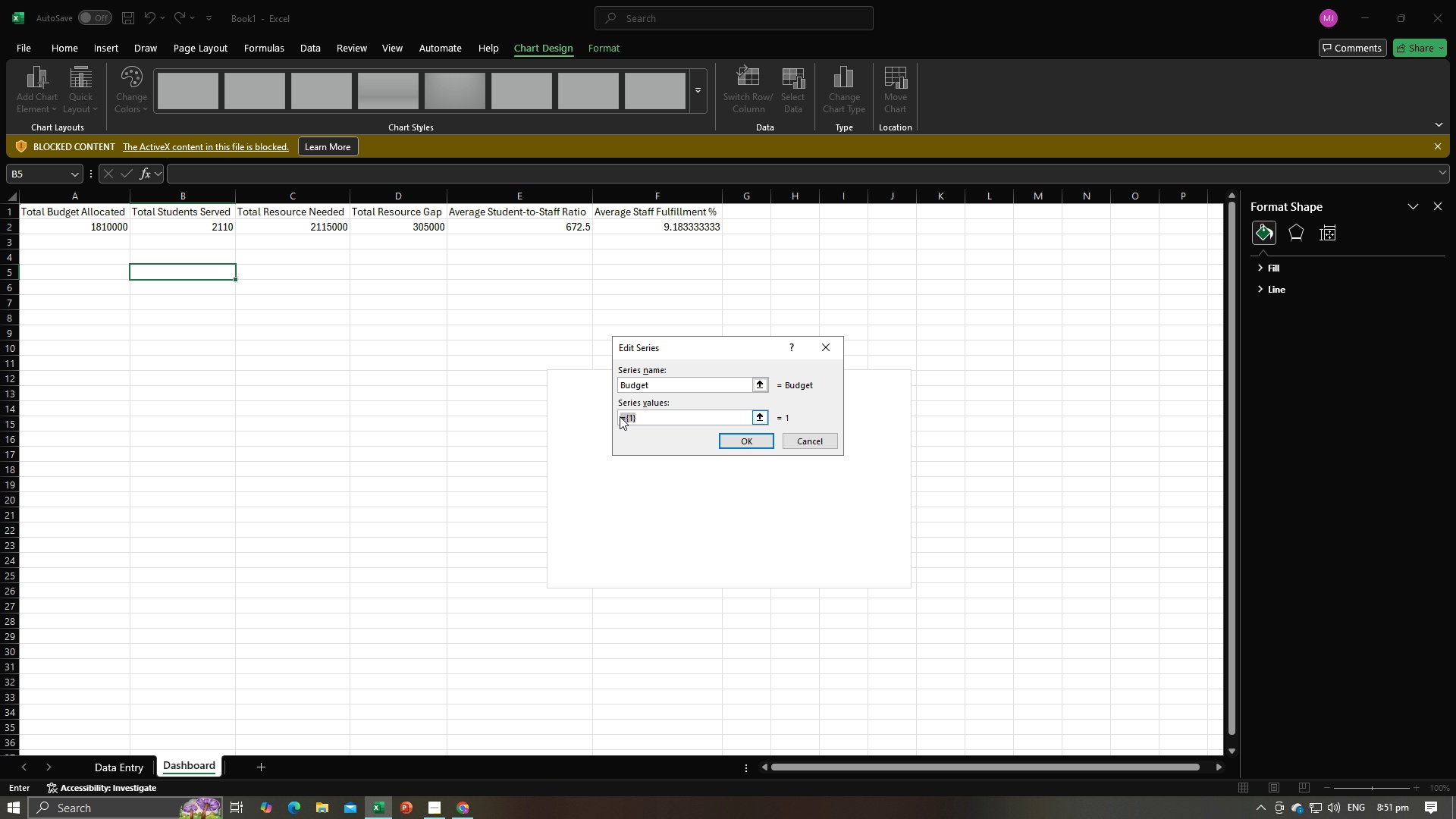 
key(Backspace)
 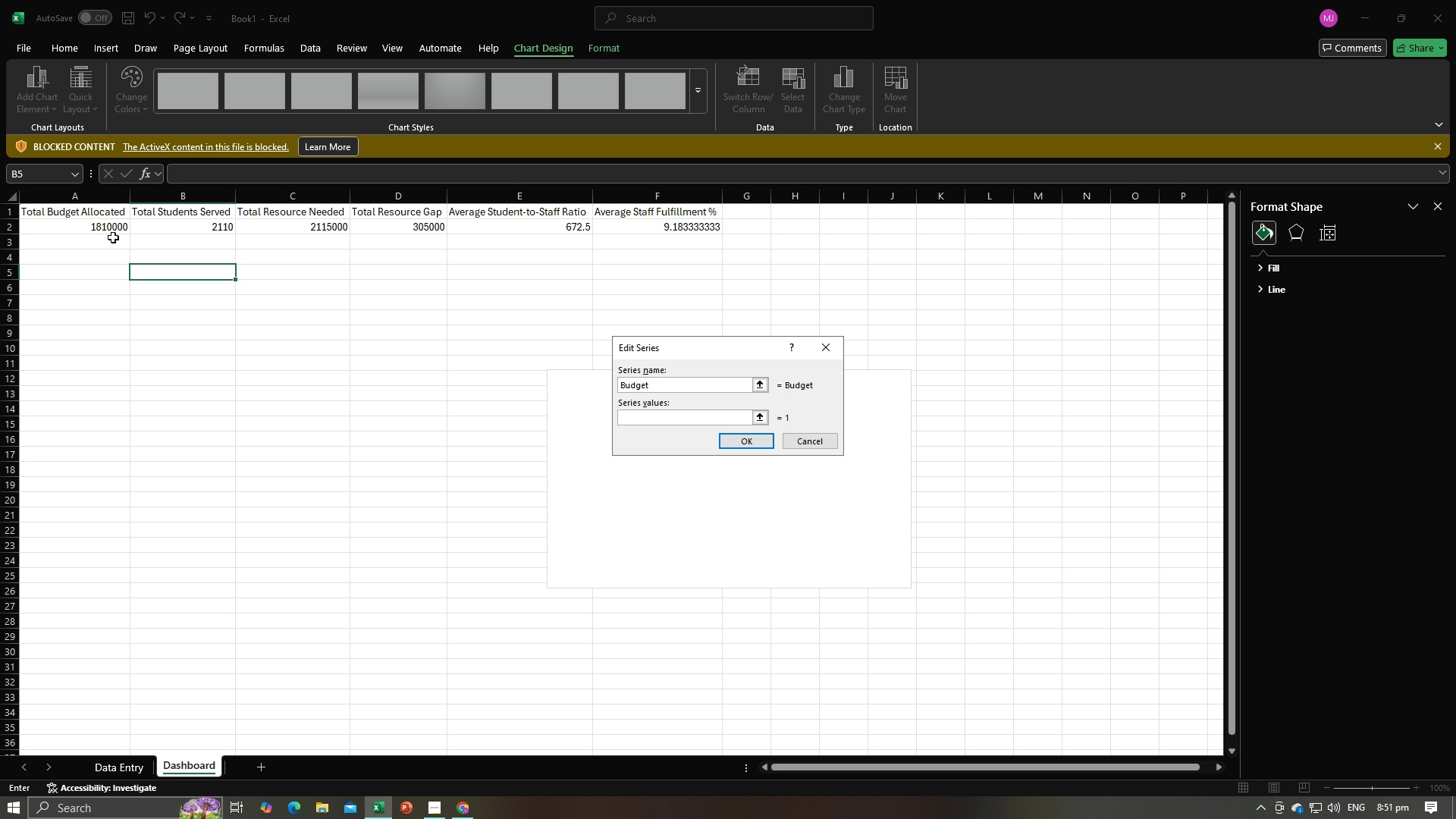 
left_click([108, 233])
 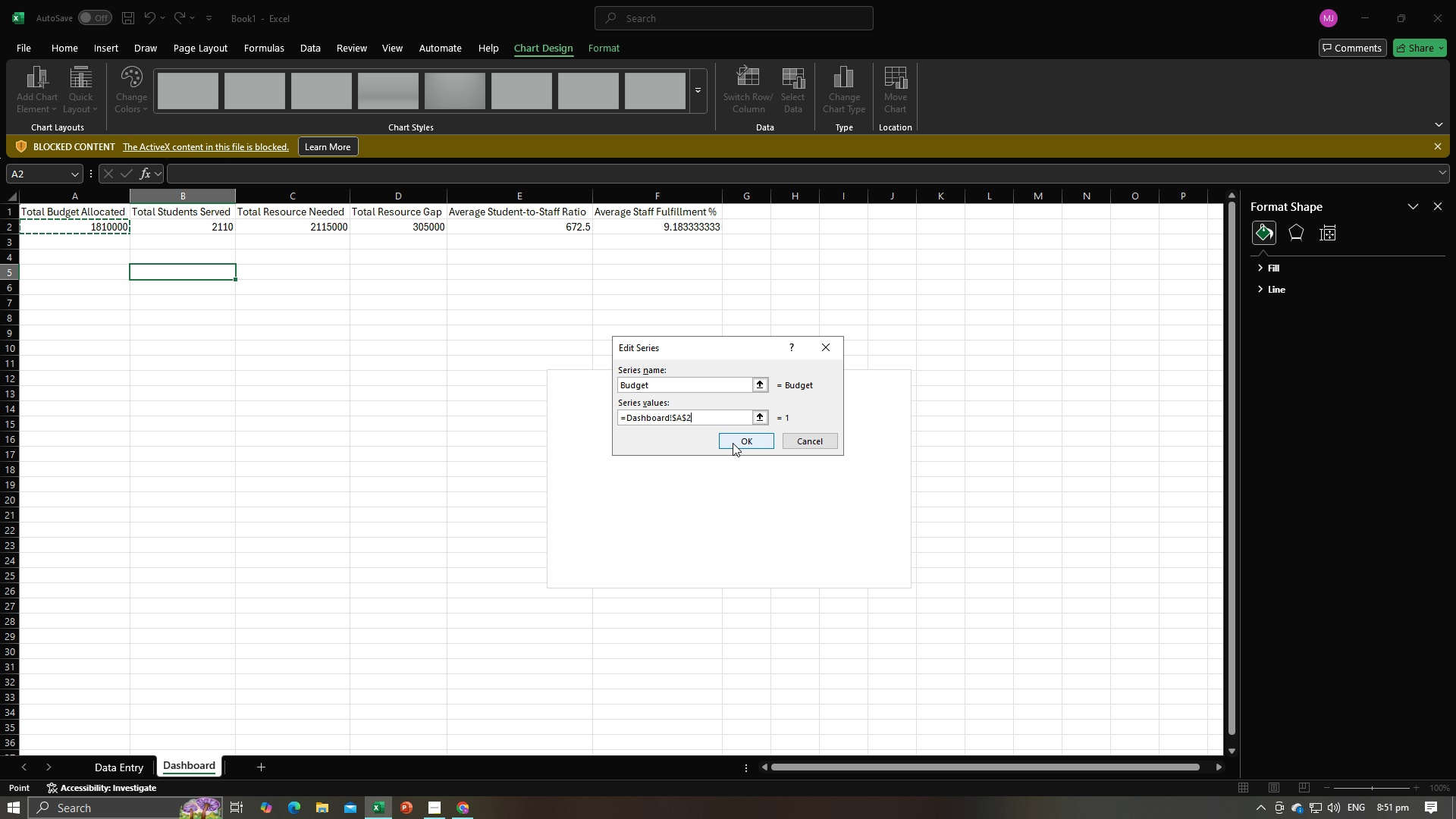 
left_click([734, 442])
 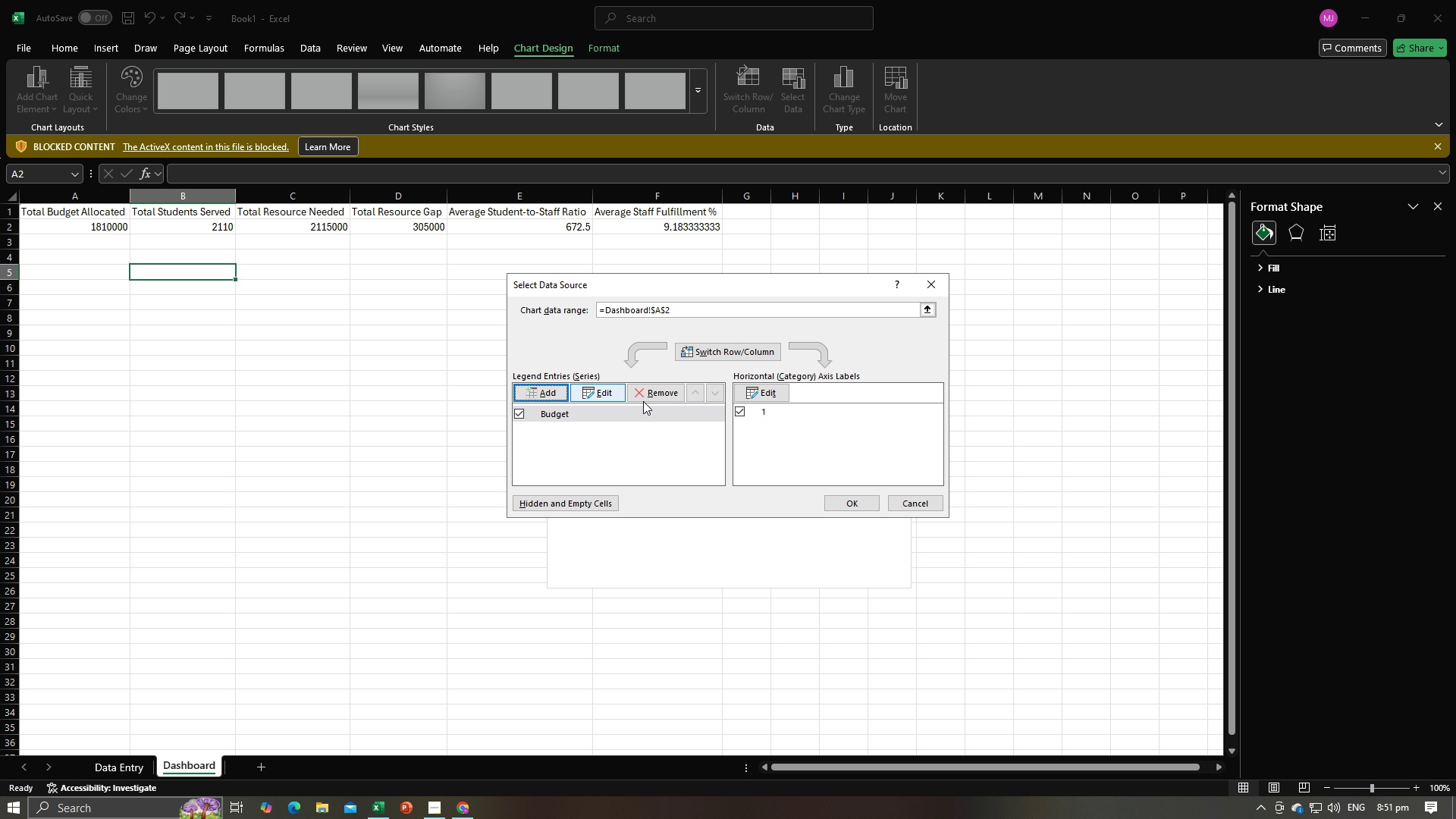 
wait(8.02)
 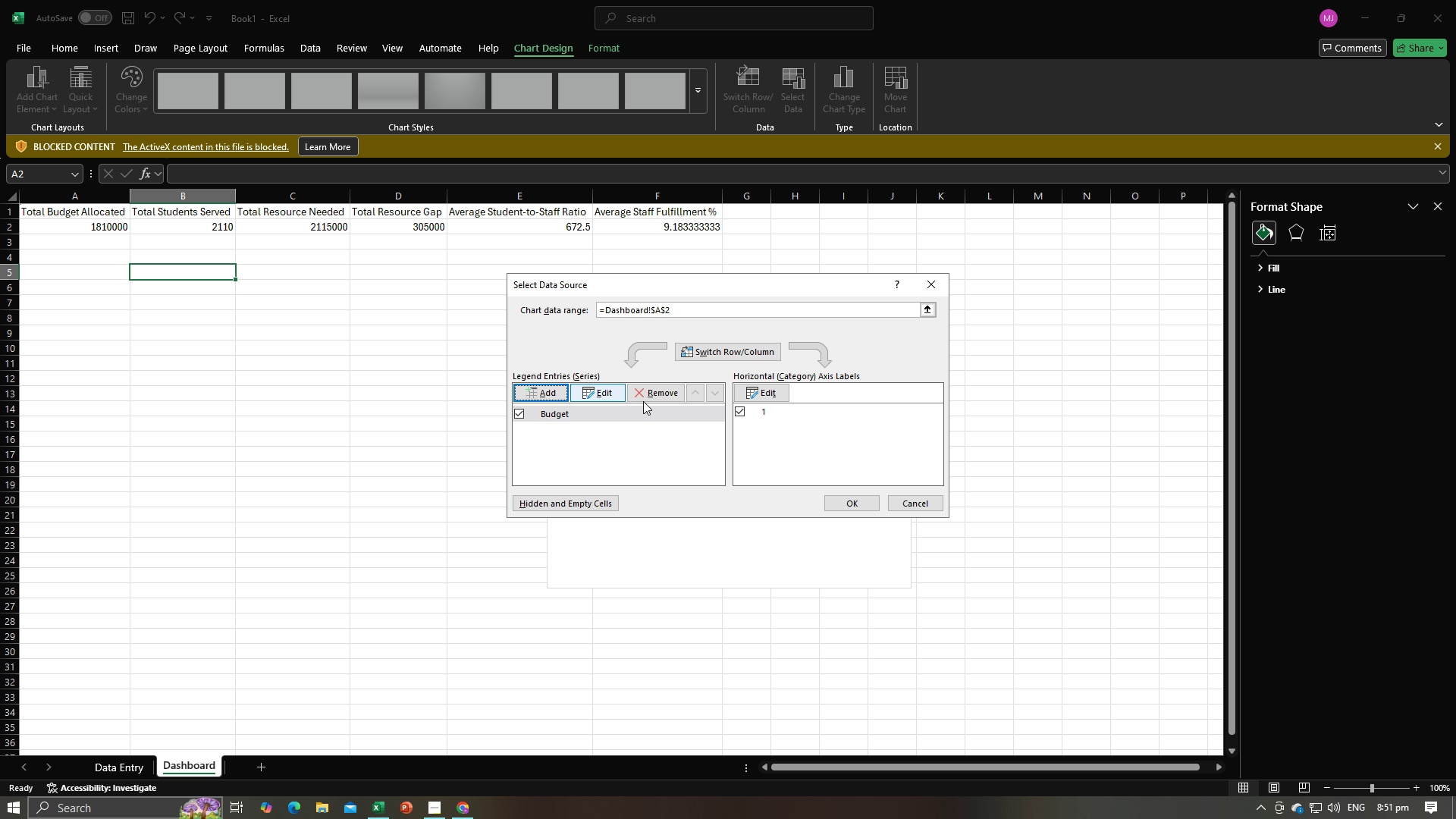 
left_click([551, 395])
 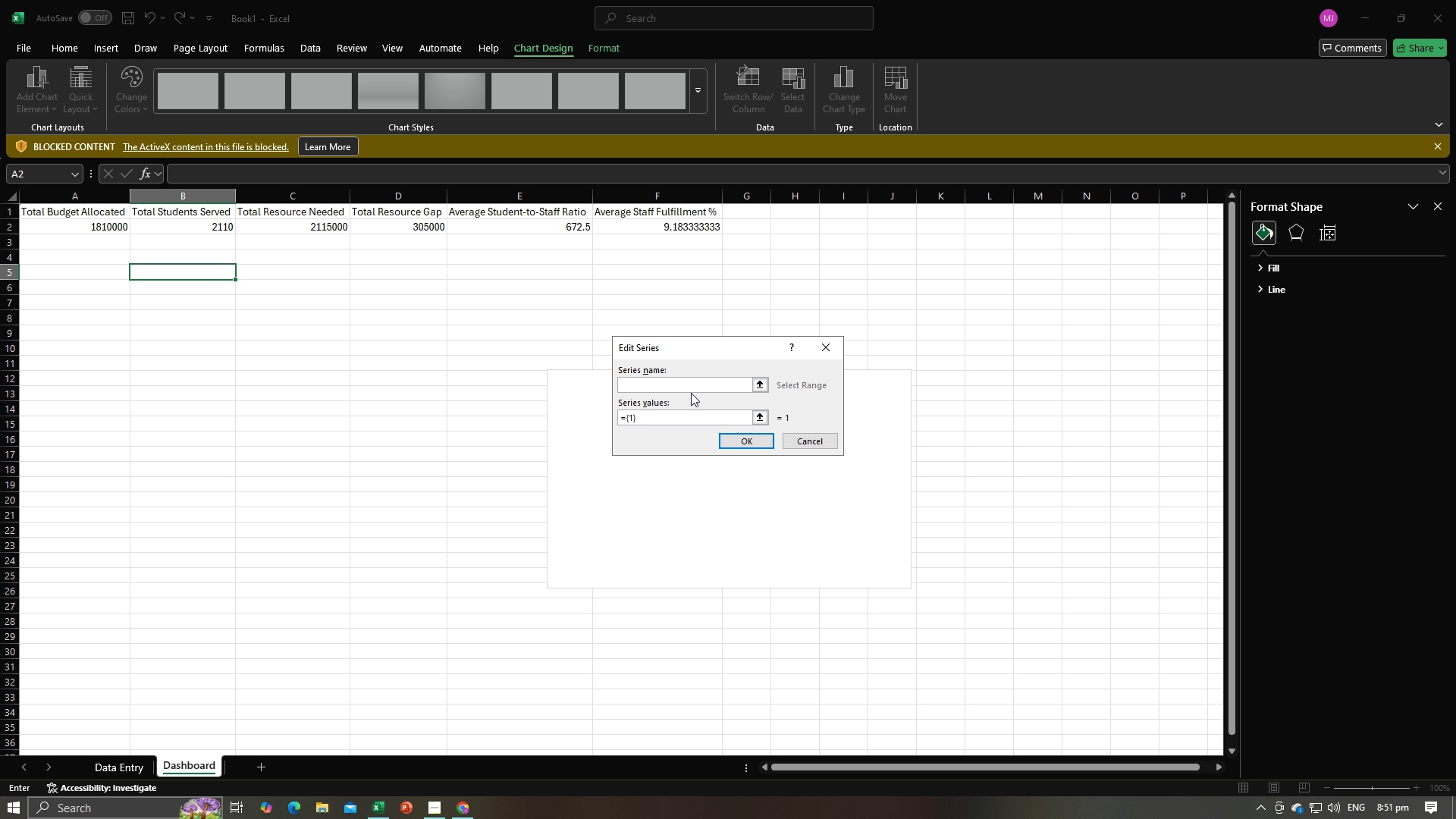 
wait(5.06)
 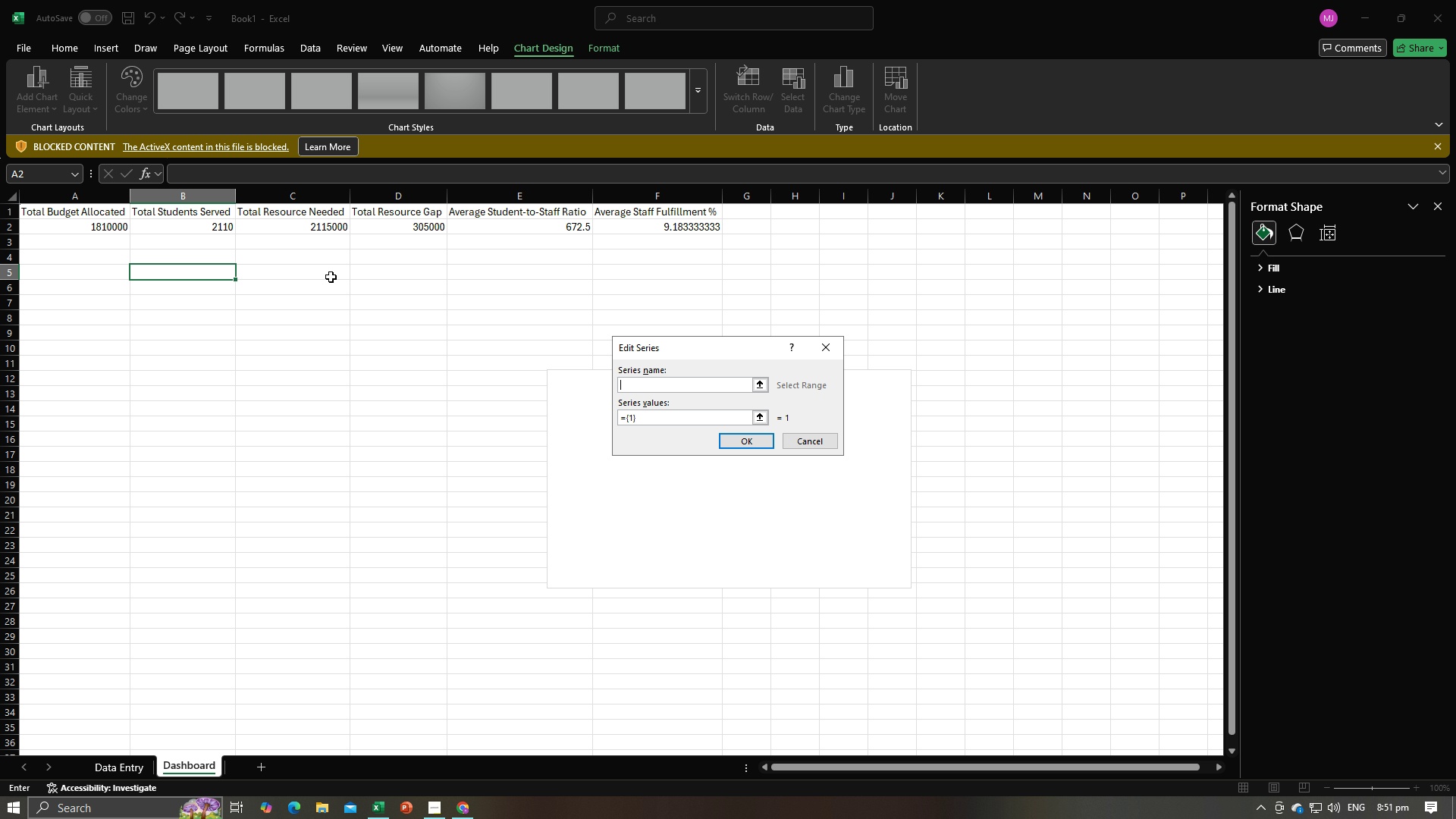 
type(Resource Needed)
 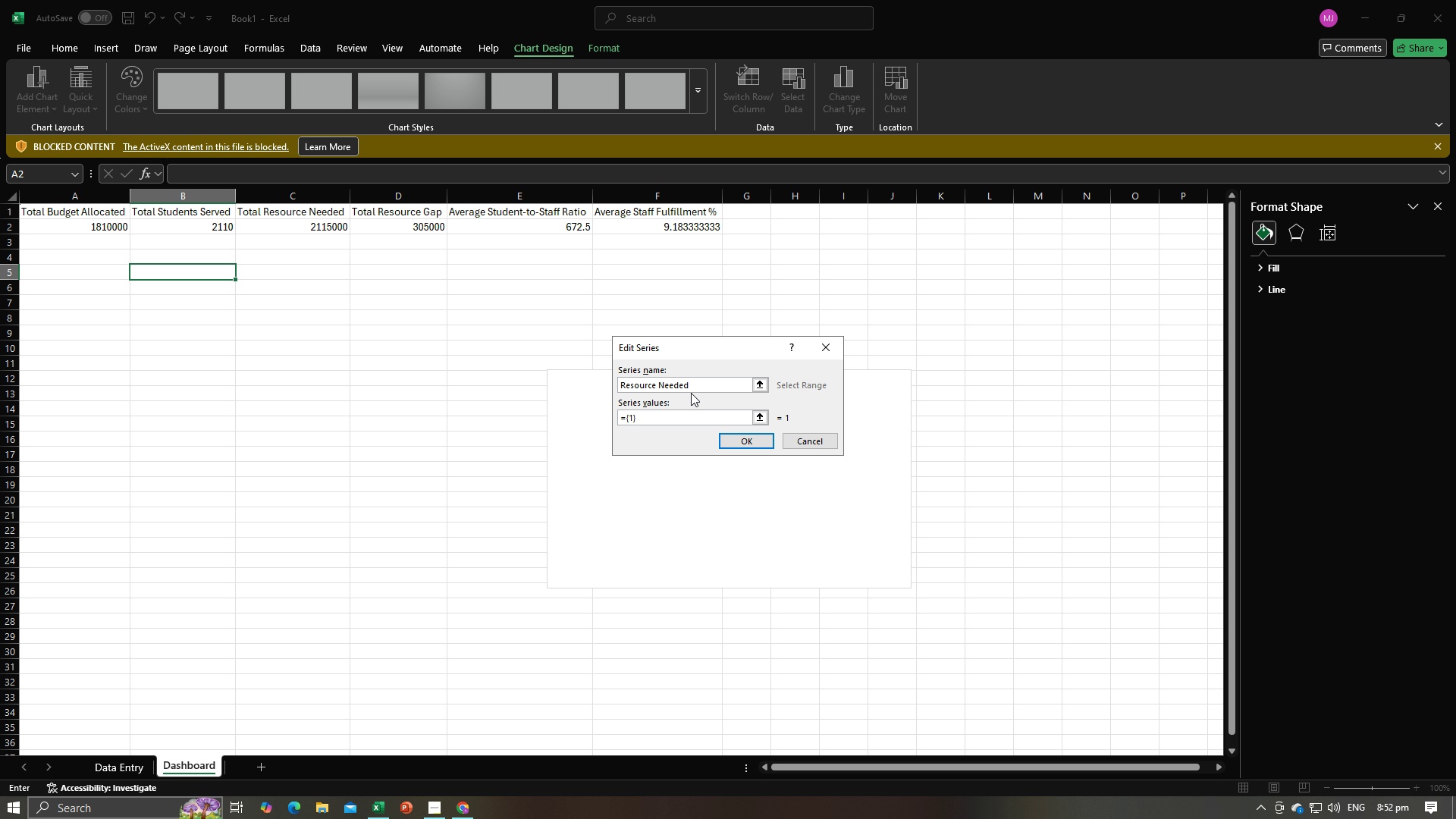 
left_click([662, 422])
 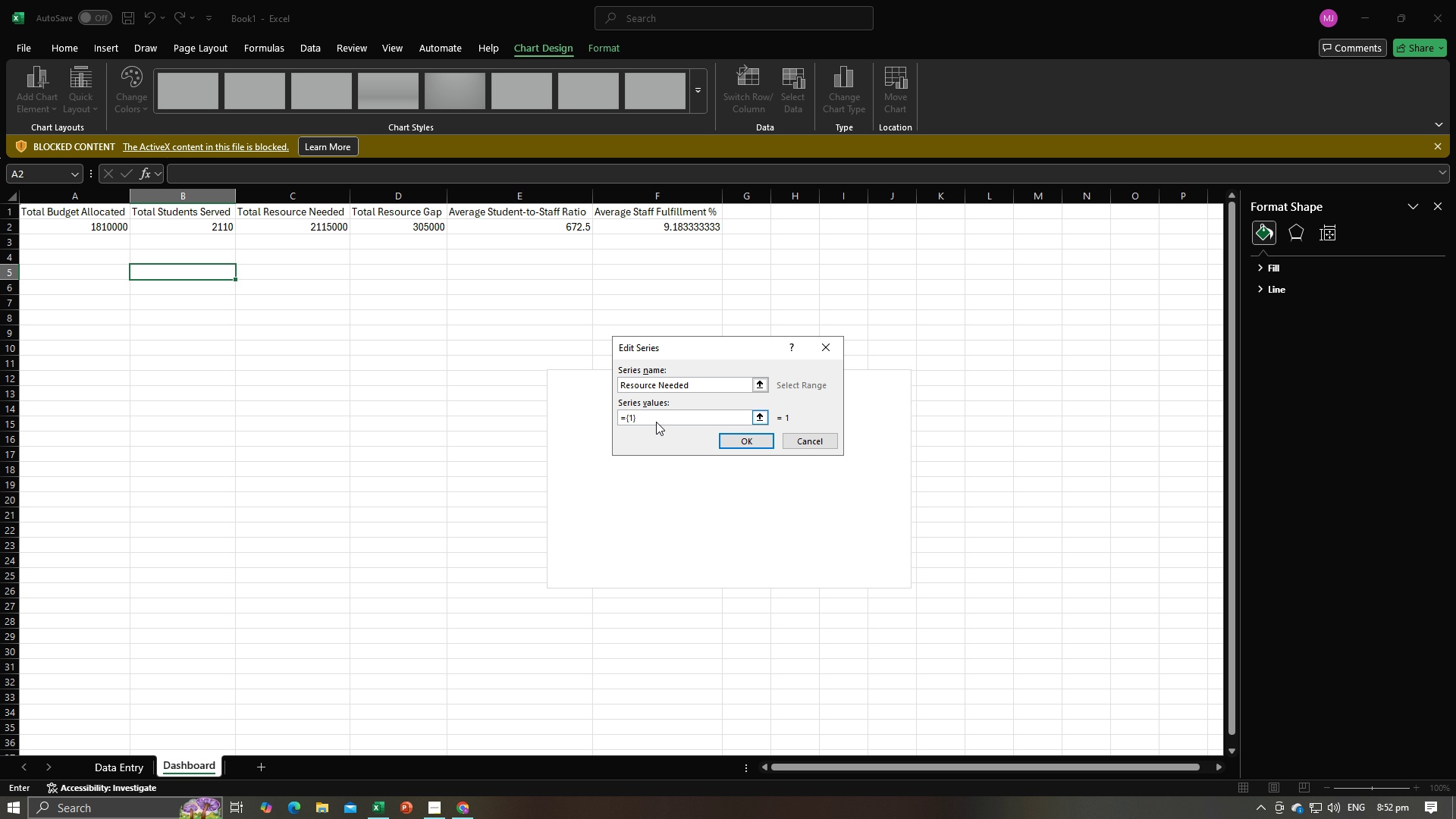 
left_click([656, 422])
 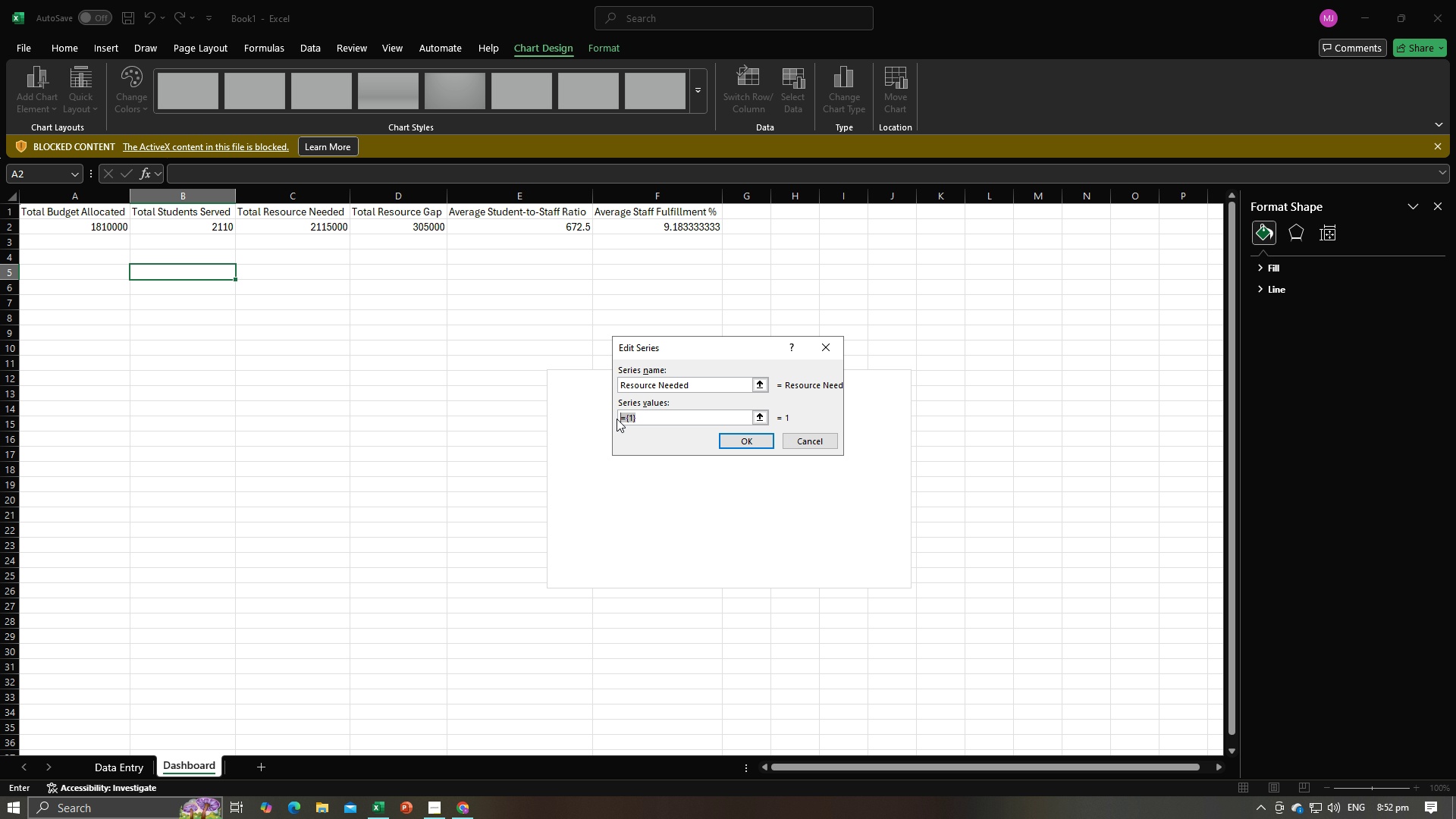 
key(Backspace)
 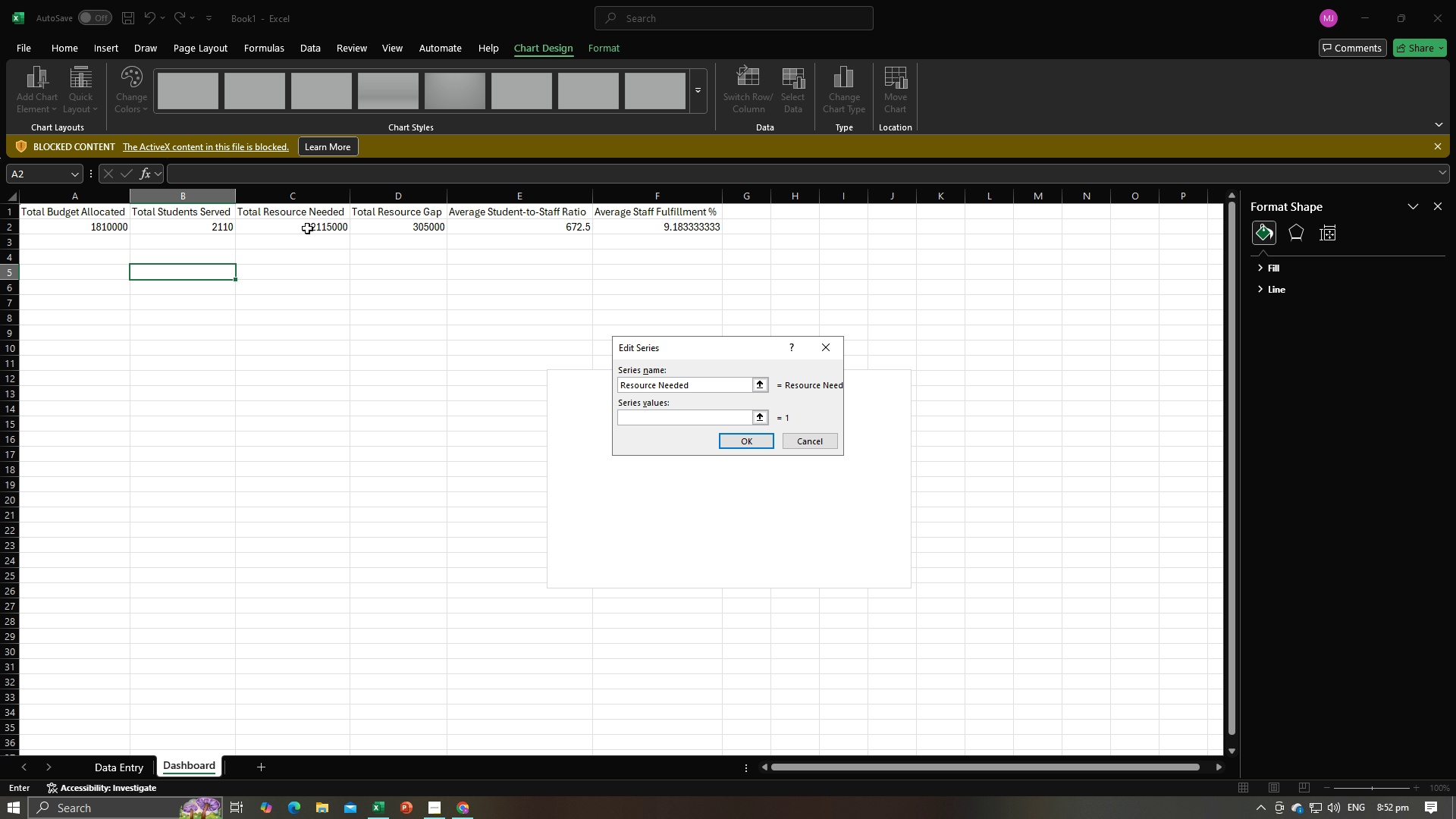 
left_click([307, 228])
 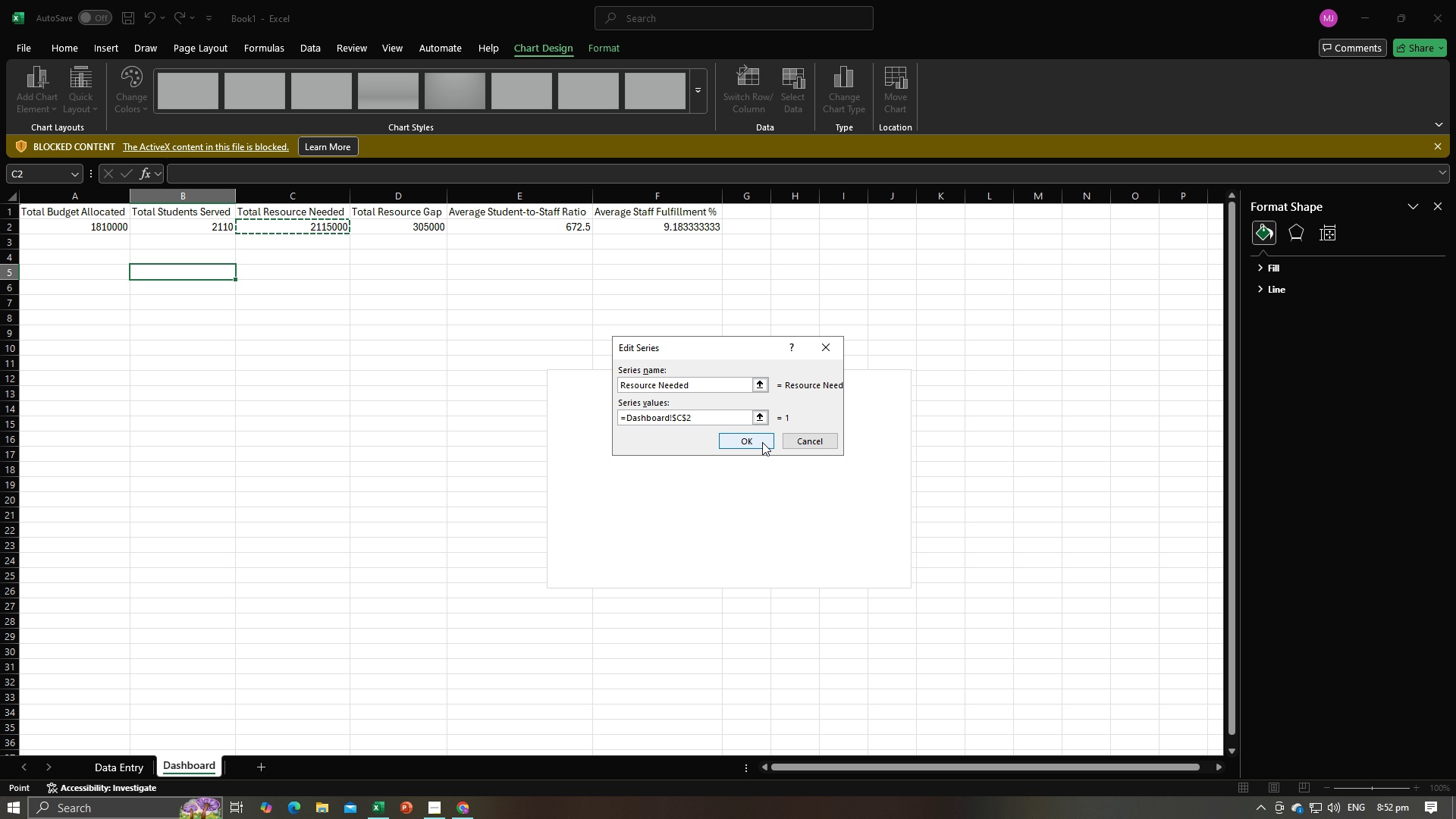 
left_click([762, 442])
 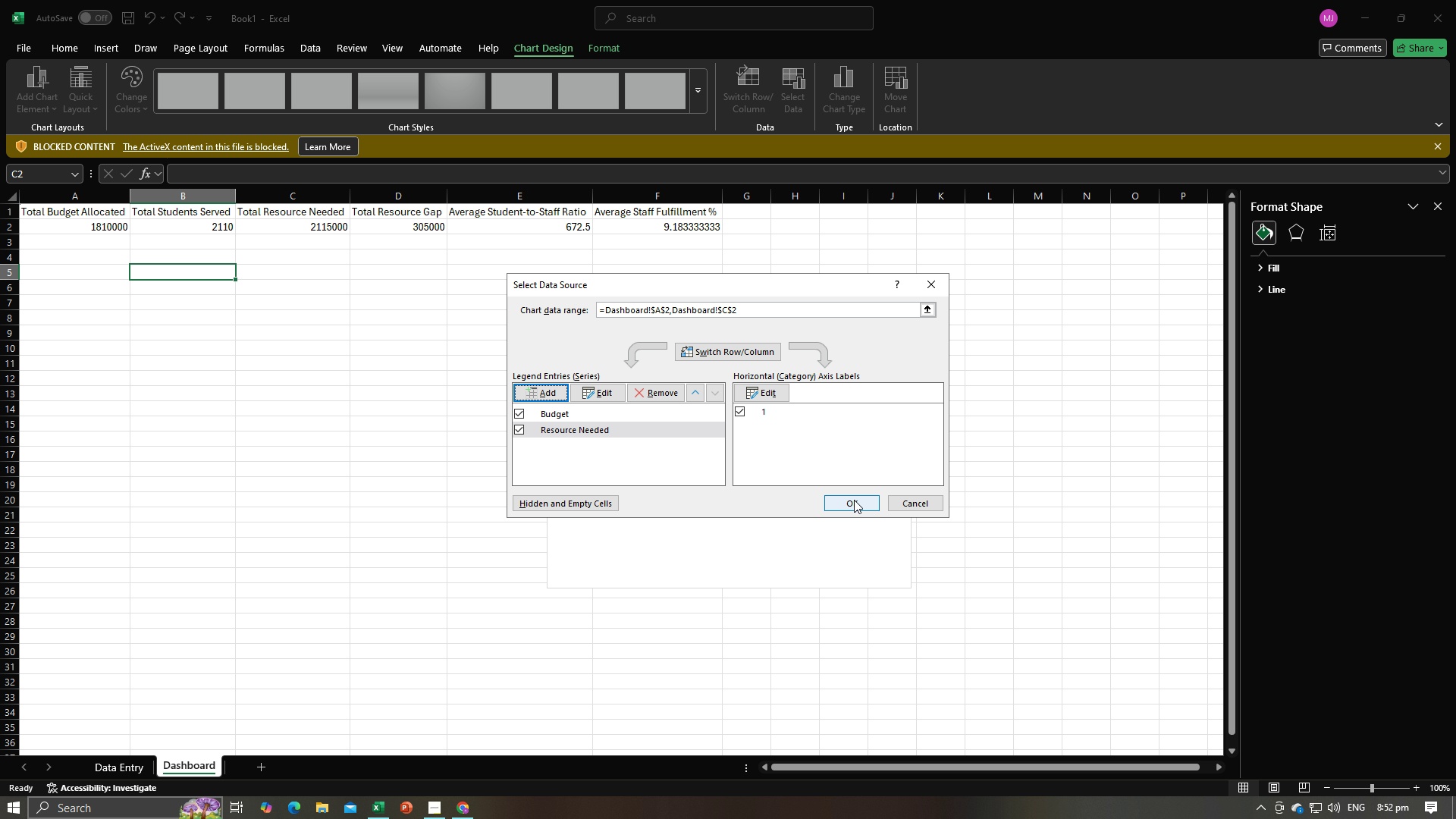 
wait(6.01)
 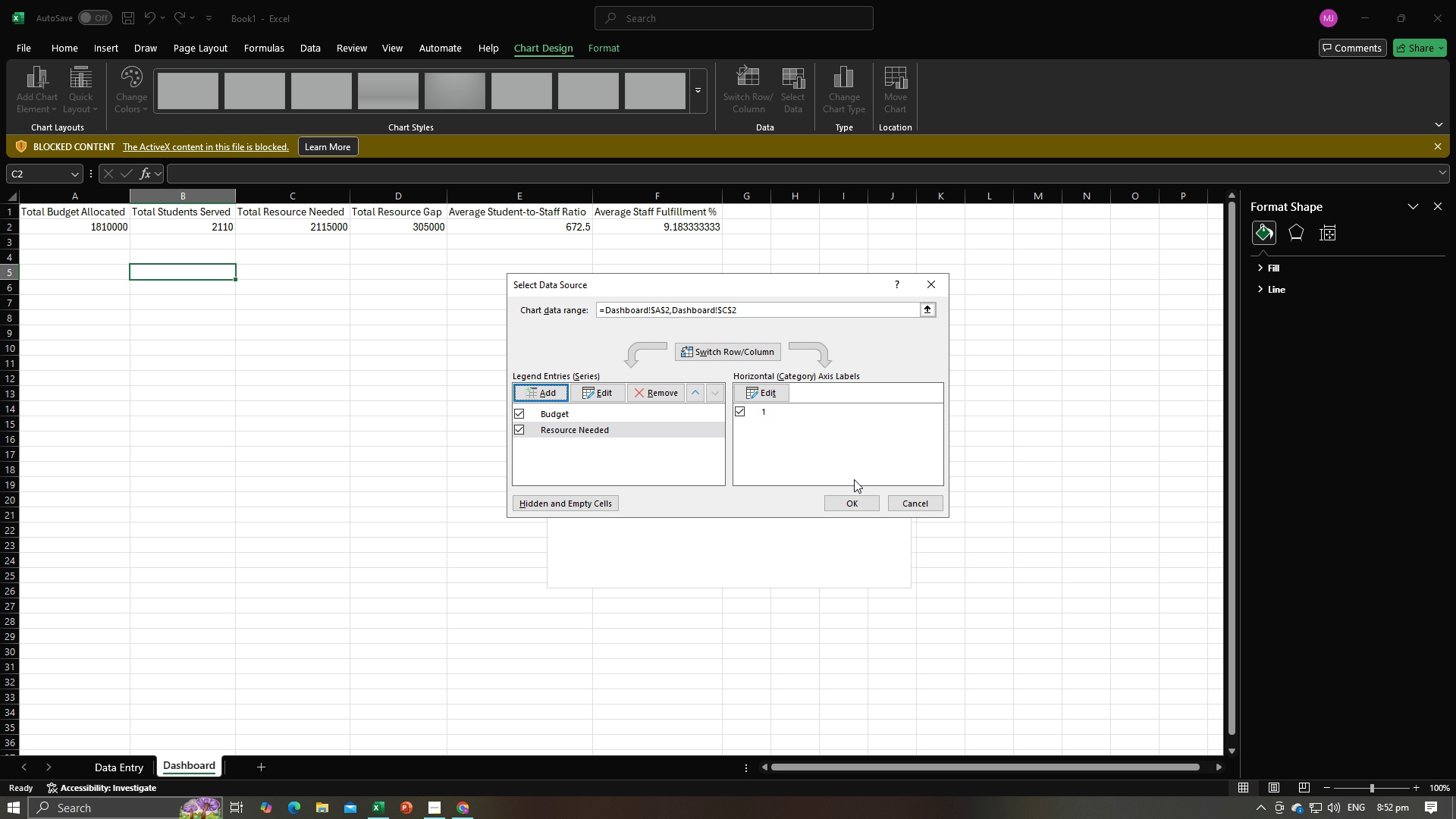 
left_click([854, 500])
 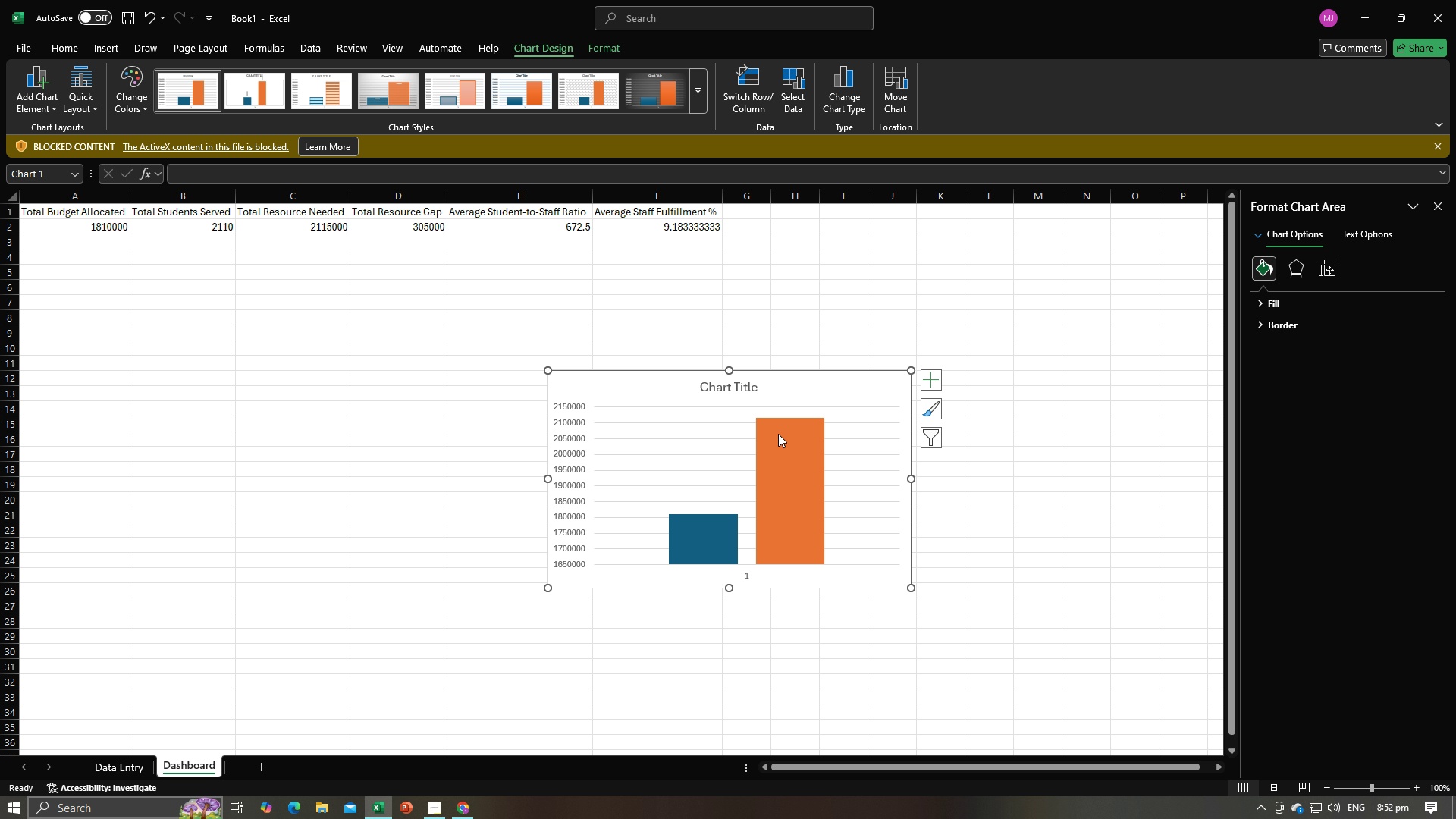 
wait(7.18)
 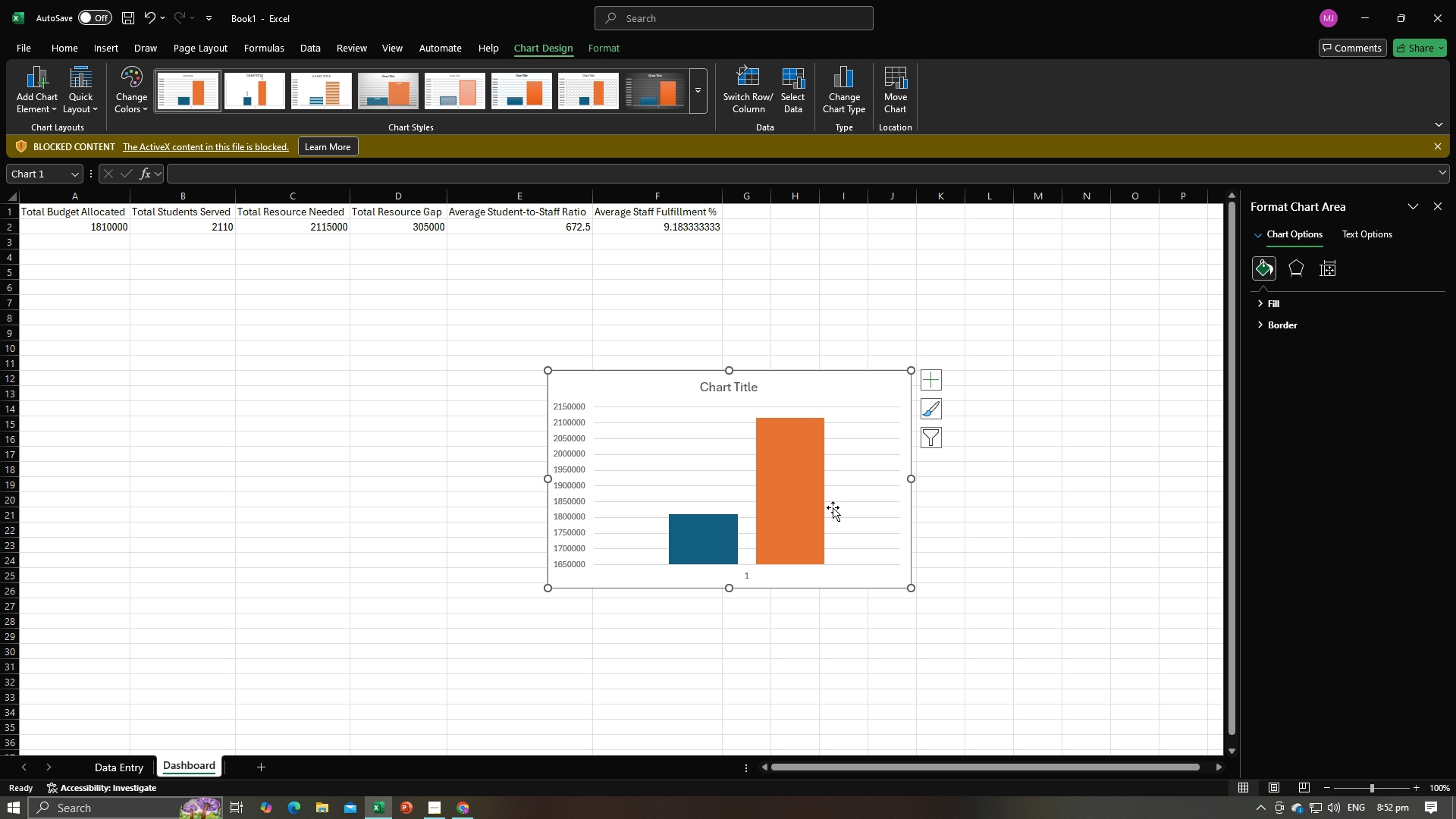 
double_click([795, 469])
 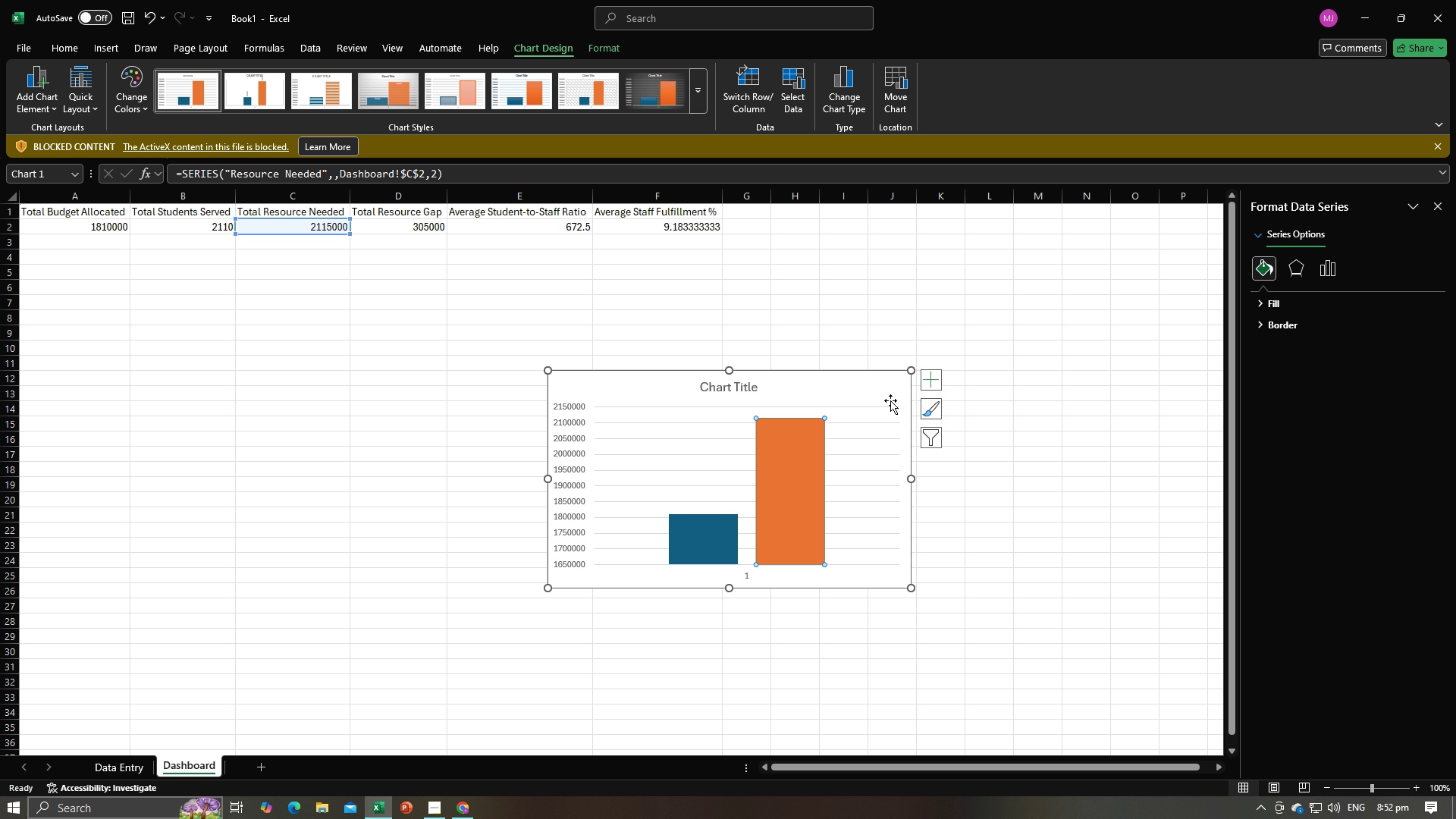 
left_click([890, 397])
 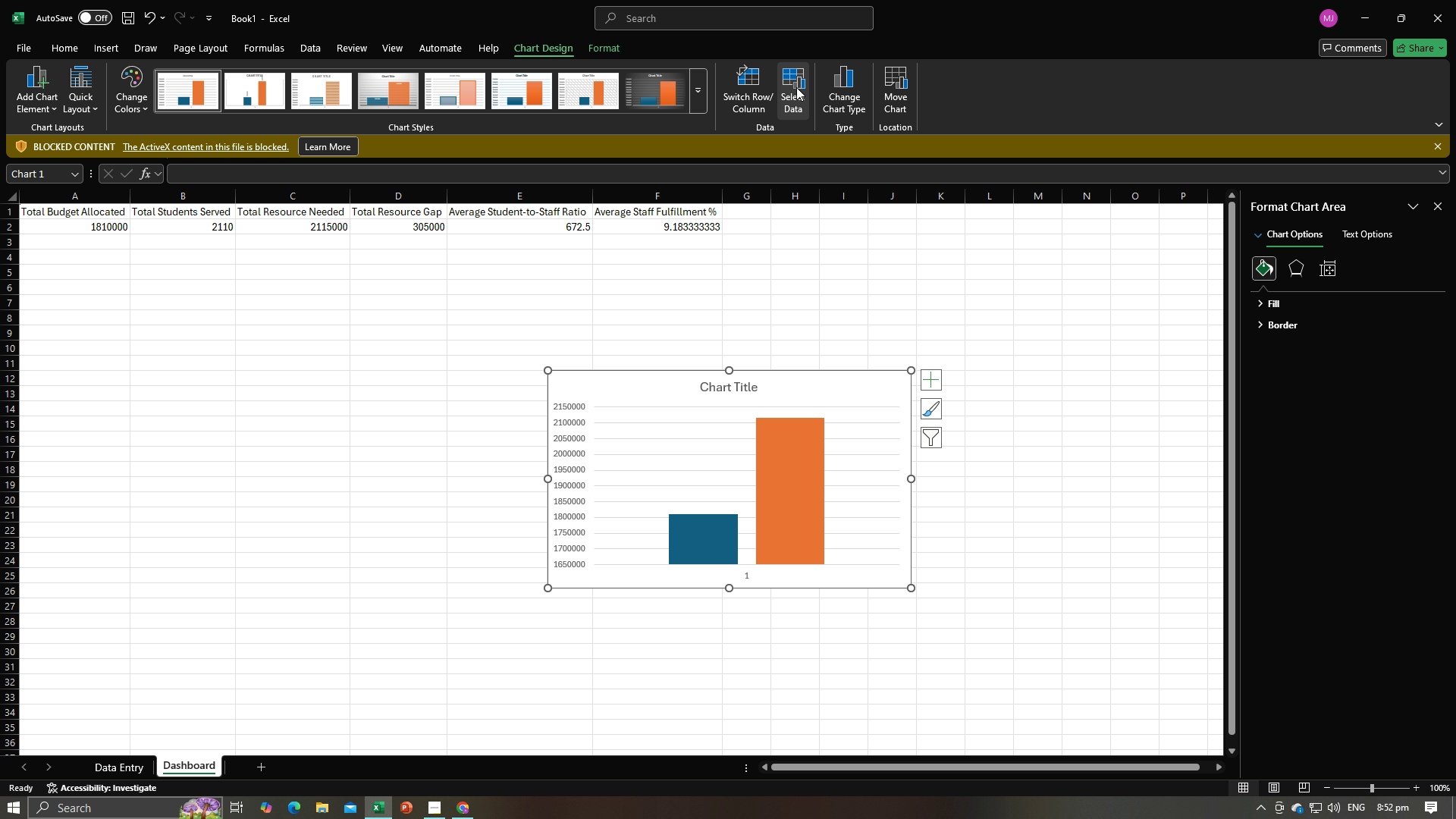 
left_click([796, 87])
 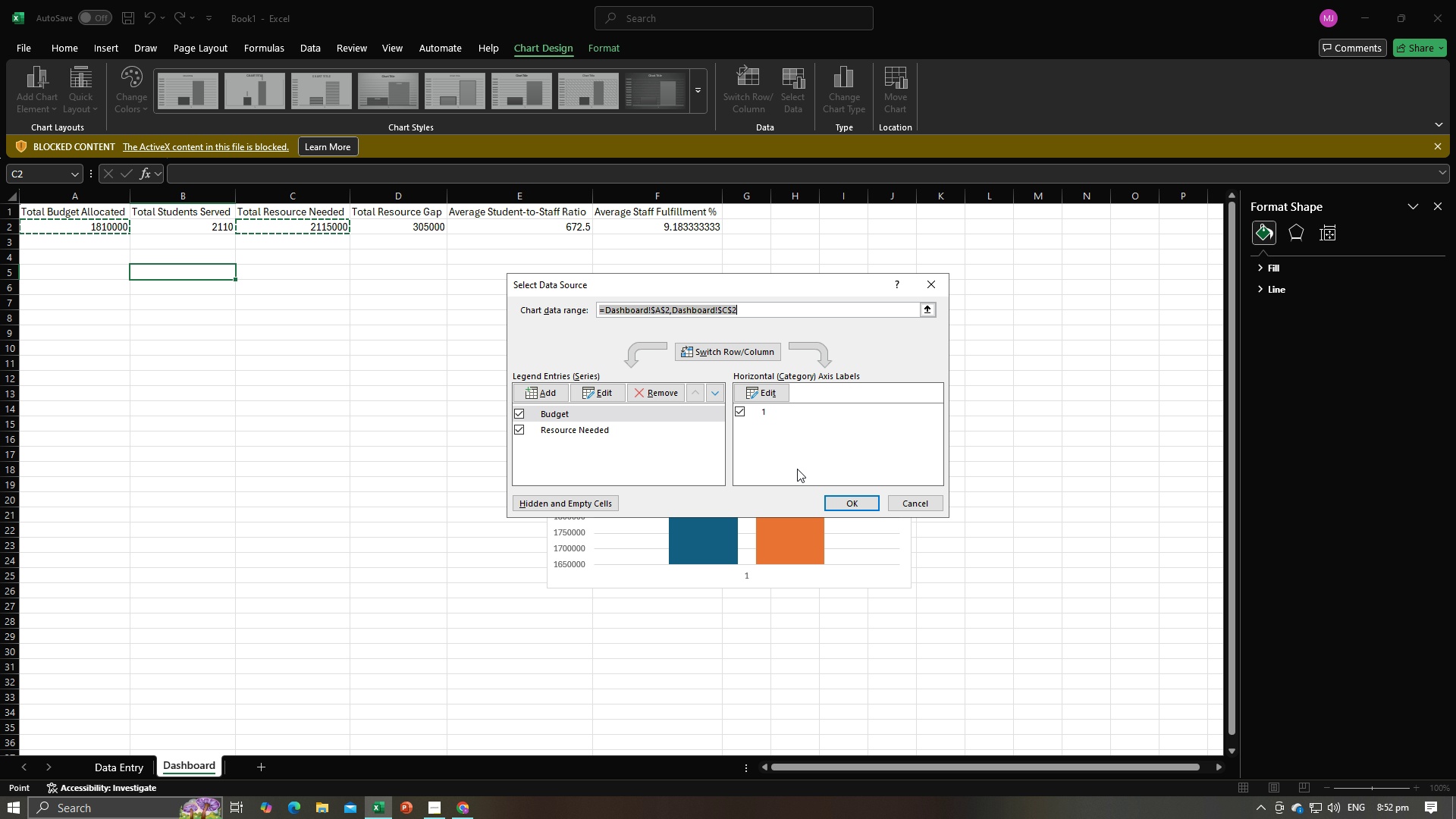 
wait(8.17)
 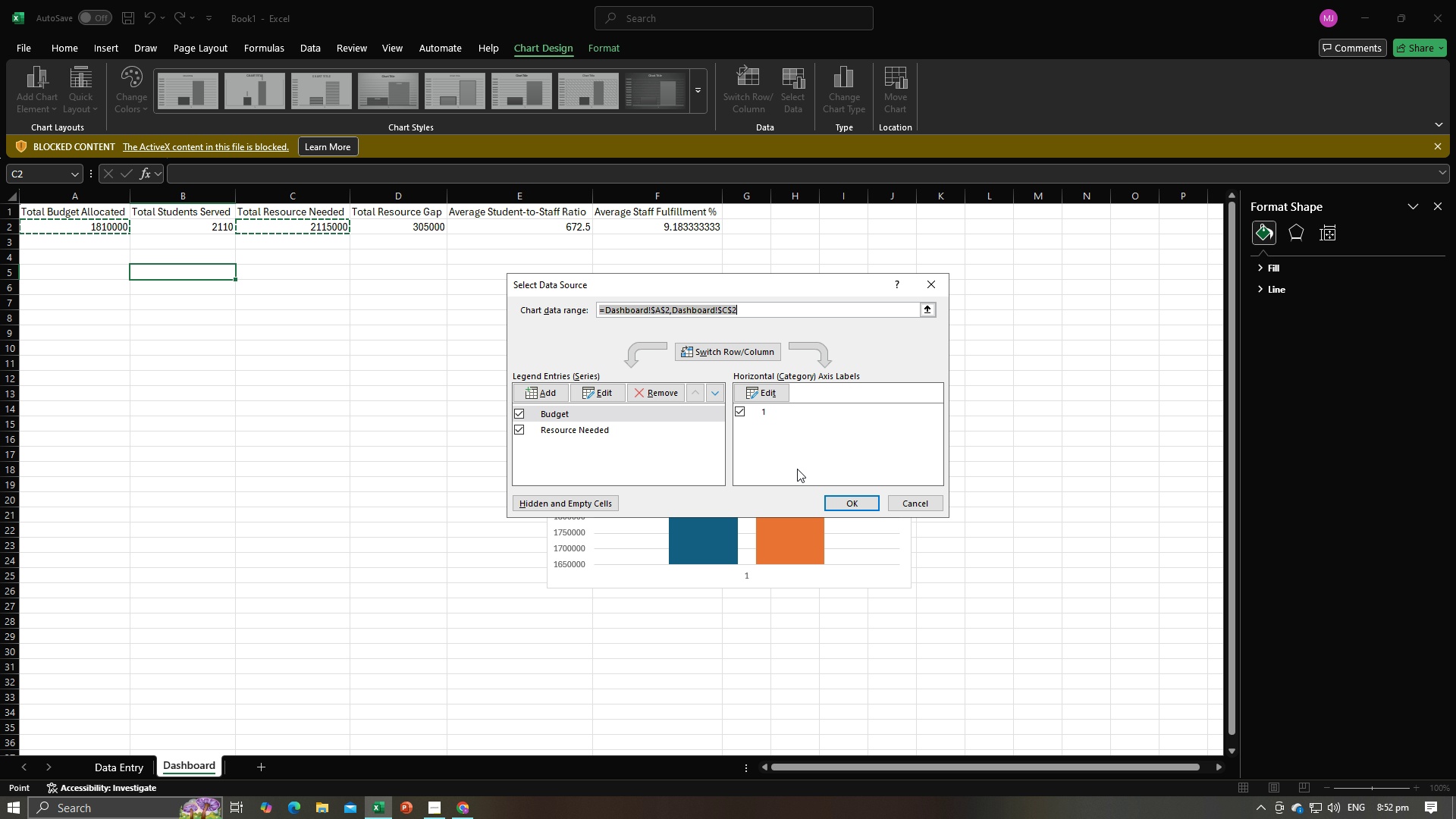 
left_click([767, 515])
 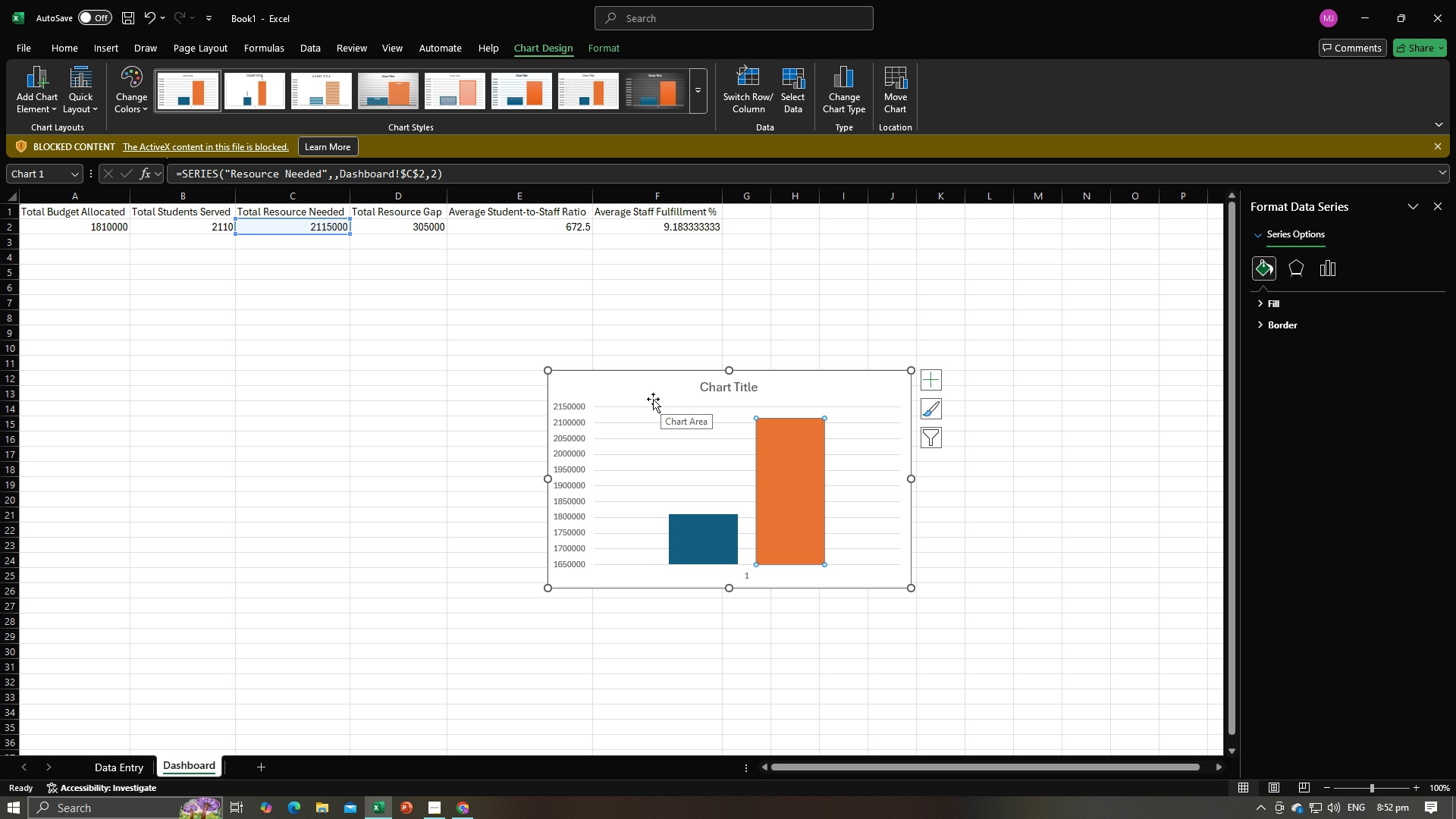 
wait(5.34)
 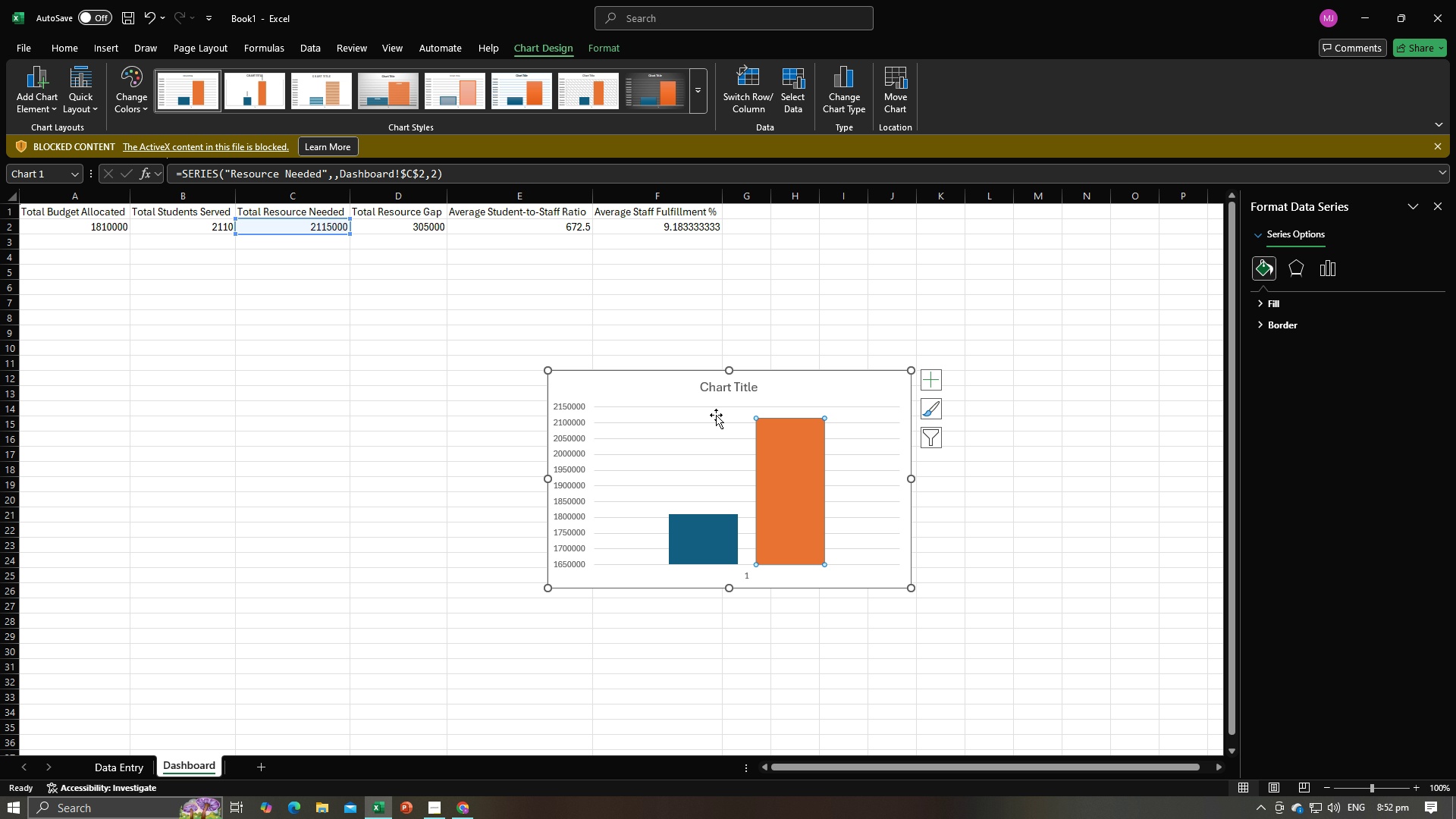 
left_click([786, 104])
 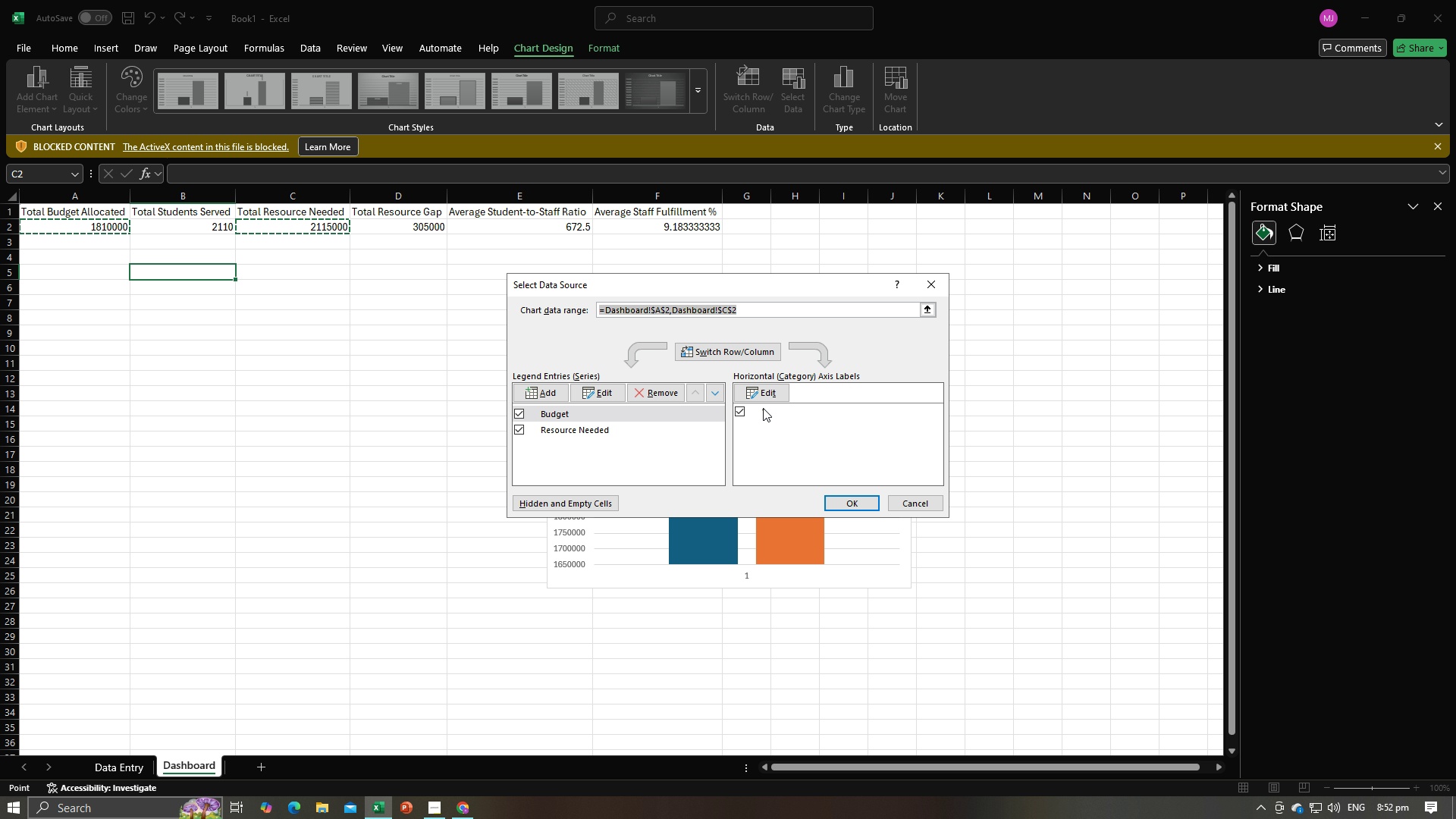 
left_click([762, 409])
 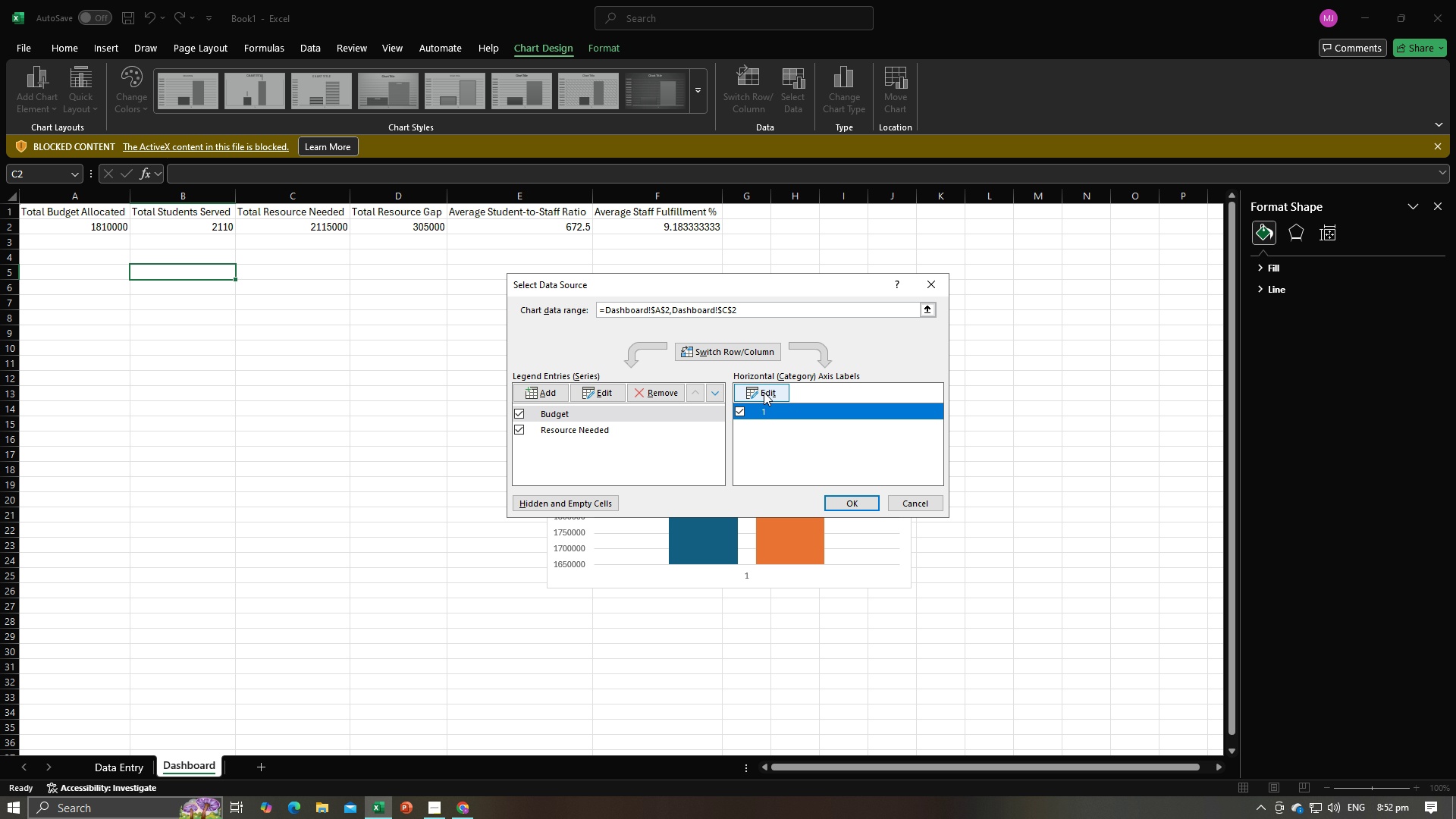 
left_click([764, 389])
 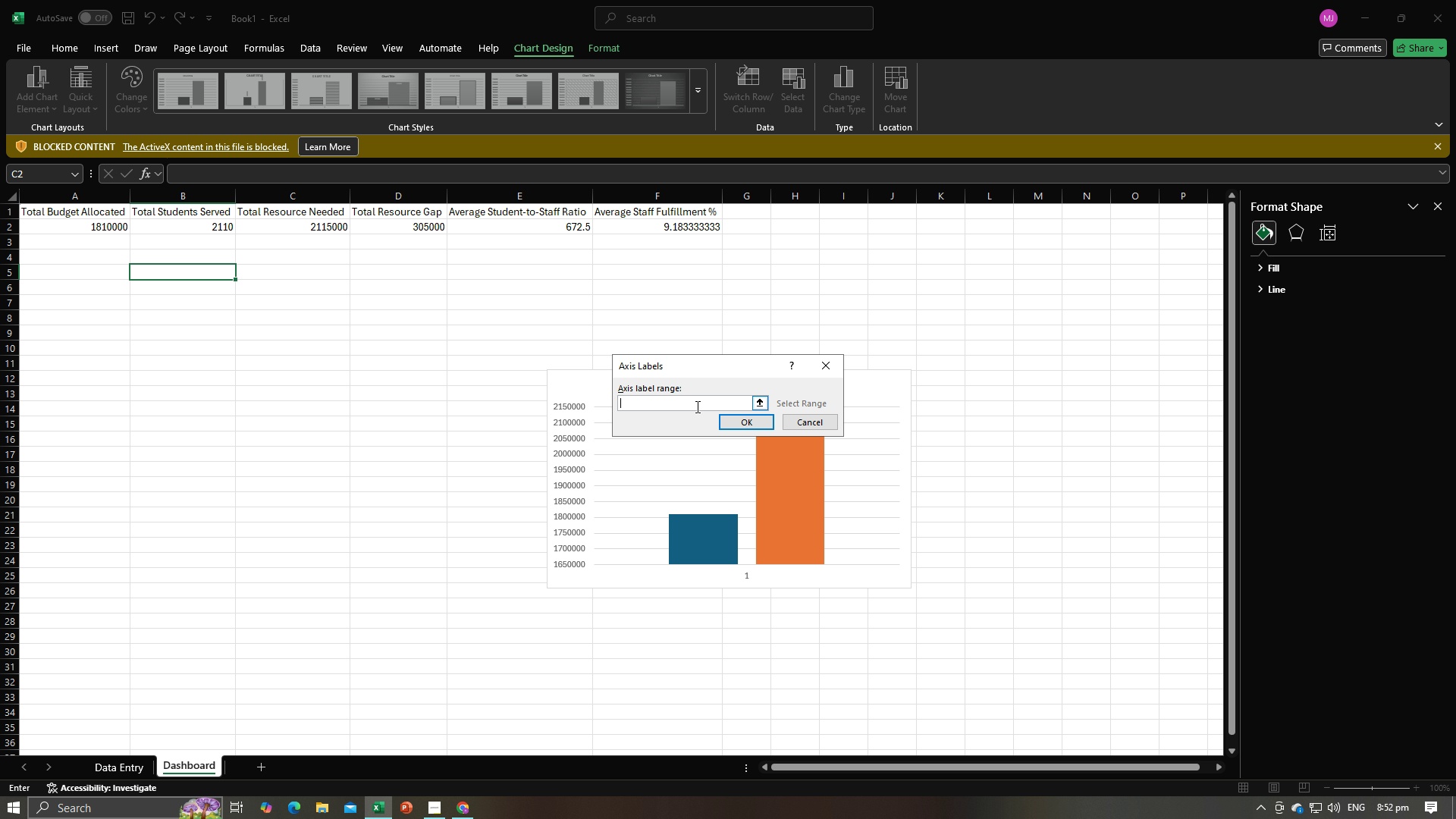 
type(Budeget Need vs. Re)
key(Backspace)
key(Backspace)
key(Backspace)
key(Backspace)
key(Backspace)
key(Backspace)
key(Backspace)
key(Backspace)
key(Backspace)
key(Backspace)
key(Backspace)
key(Backspace)
type( Allocated Vs. Resource Needed)
 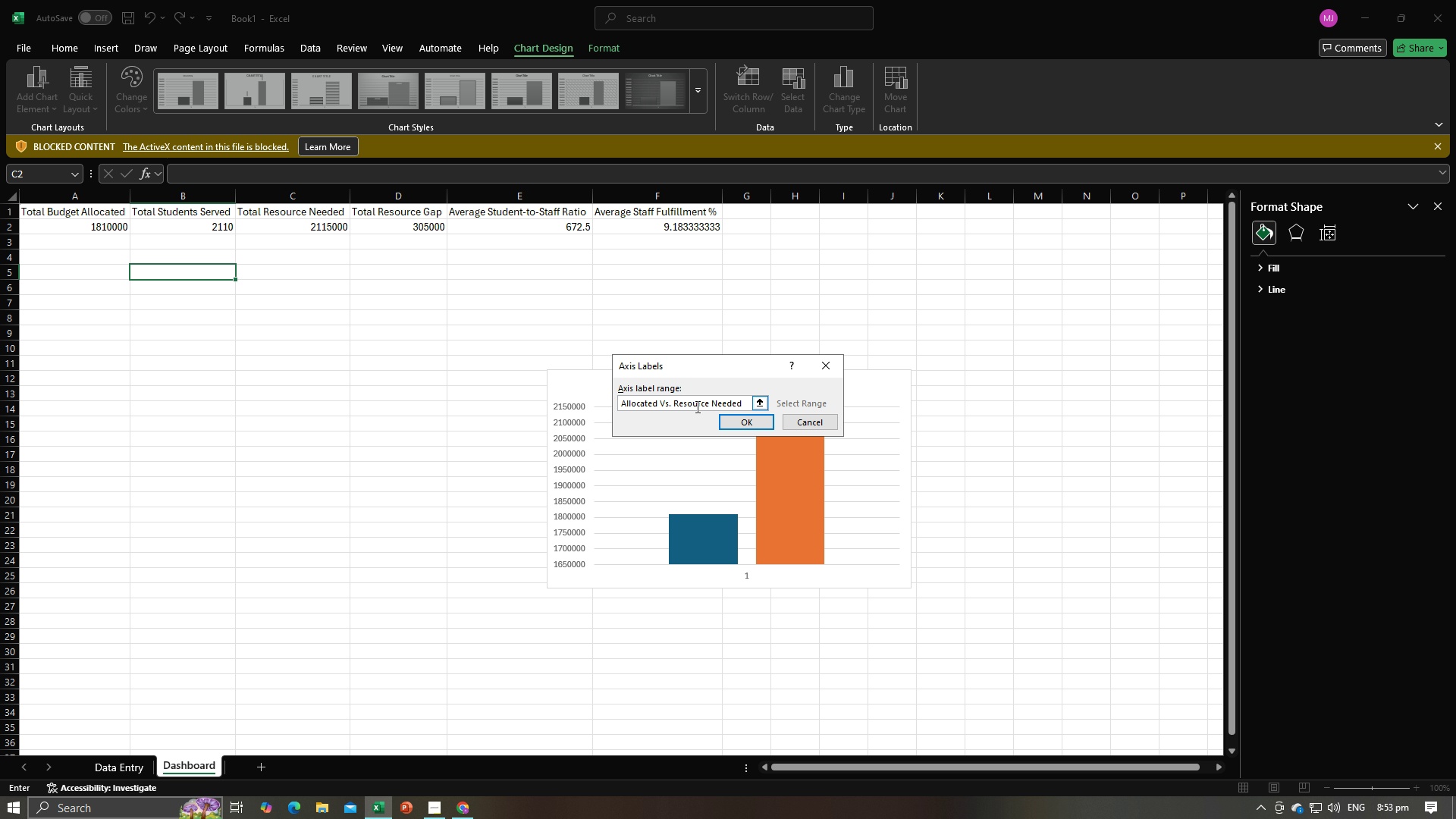 
left_click([731, 421])
 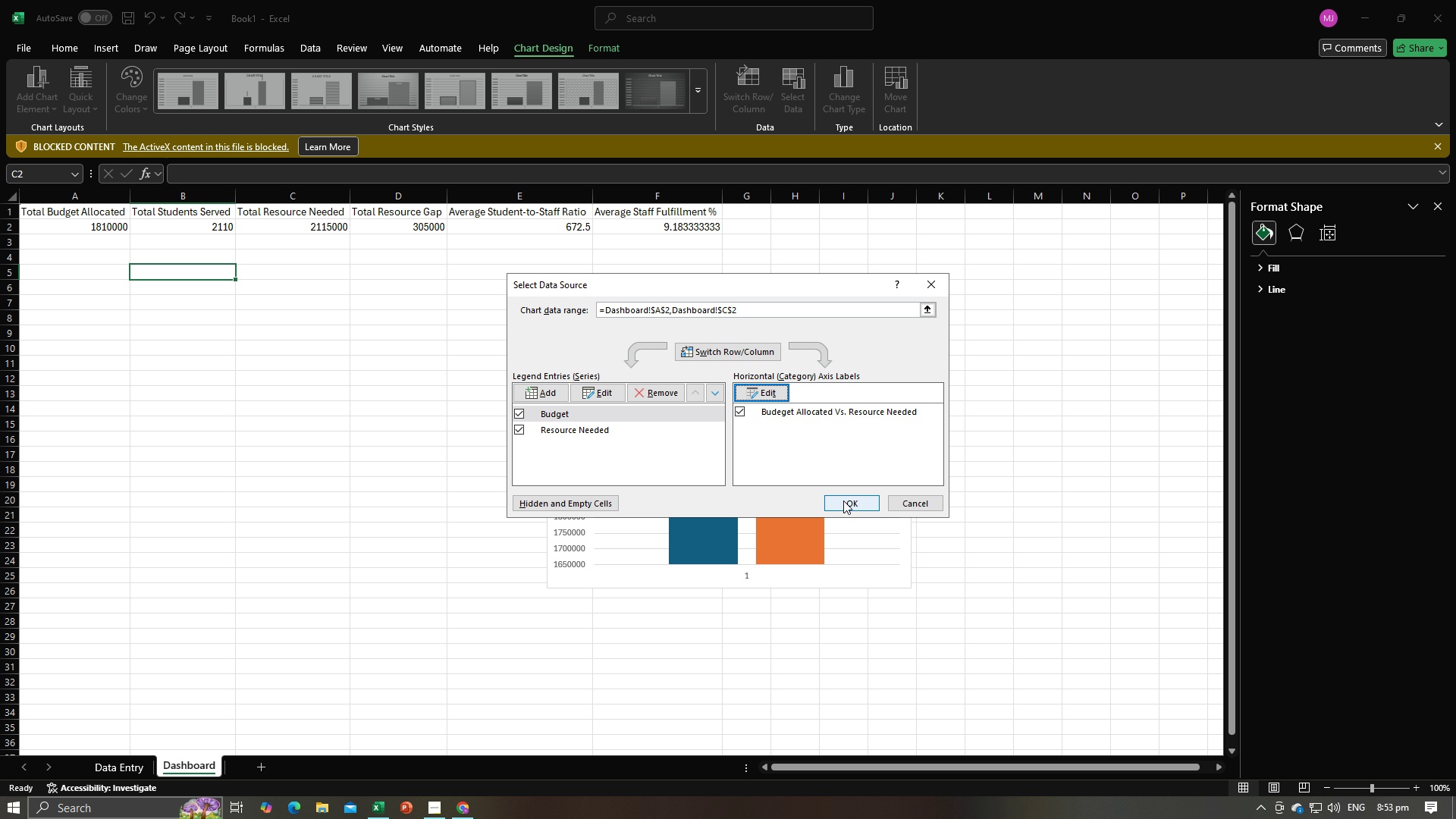 
left_click([843, 500])
 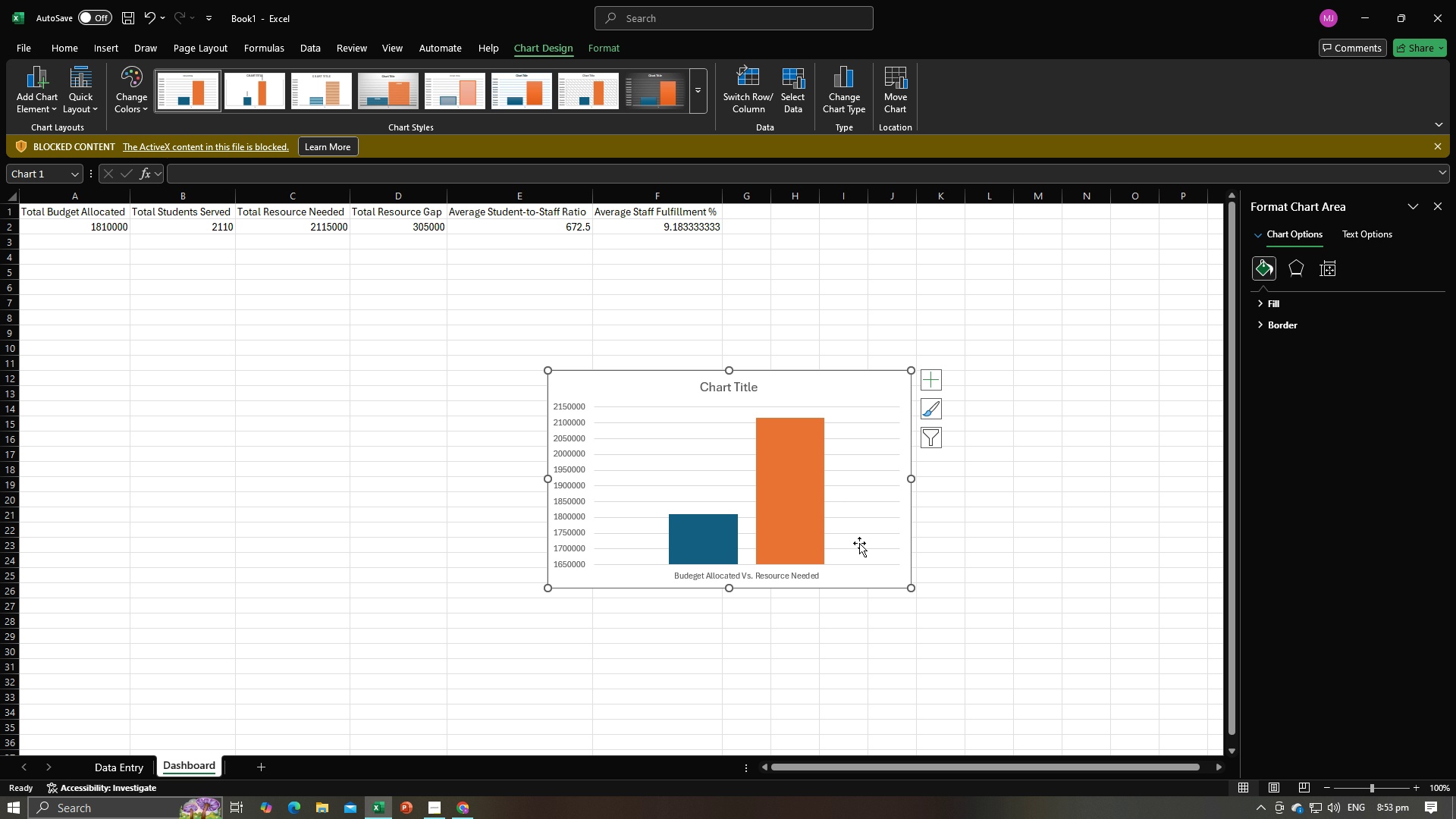 
mouse_move([846, 559])
 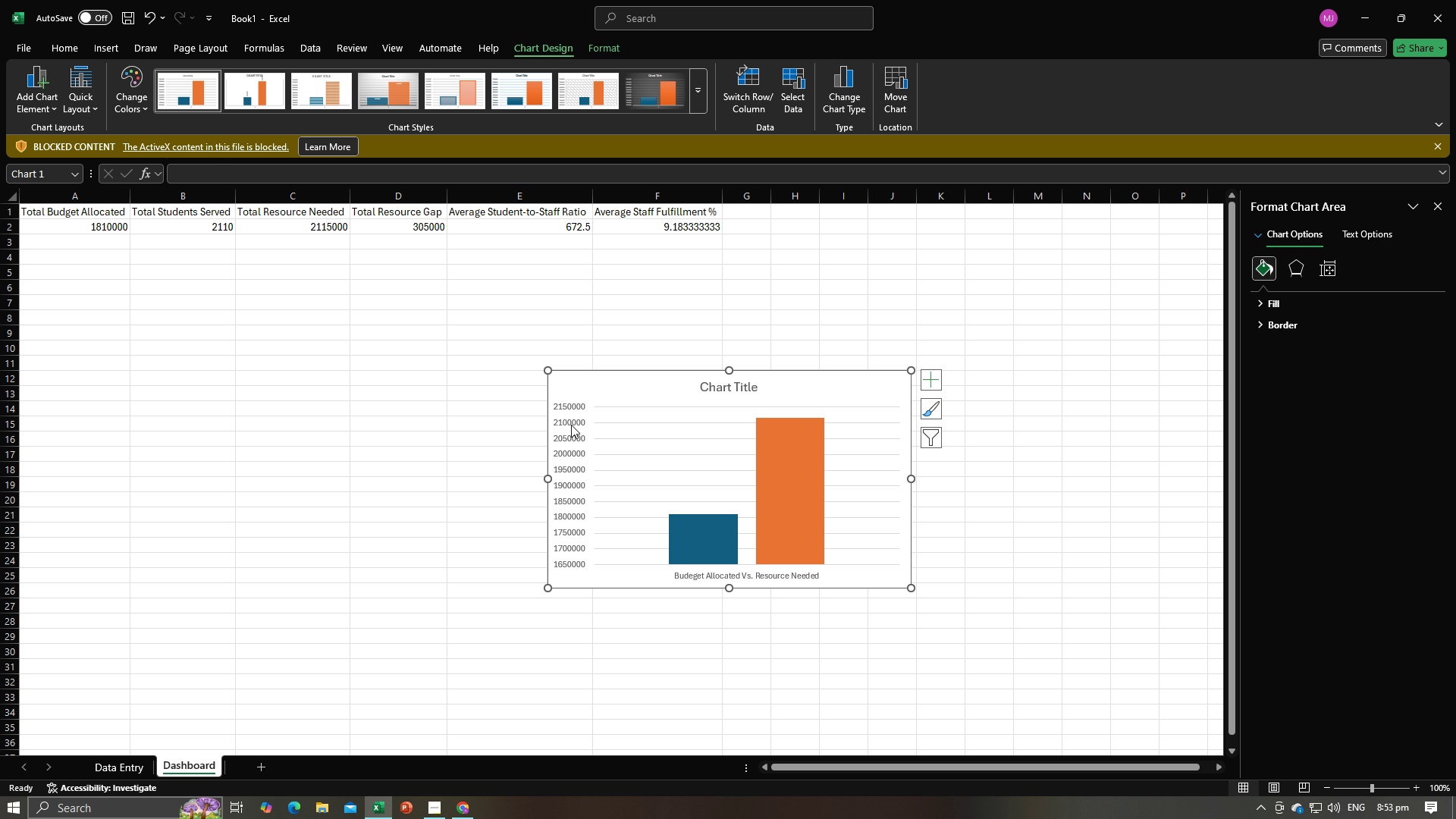 
left_click([571, 425])
 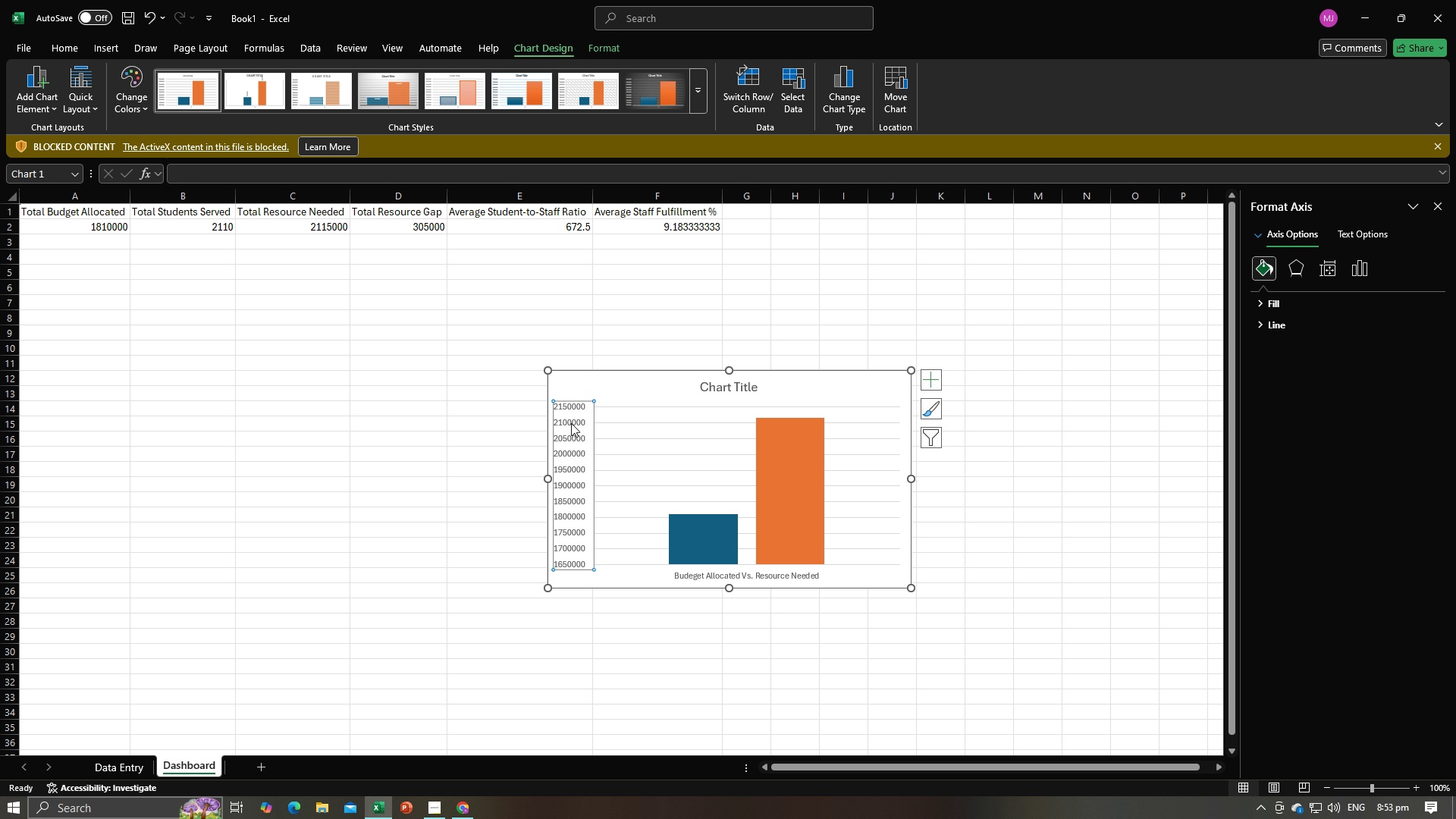 
key(Backspace)
 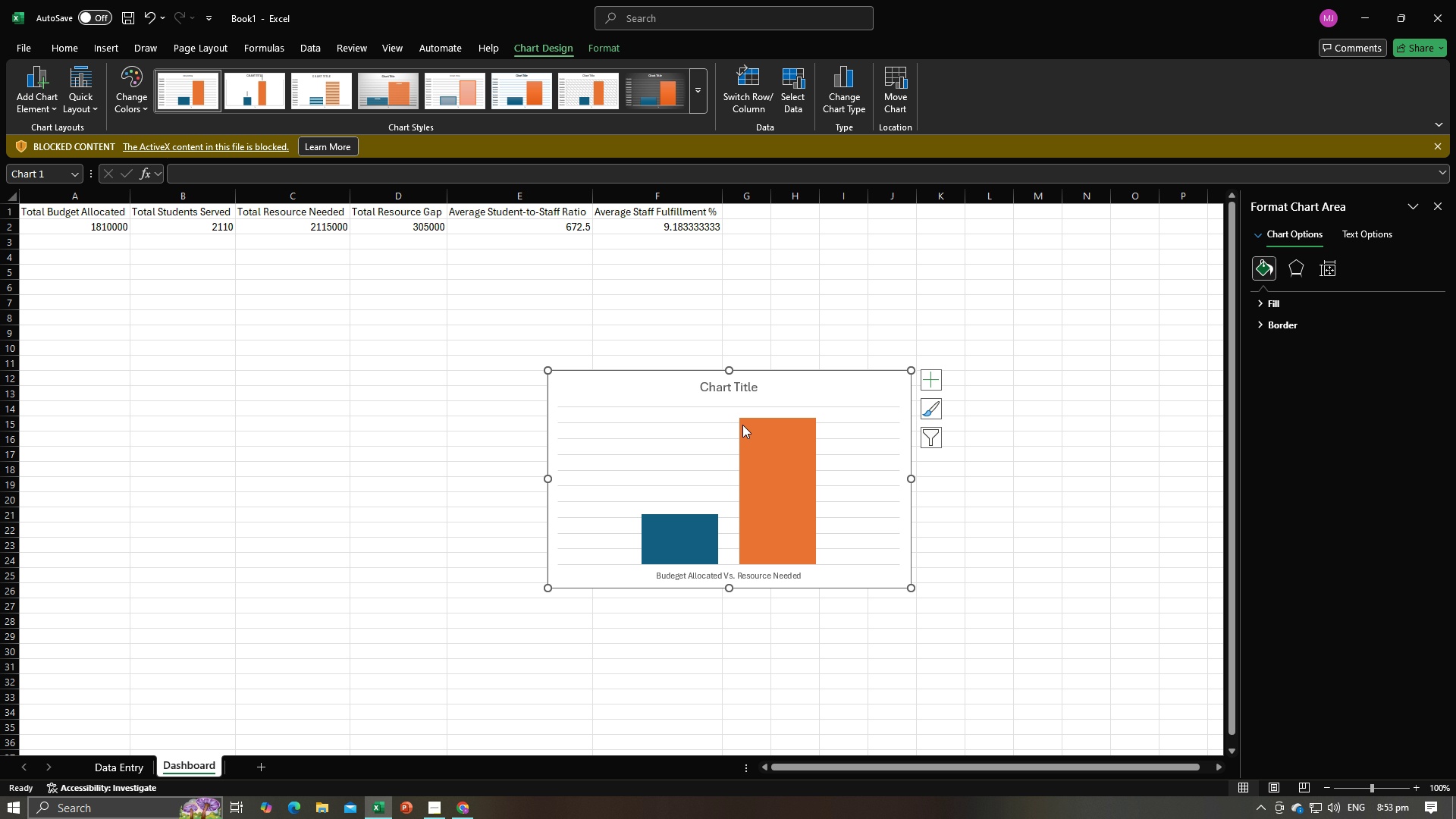 
left_click([692, 428])
 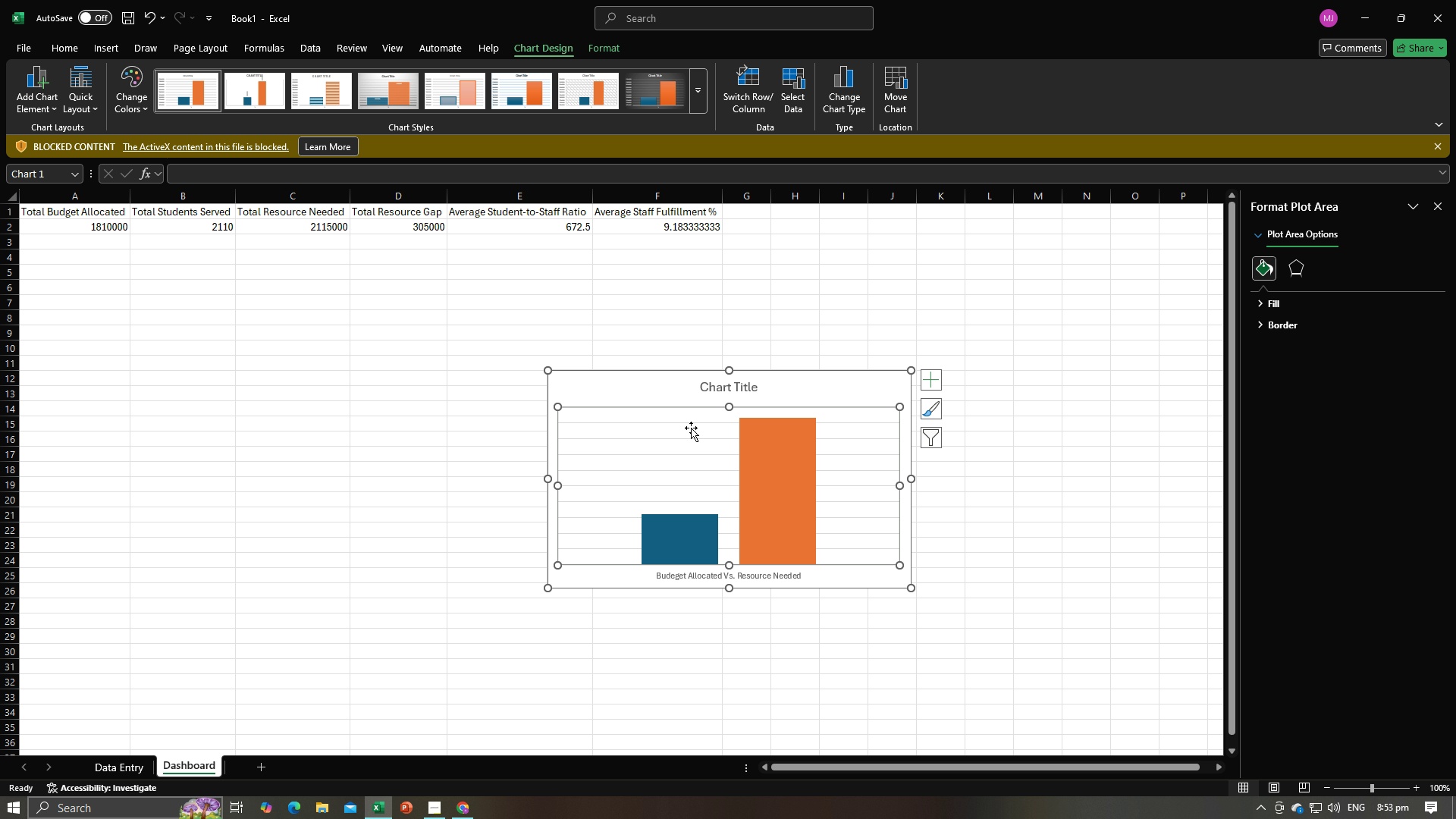 
key(Backspace)
 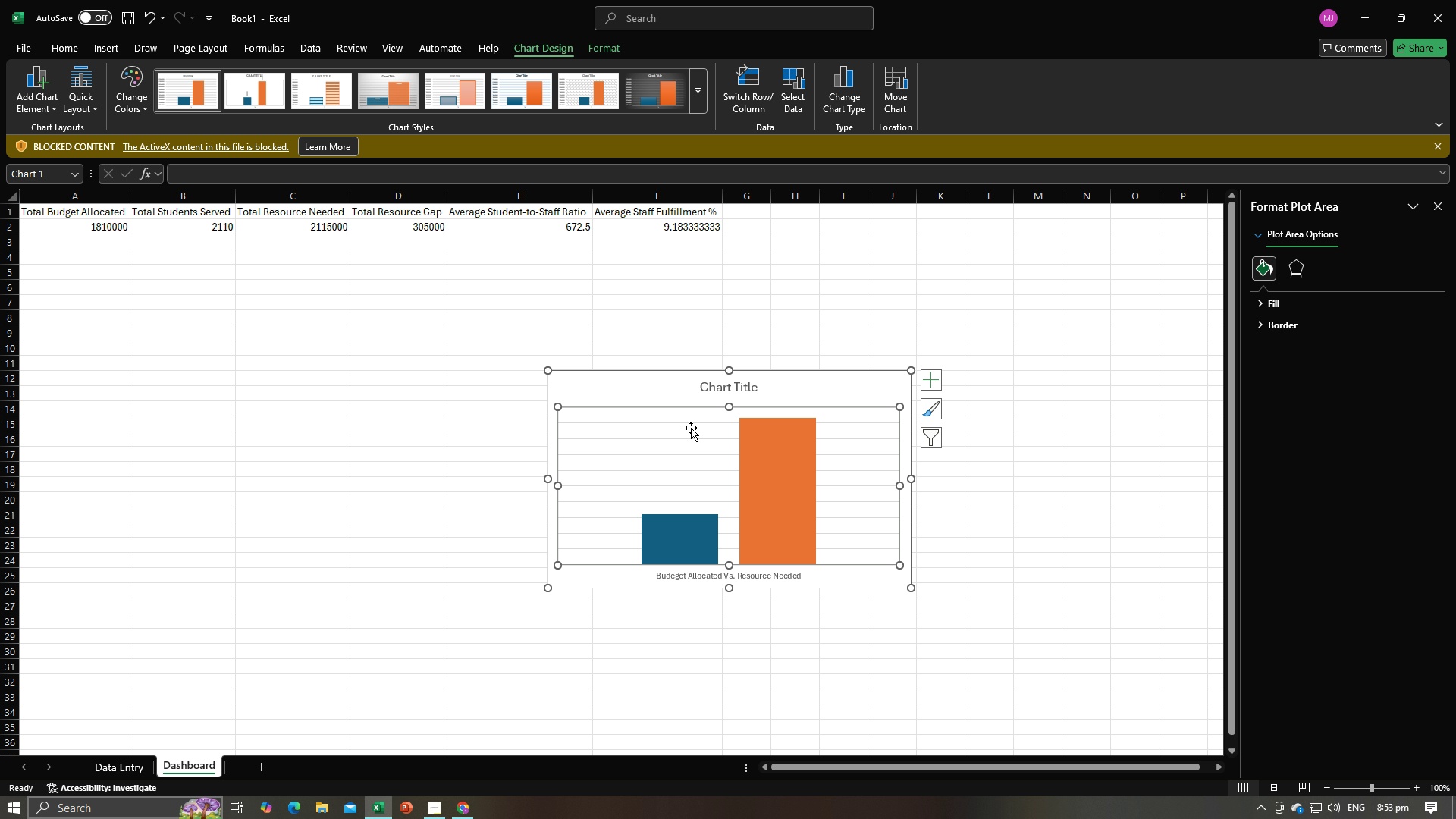 
key(Backspace)
 